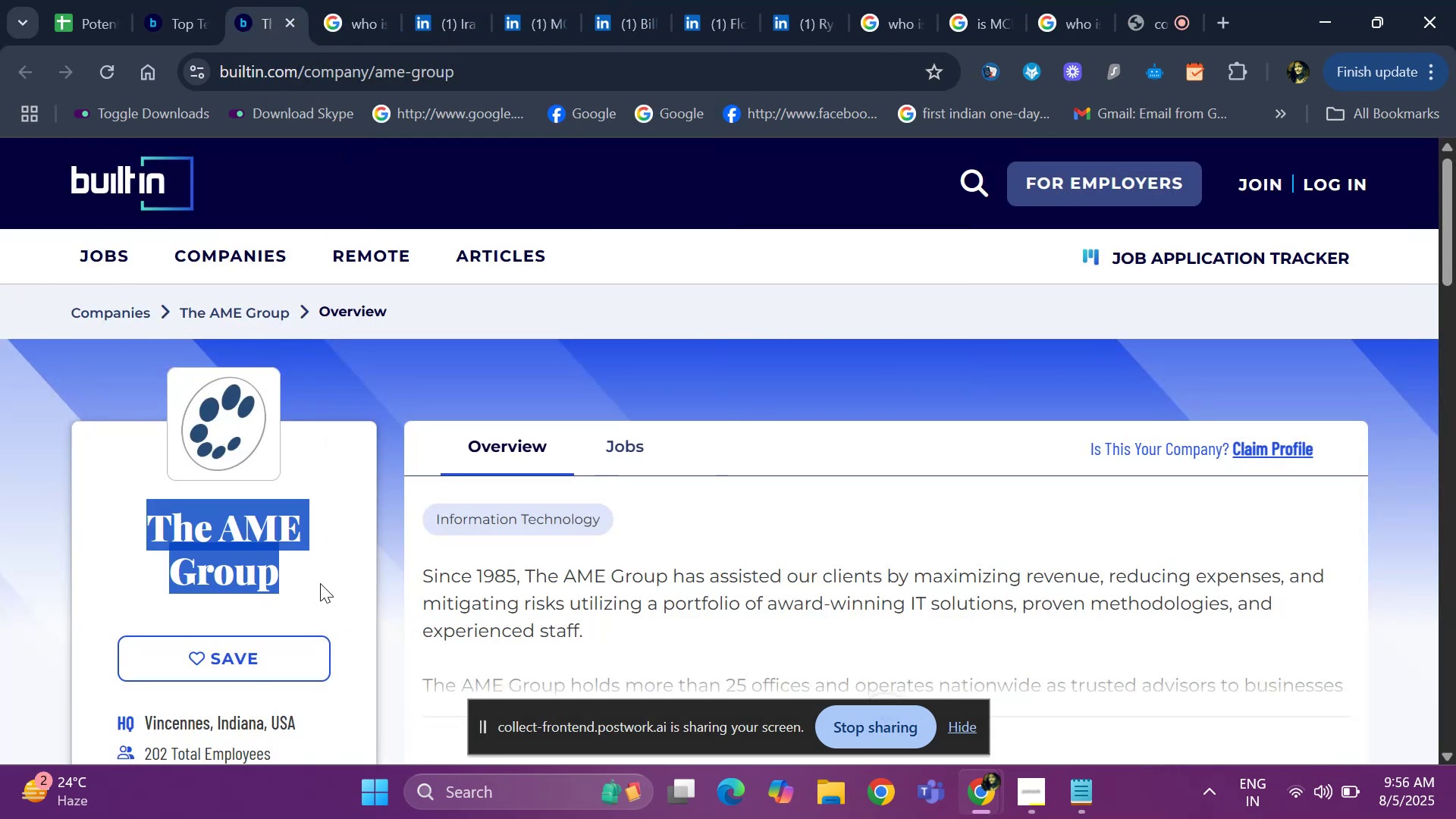 
key(Control+C)
 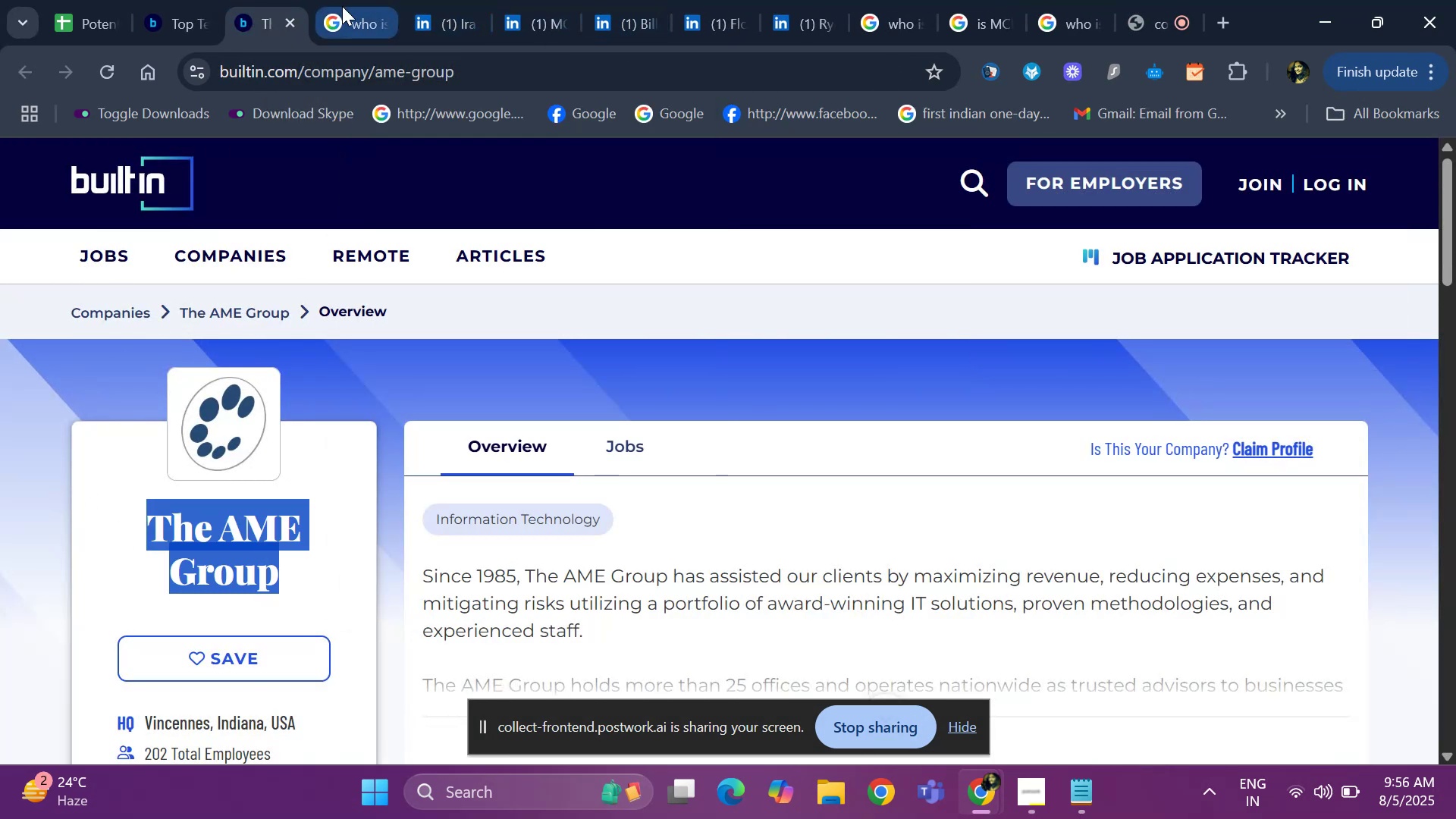 
left_click([345, 6])
 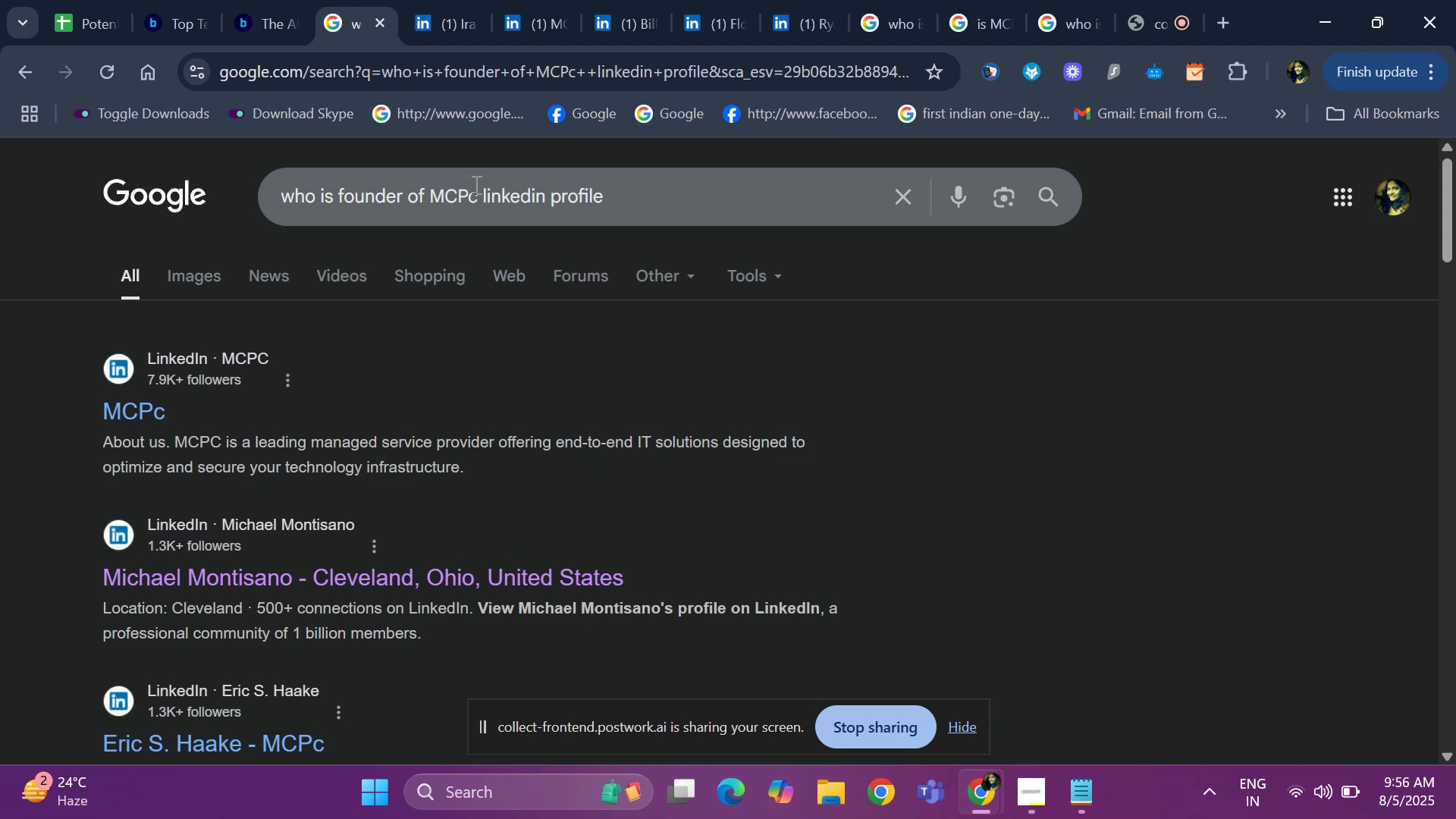 
left_click([475, 184])
 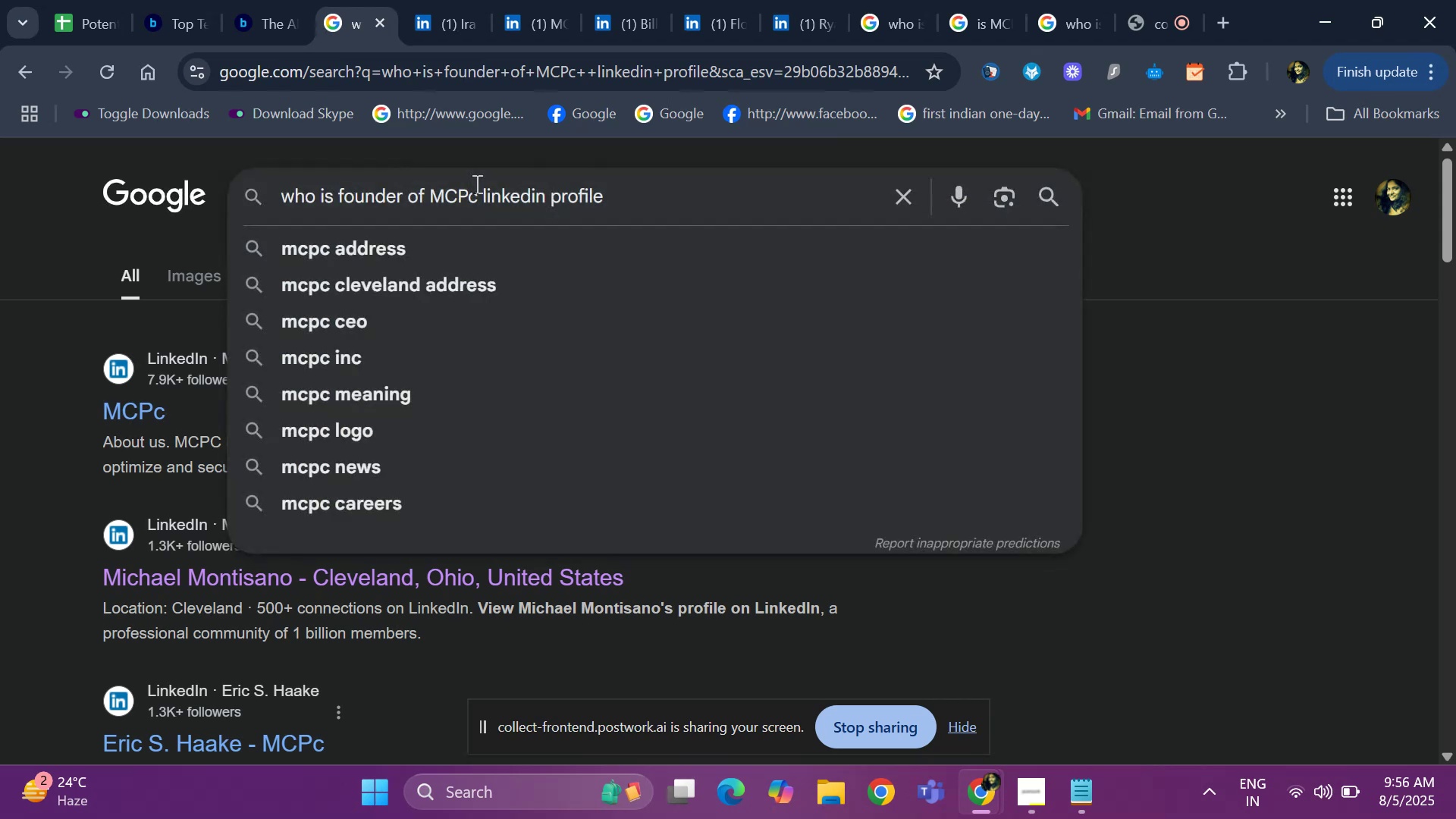 
key(Backspace)
 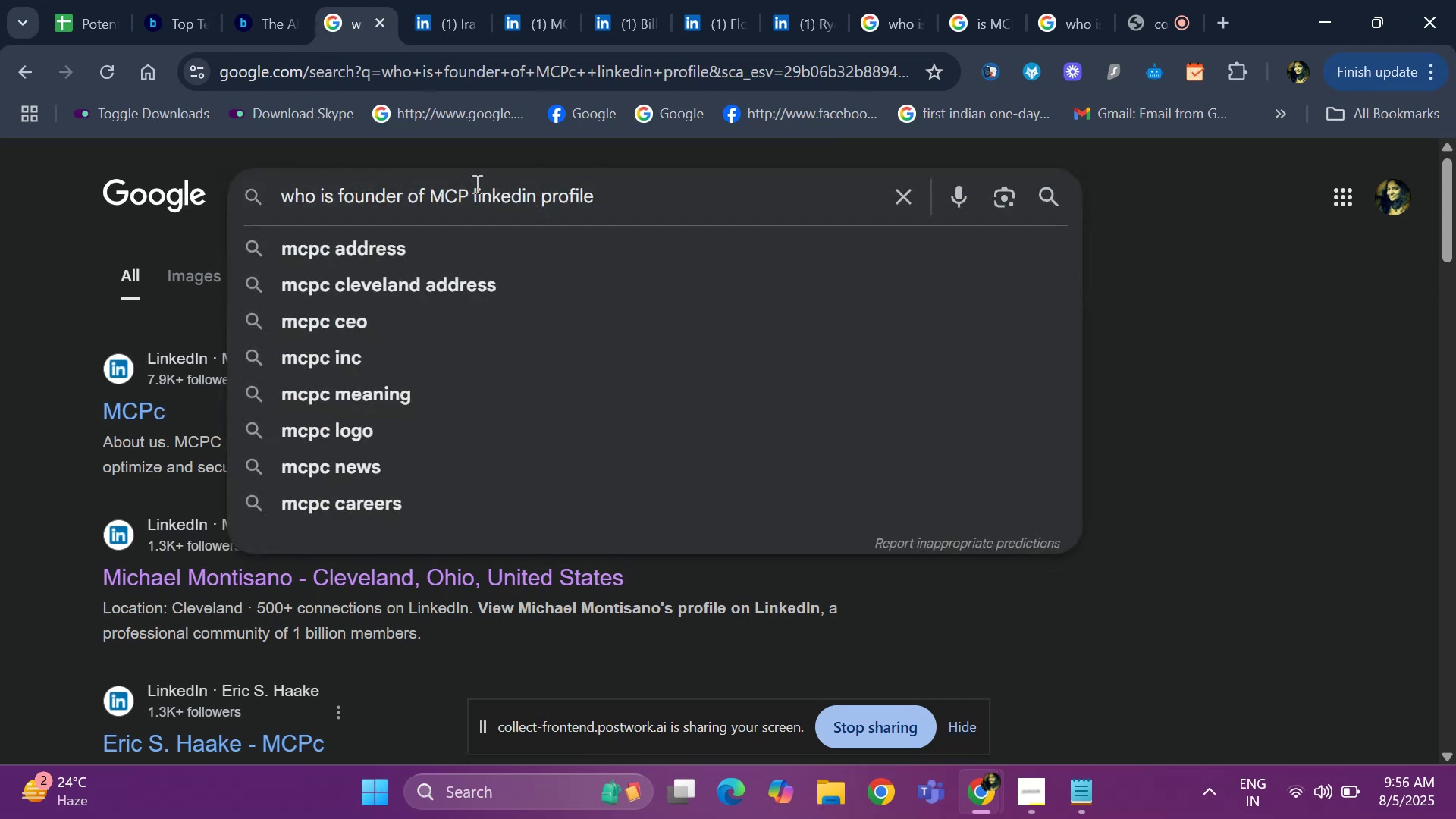 
key(Backspace)
 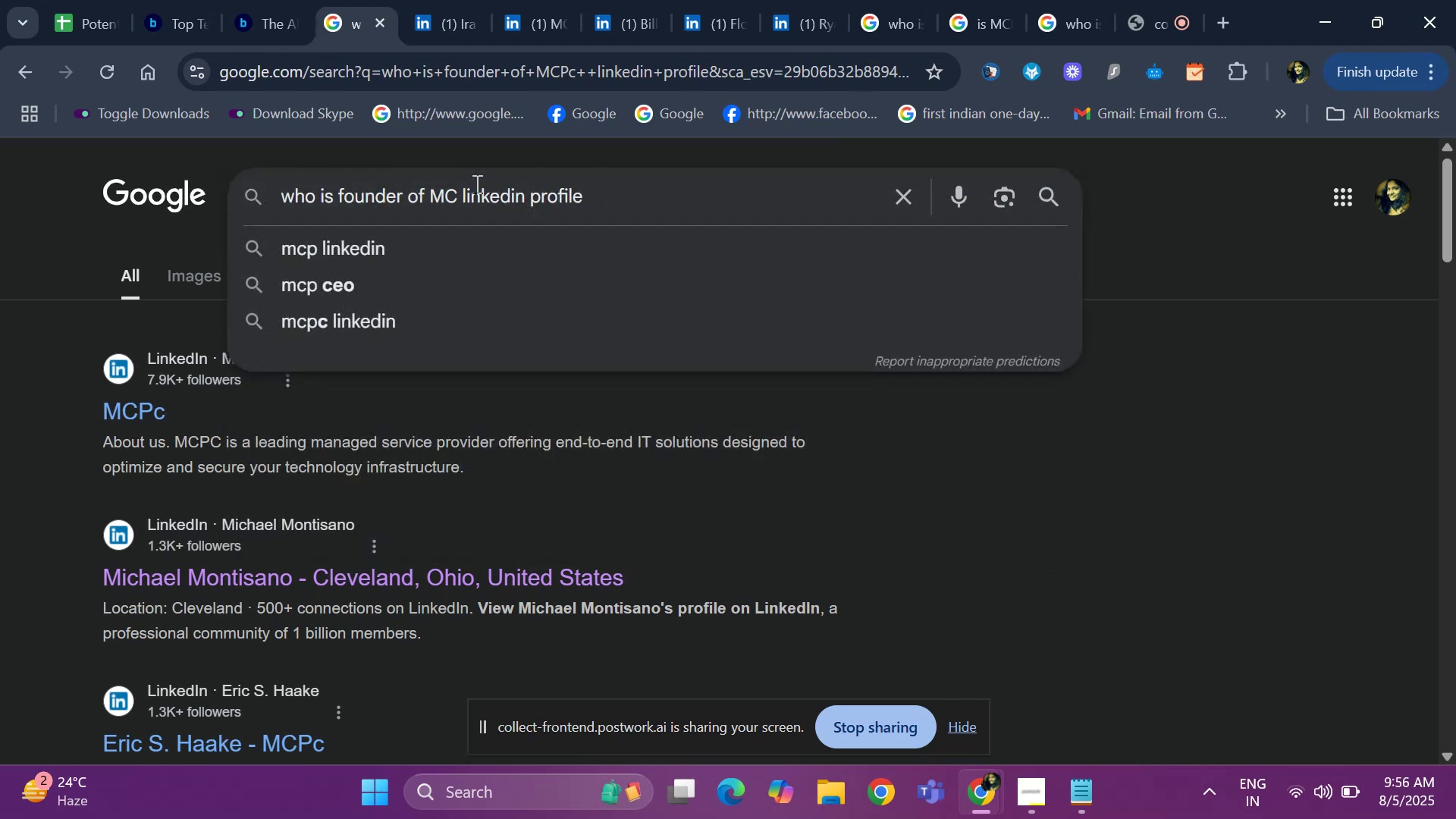 
key(Backspace)
 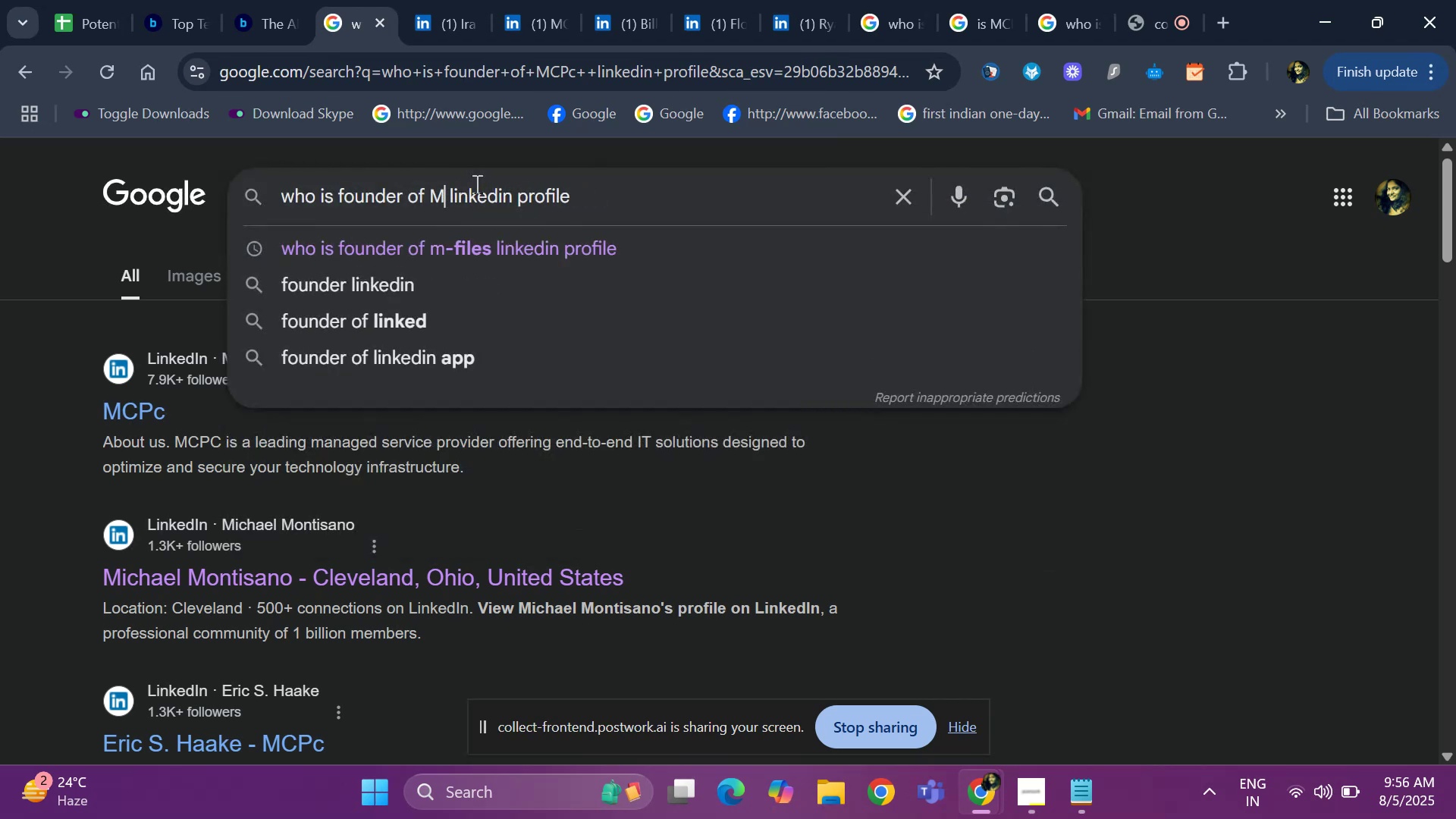 
key(Backspace)
 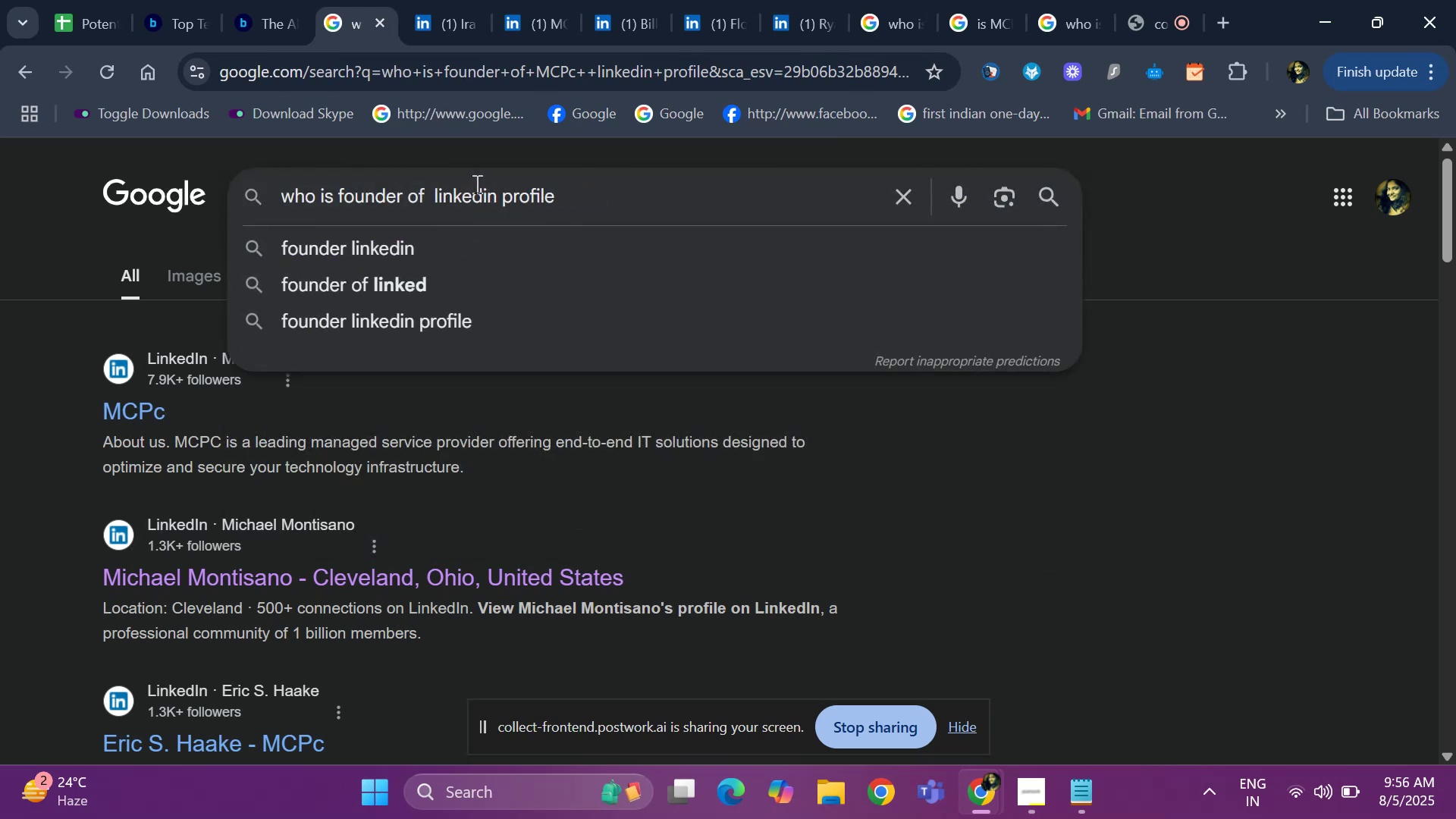 
key(Control+V)
 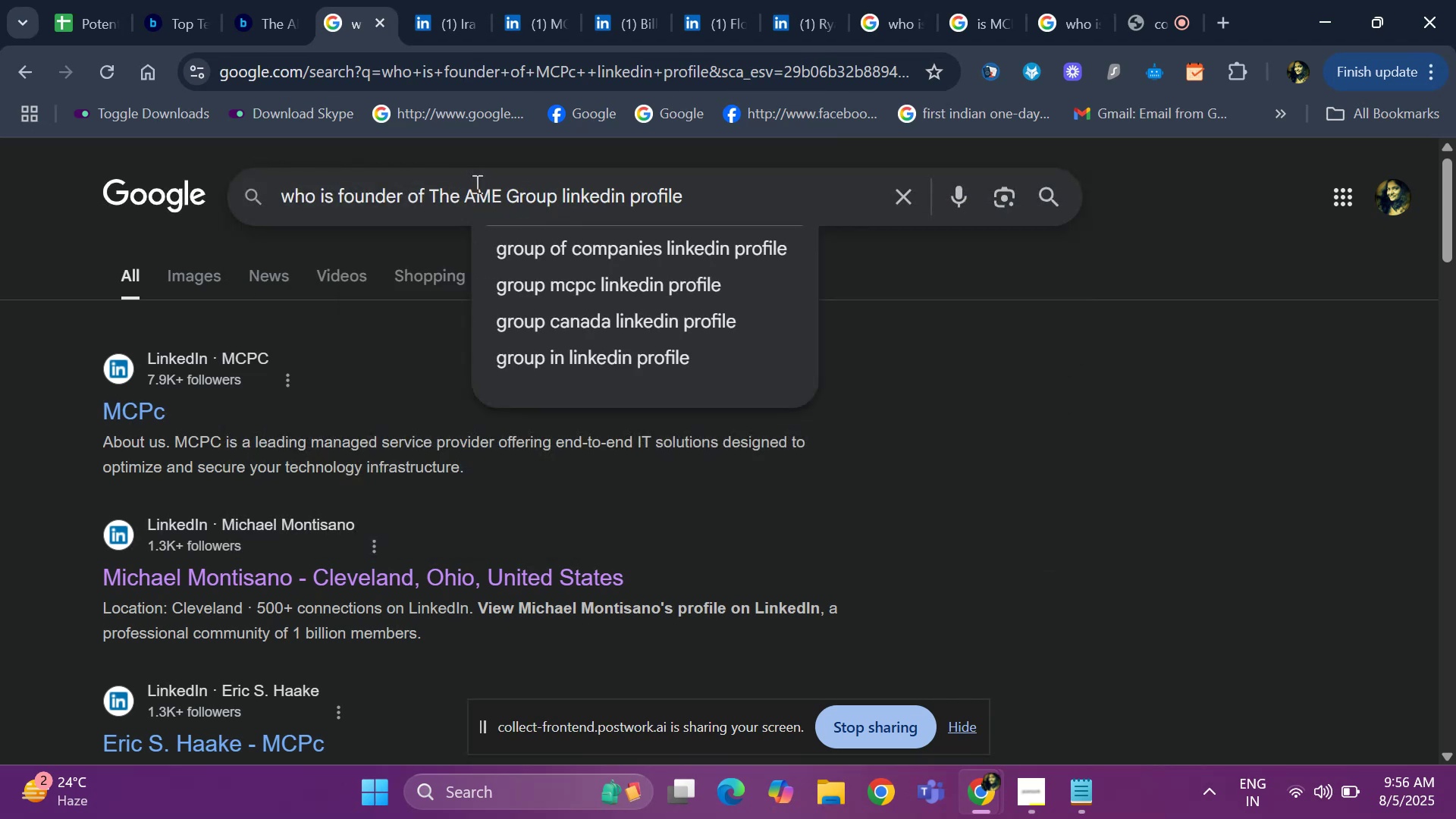 
key(Enter)
 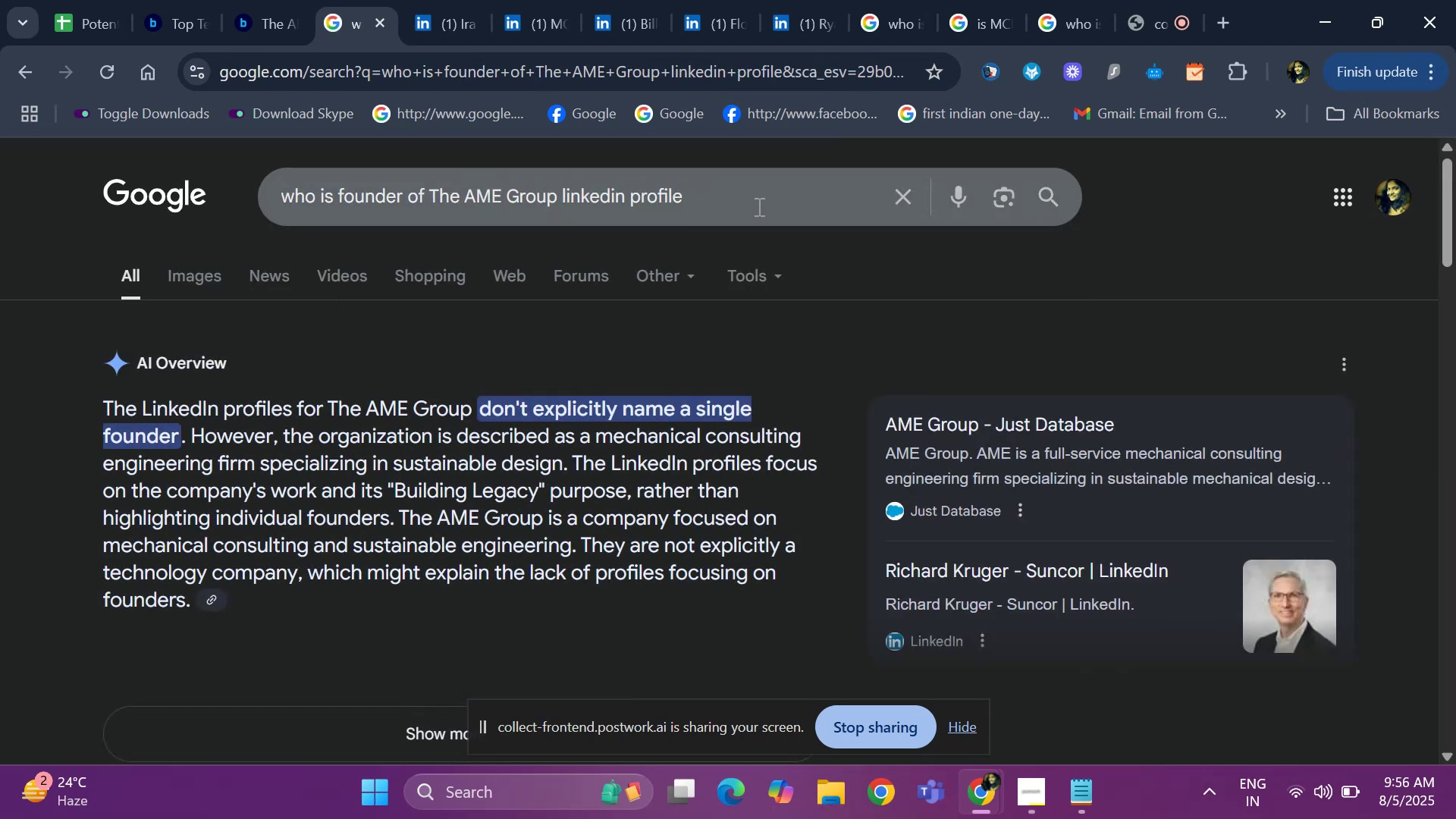 
wait(5.96)
 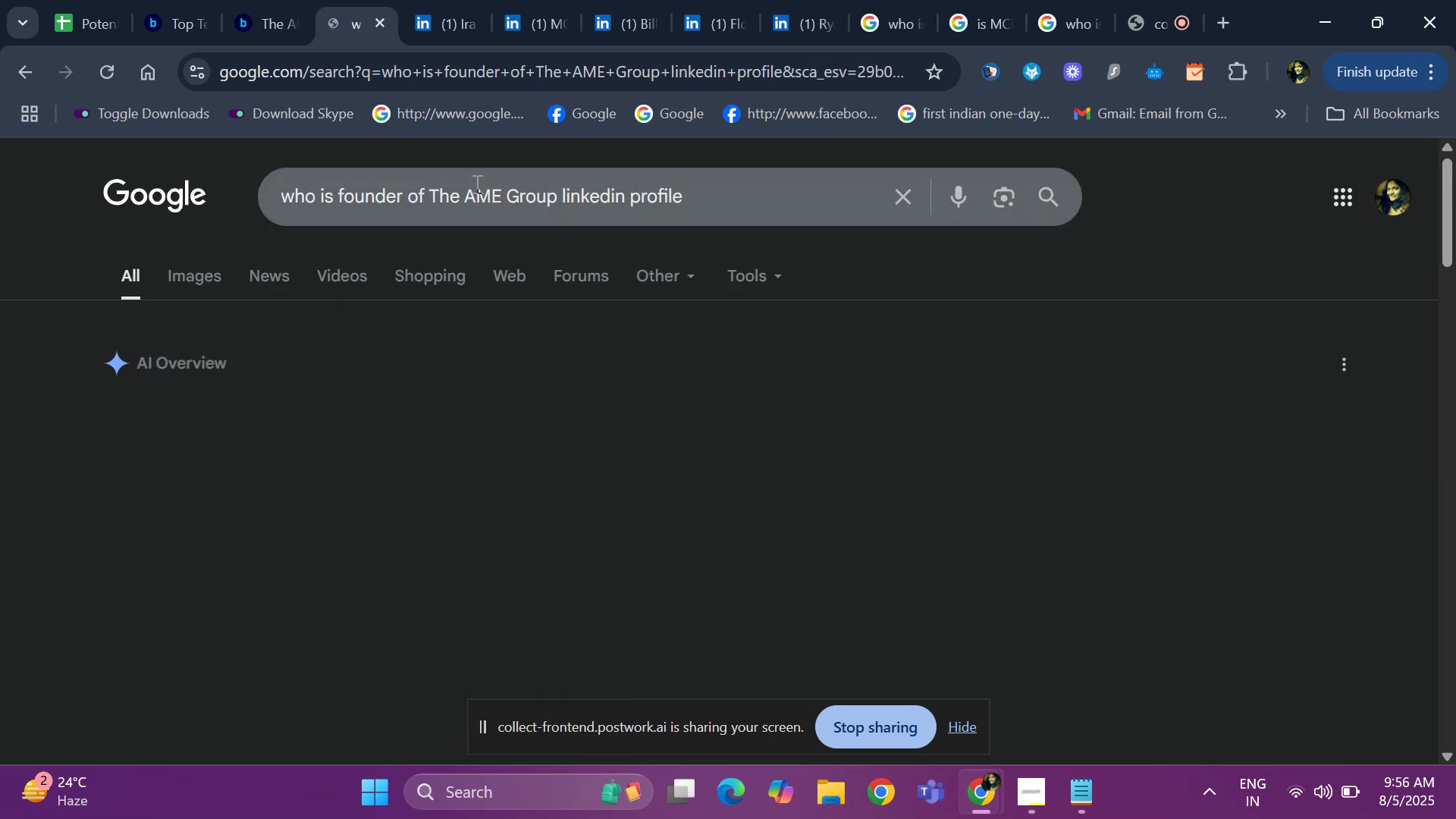 
left_click_drag(start_coordinate=[1450, 224], to_coordinate=[1455, 311])
 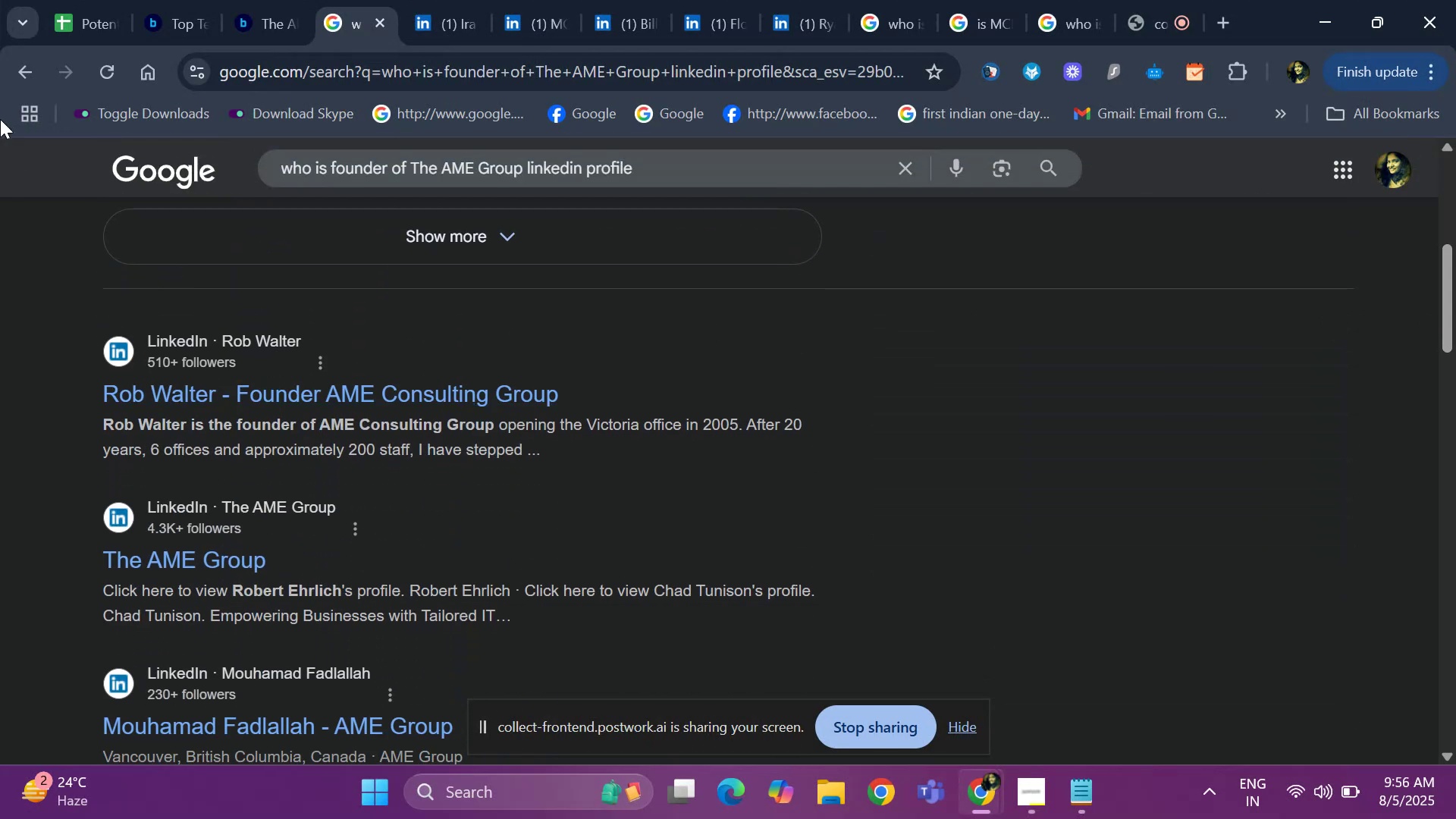 
left_click([160, 11])
 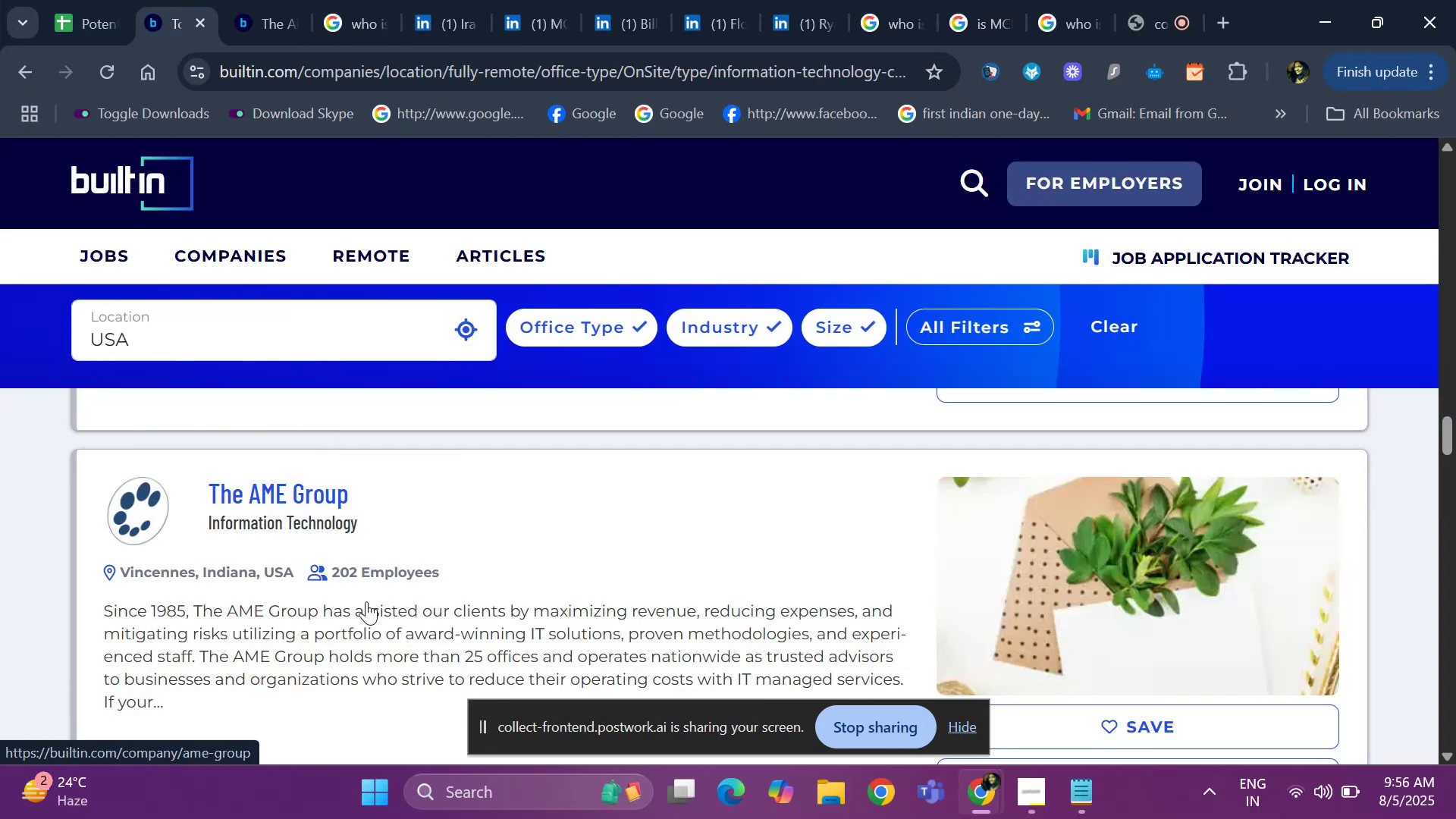 
key(ArrowDown)
 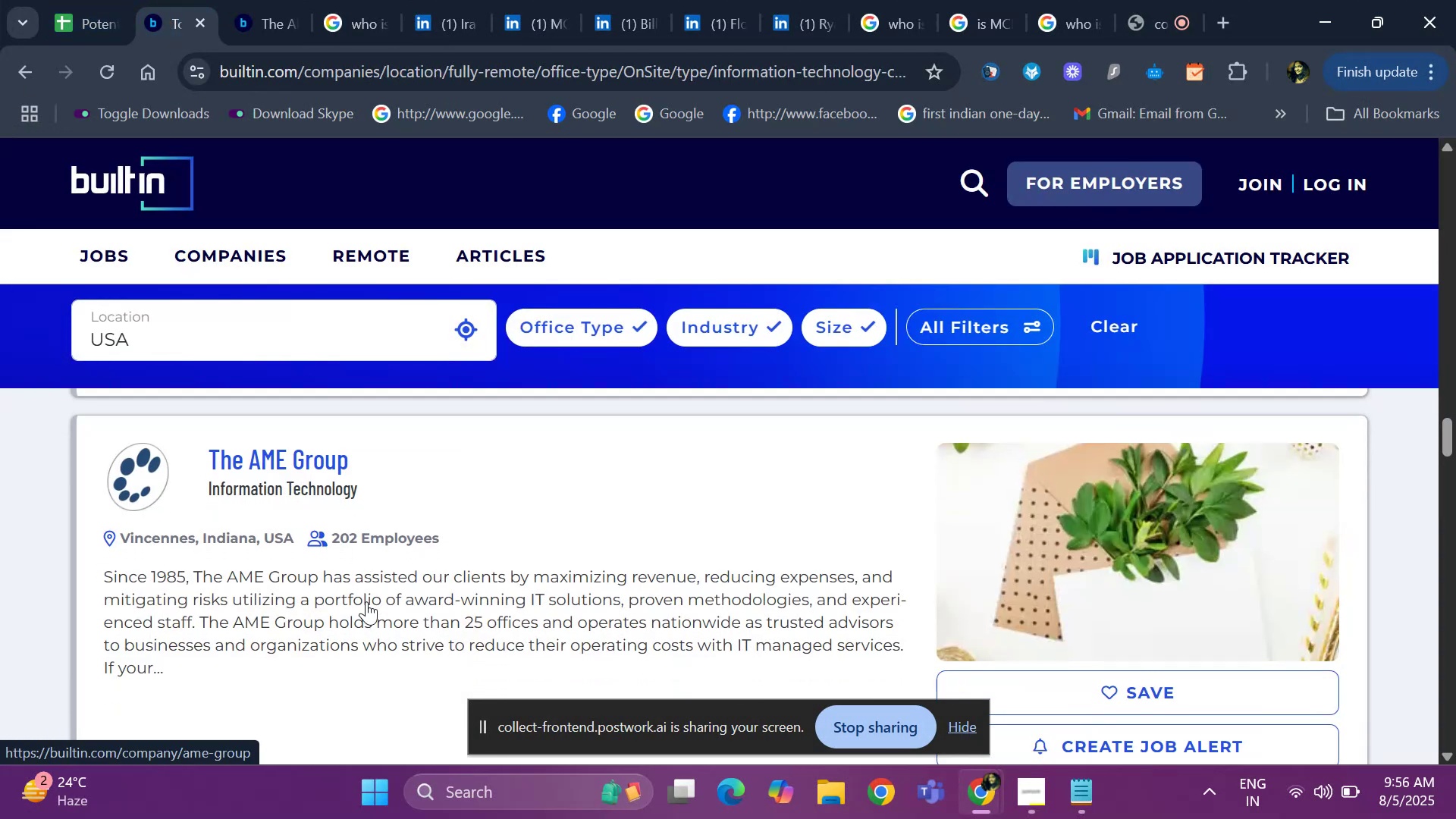 
hold_key(key=ArrowDown, duration=0.86)
 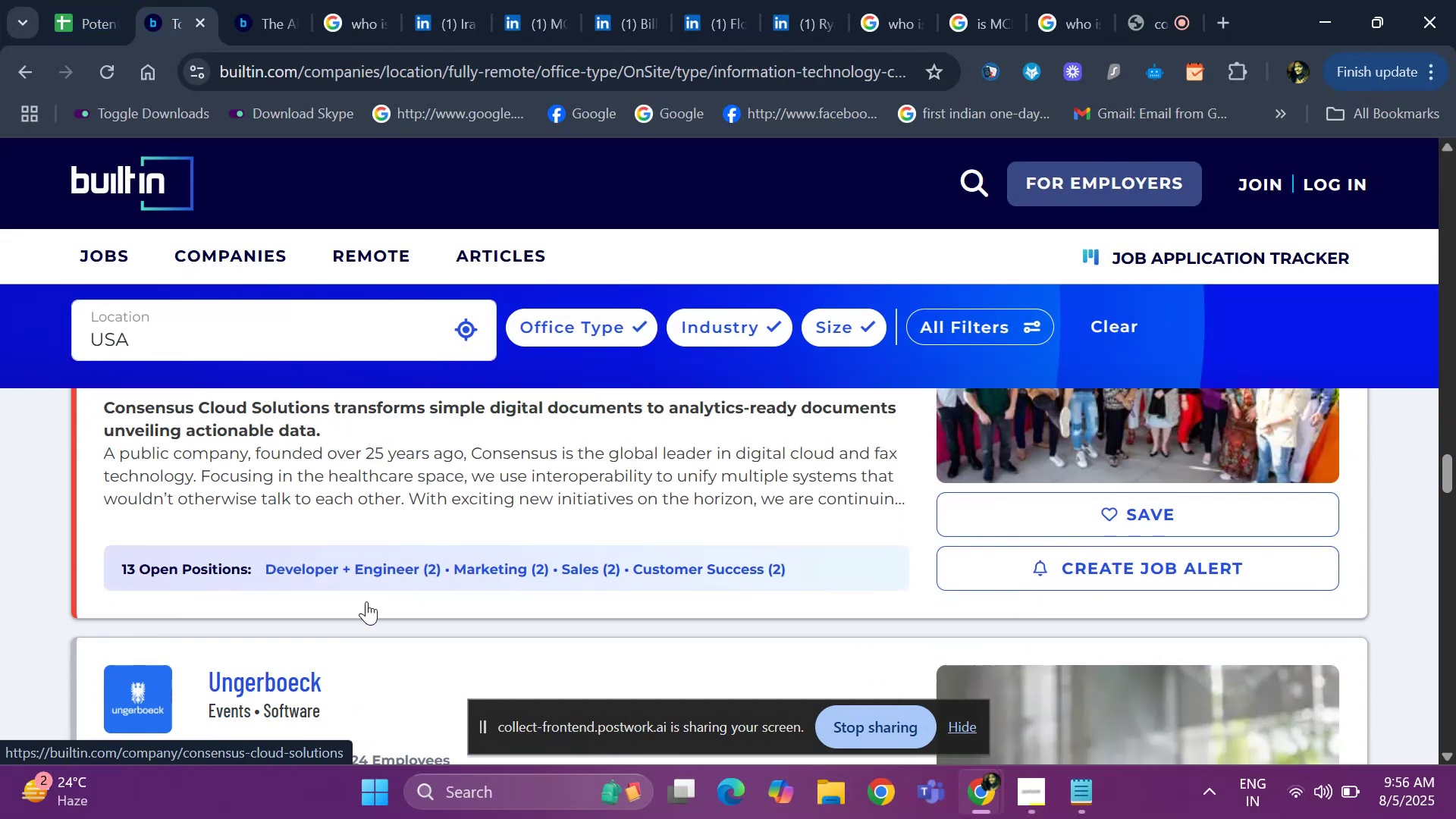 
key(ArrowUp)
 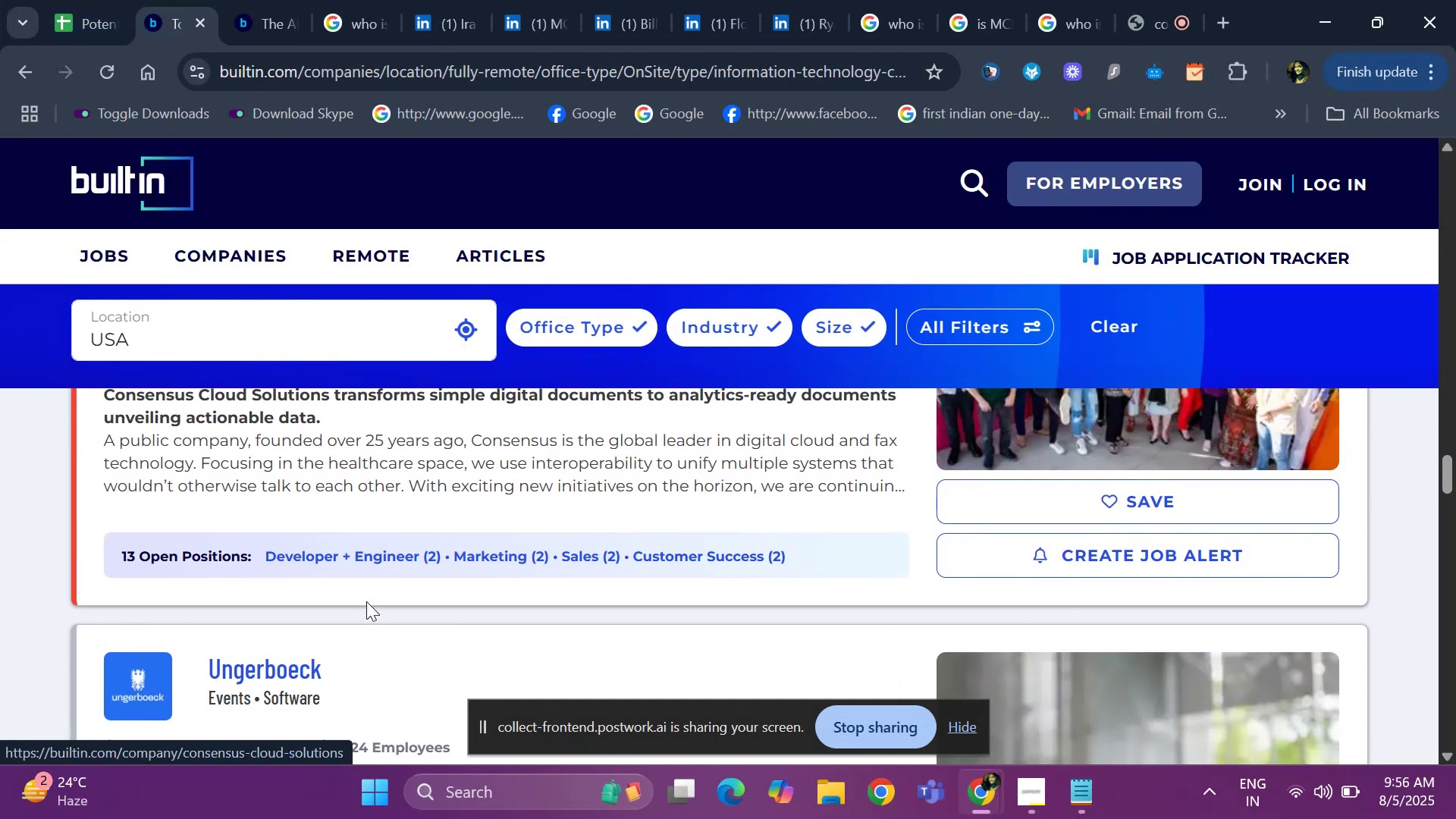 
key(ArrowUp)
 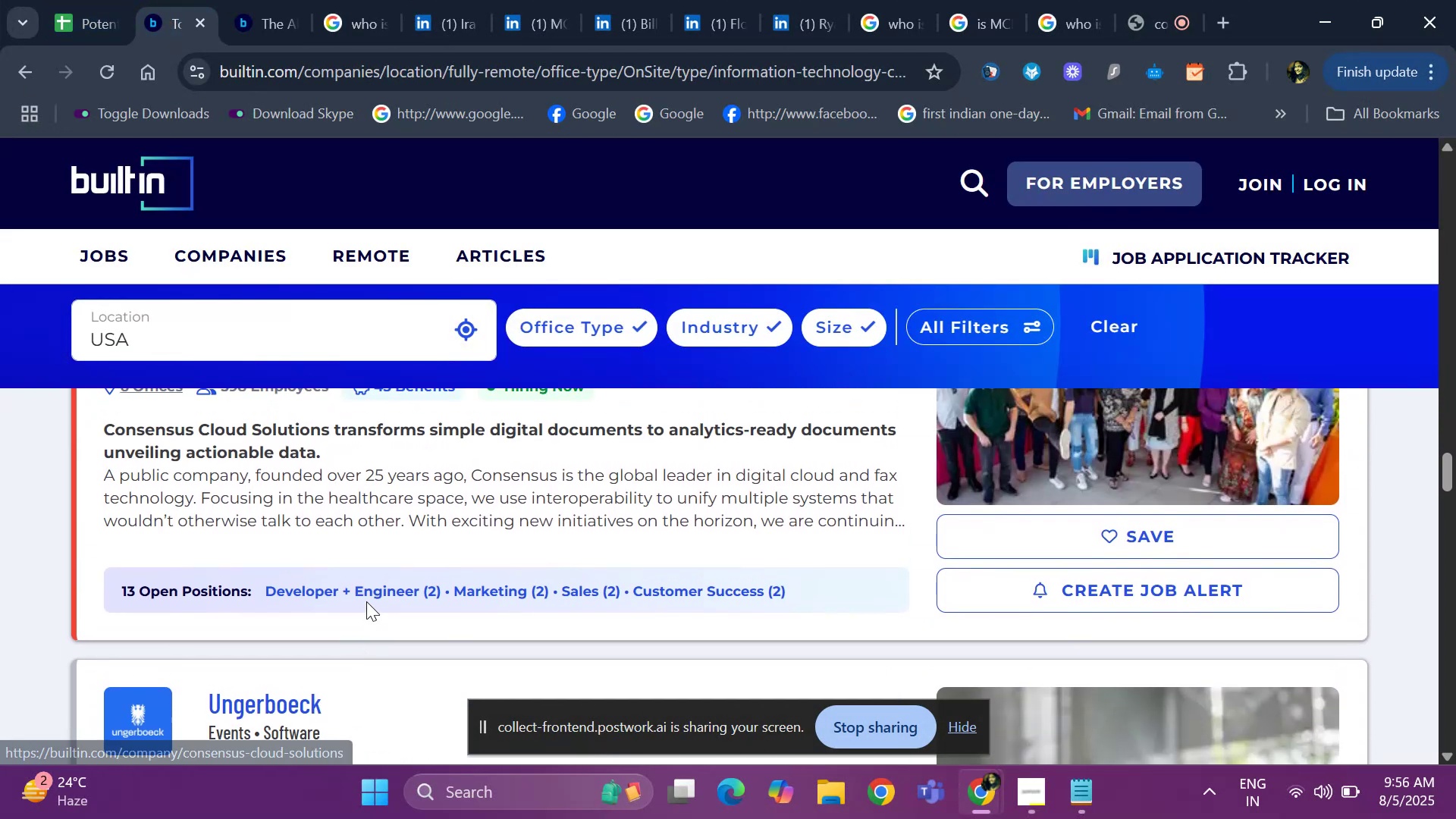 
key(ArrowUp)
 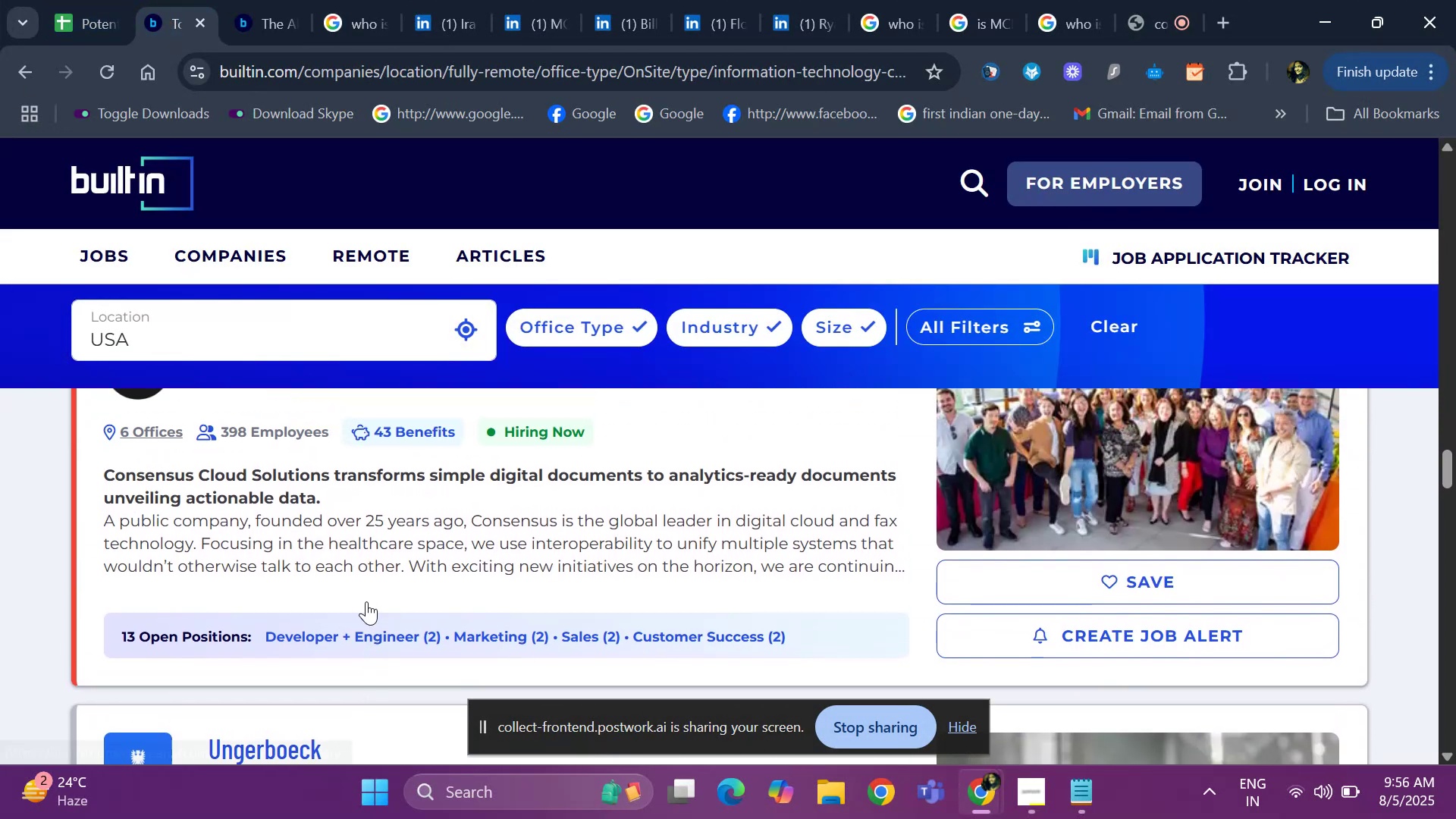 
key(ArrowUp)
 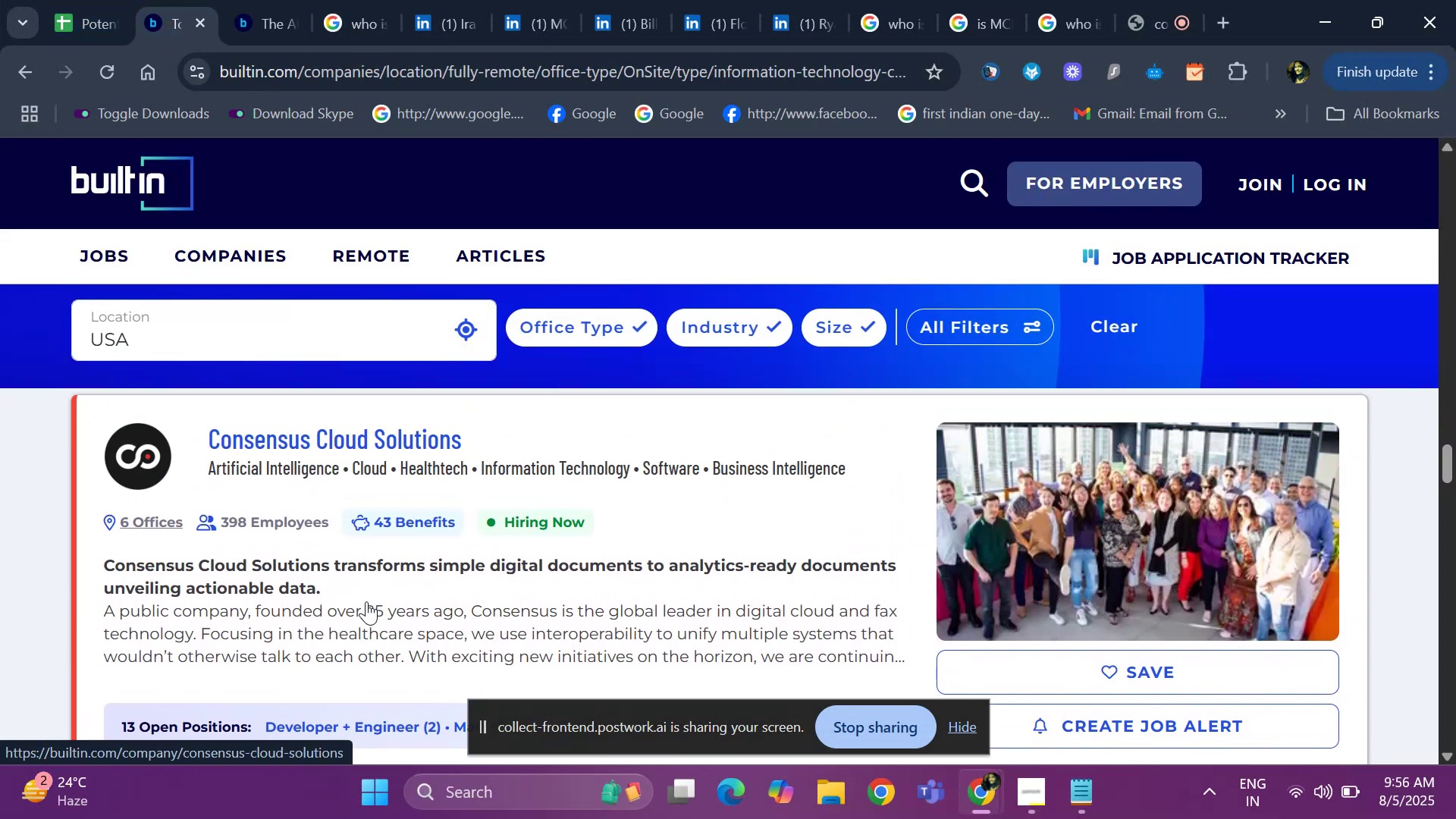 
hold_key(key=ArrowDown, duration=0.62)
 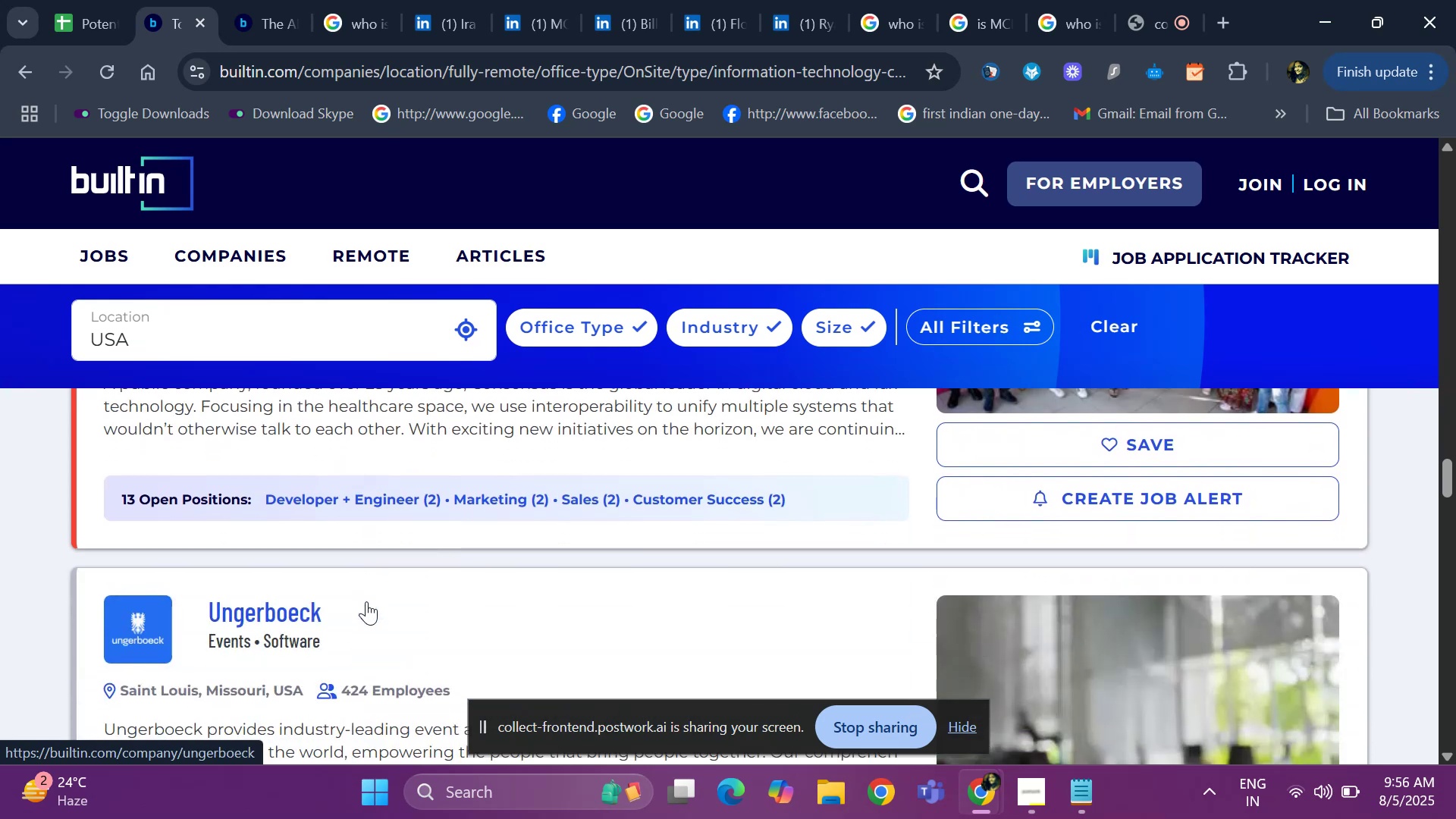 
key(ArrowDown)
 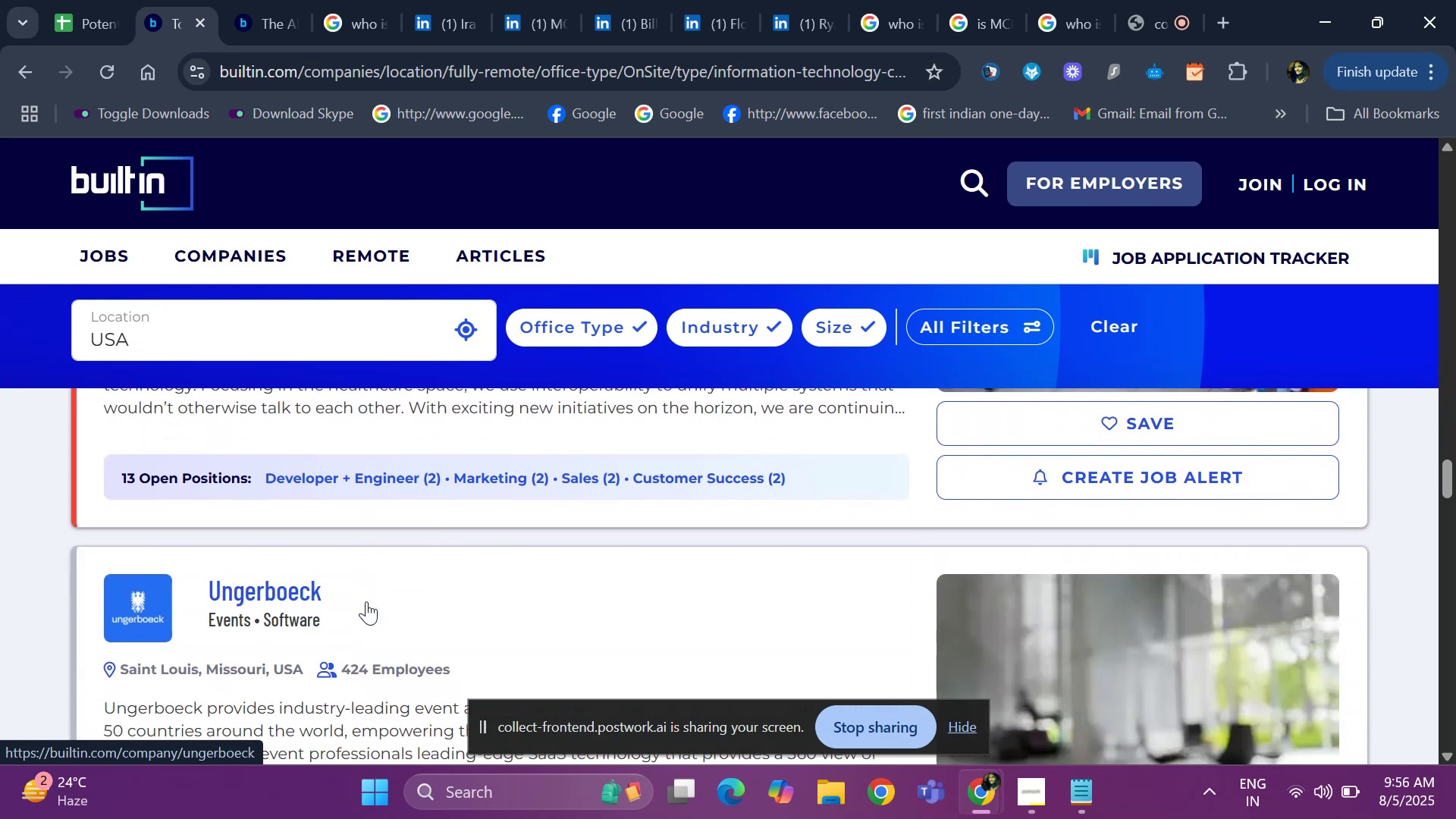 
hold_key(key=ArrowDown, duration=0.51)
 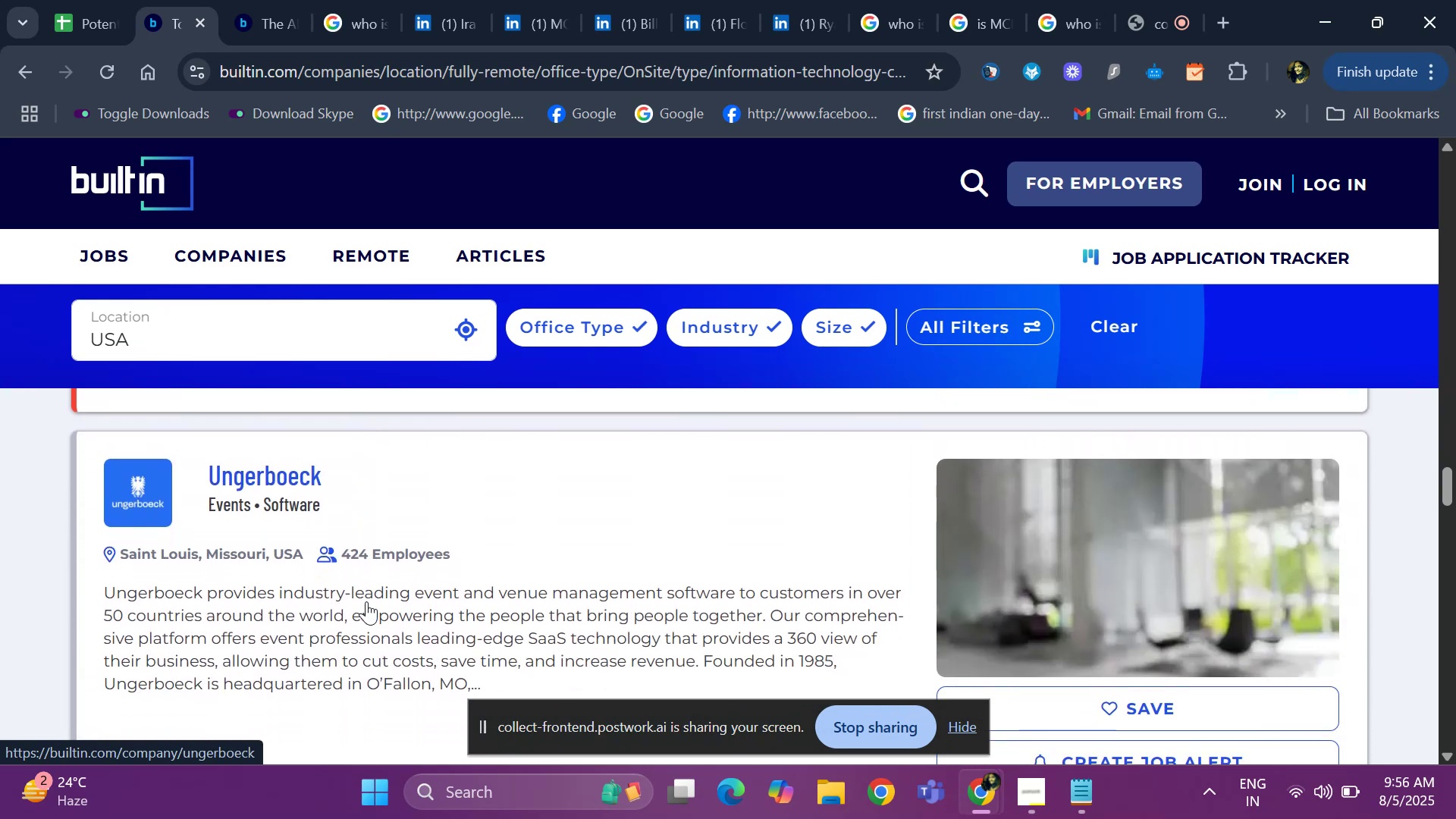 
key(ArrowUp)
 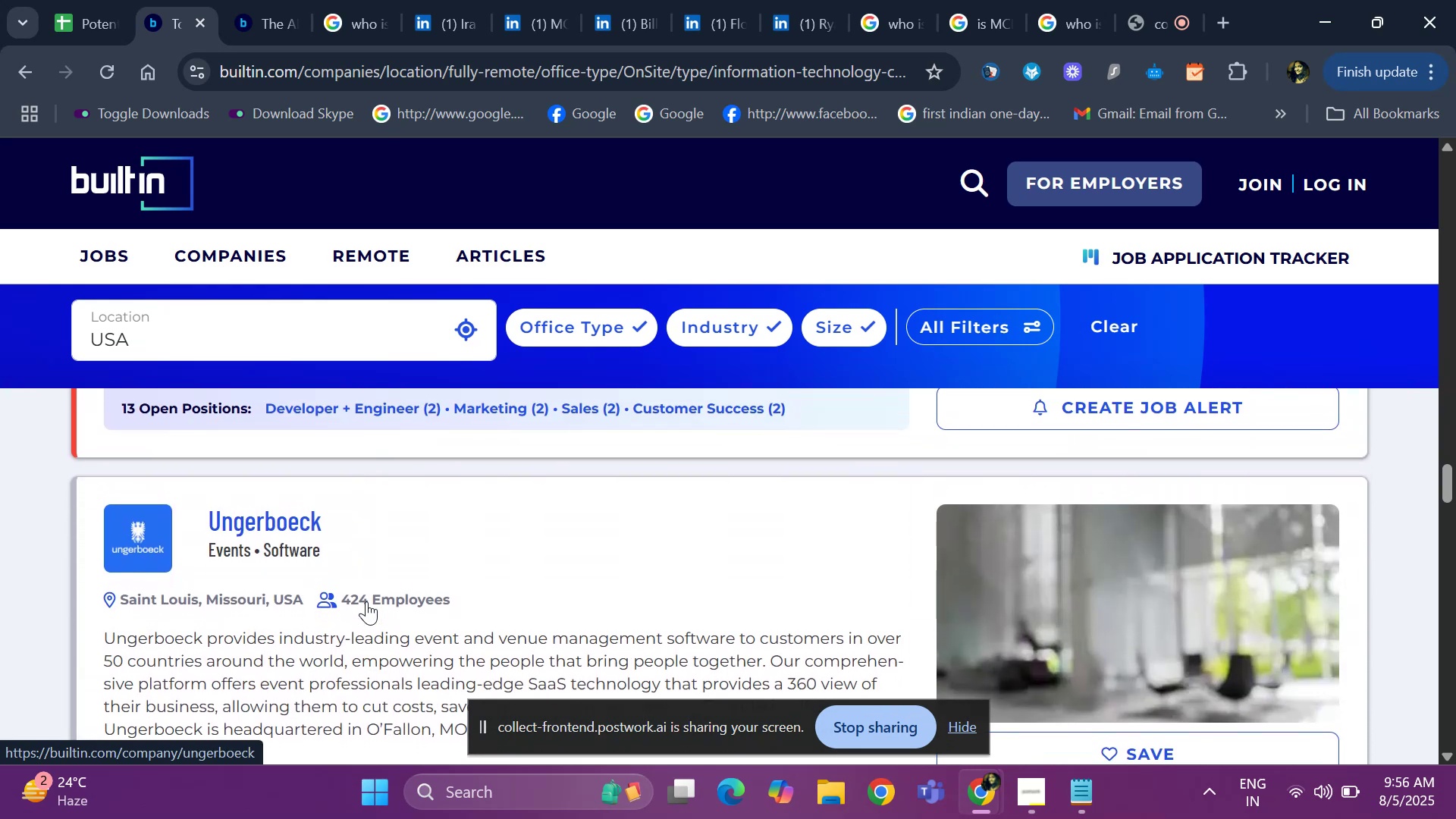 
hold_key(key=ArrowDown, duration=0.36)
 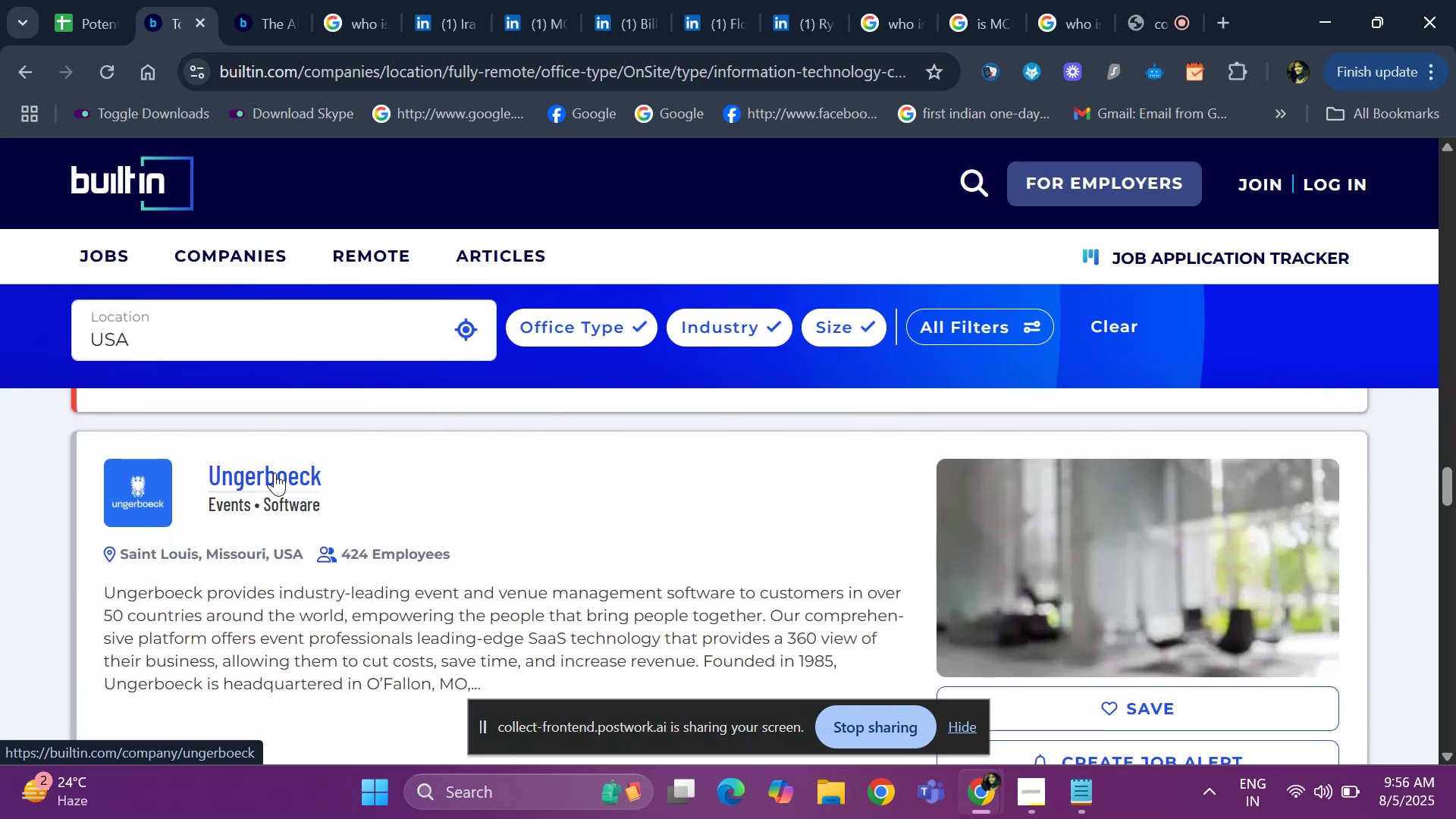 
right_click([275, 472])
 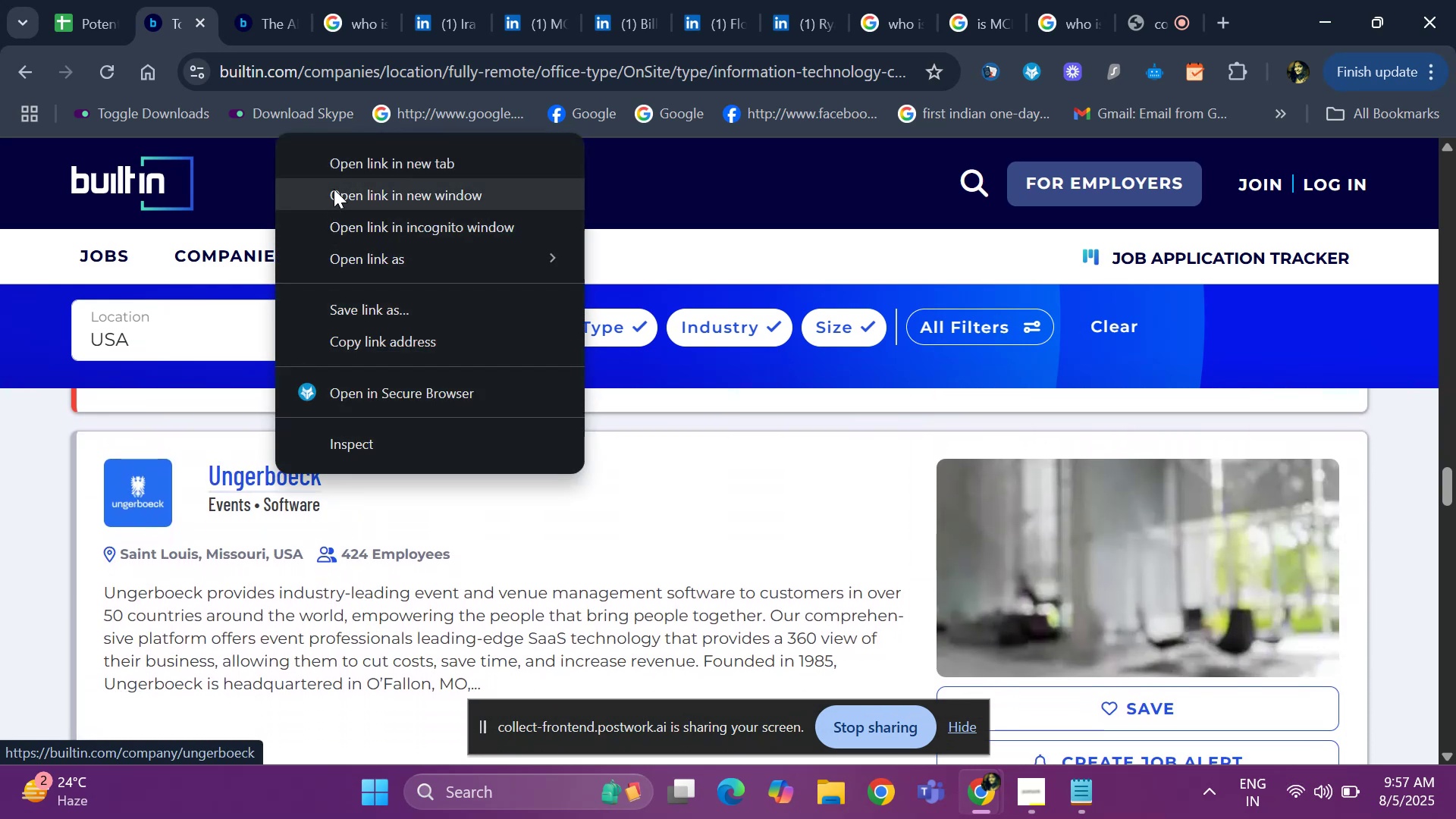 
left_click([336, 176])
 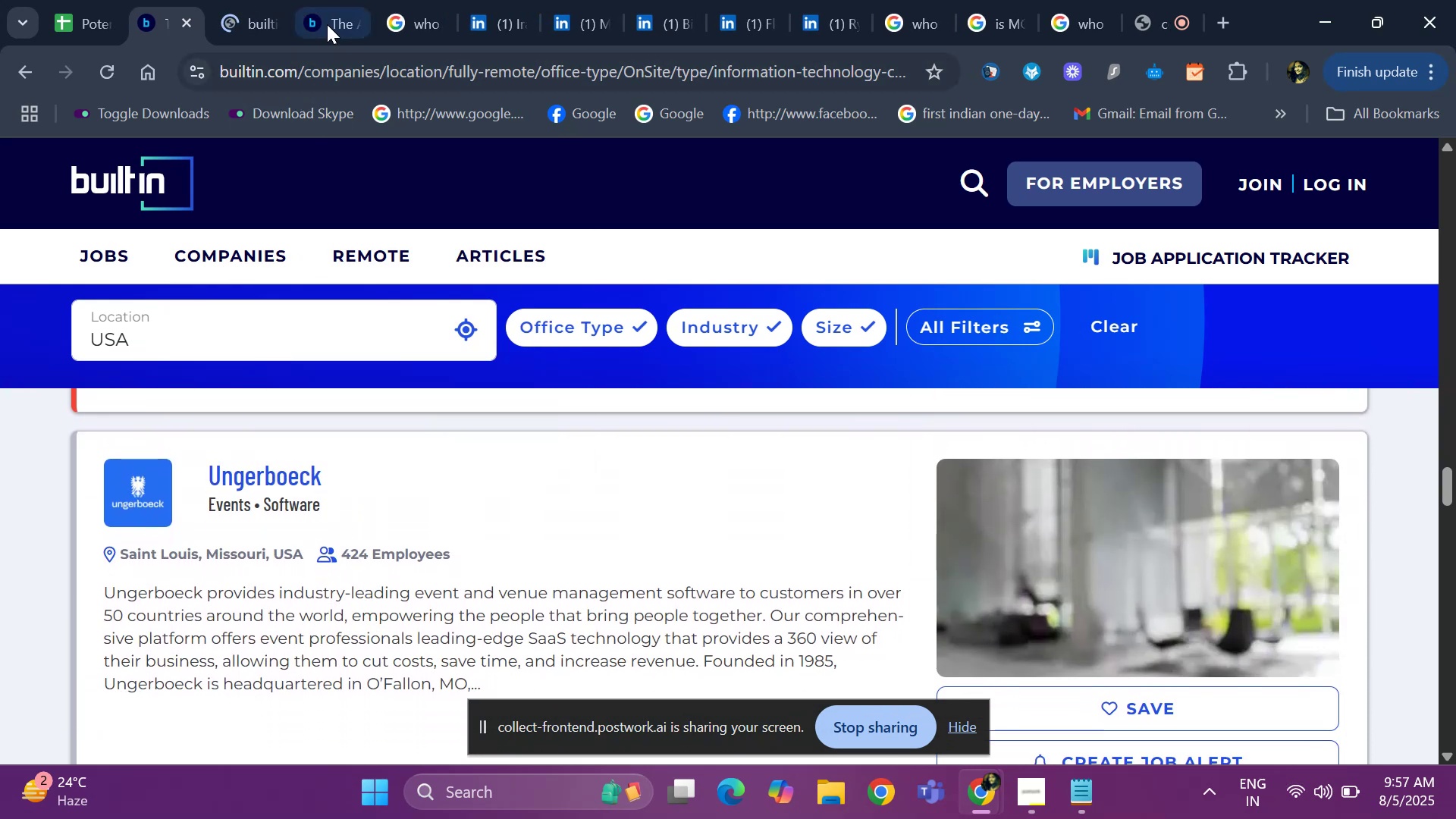 
left_click([327, 24])
 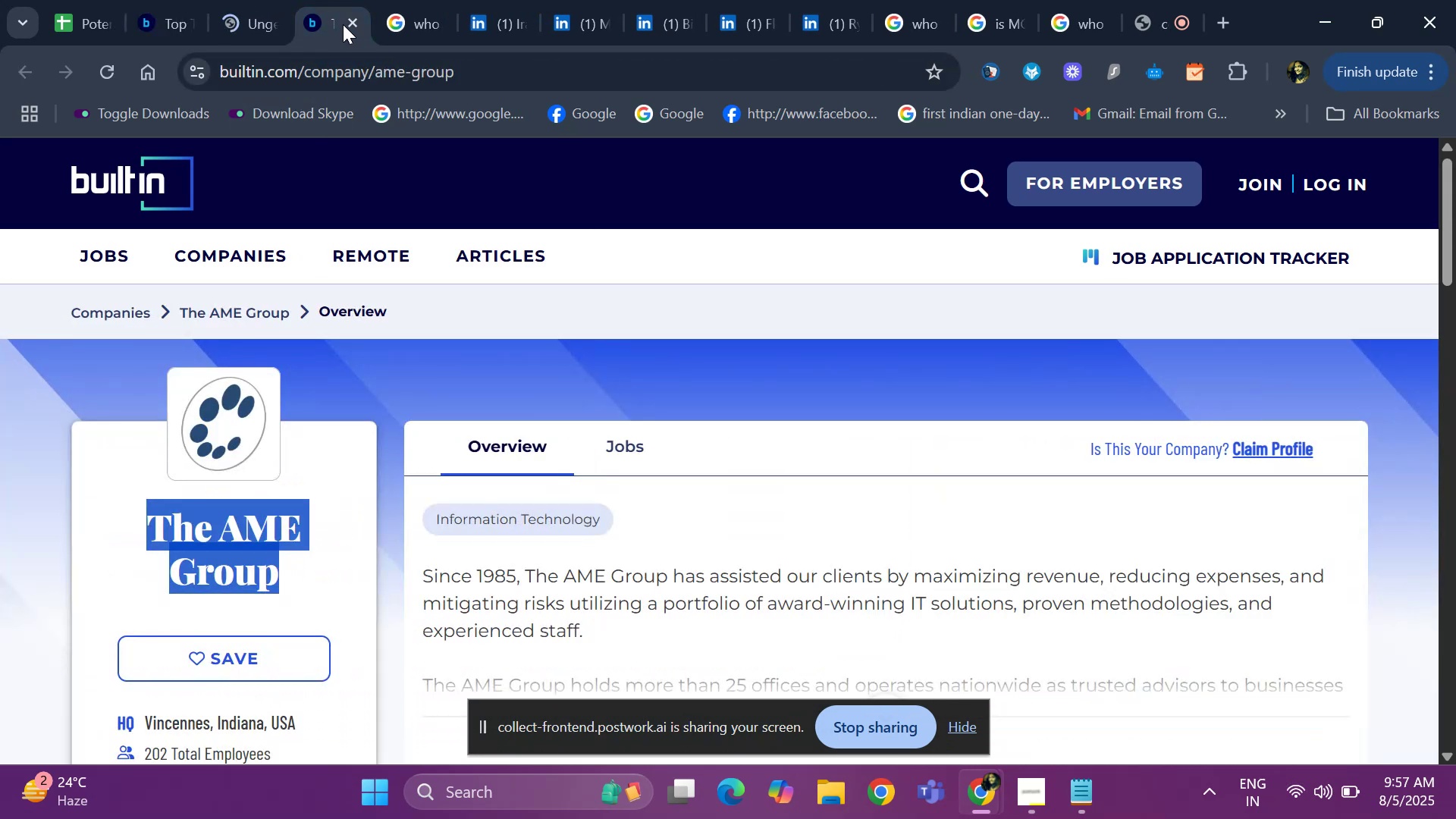 
left_click([343, 24])
 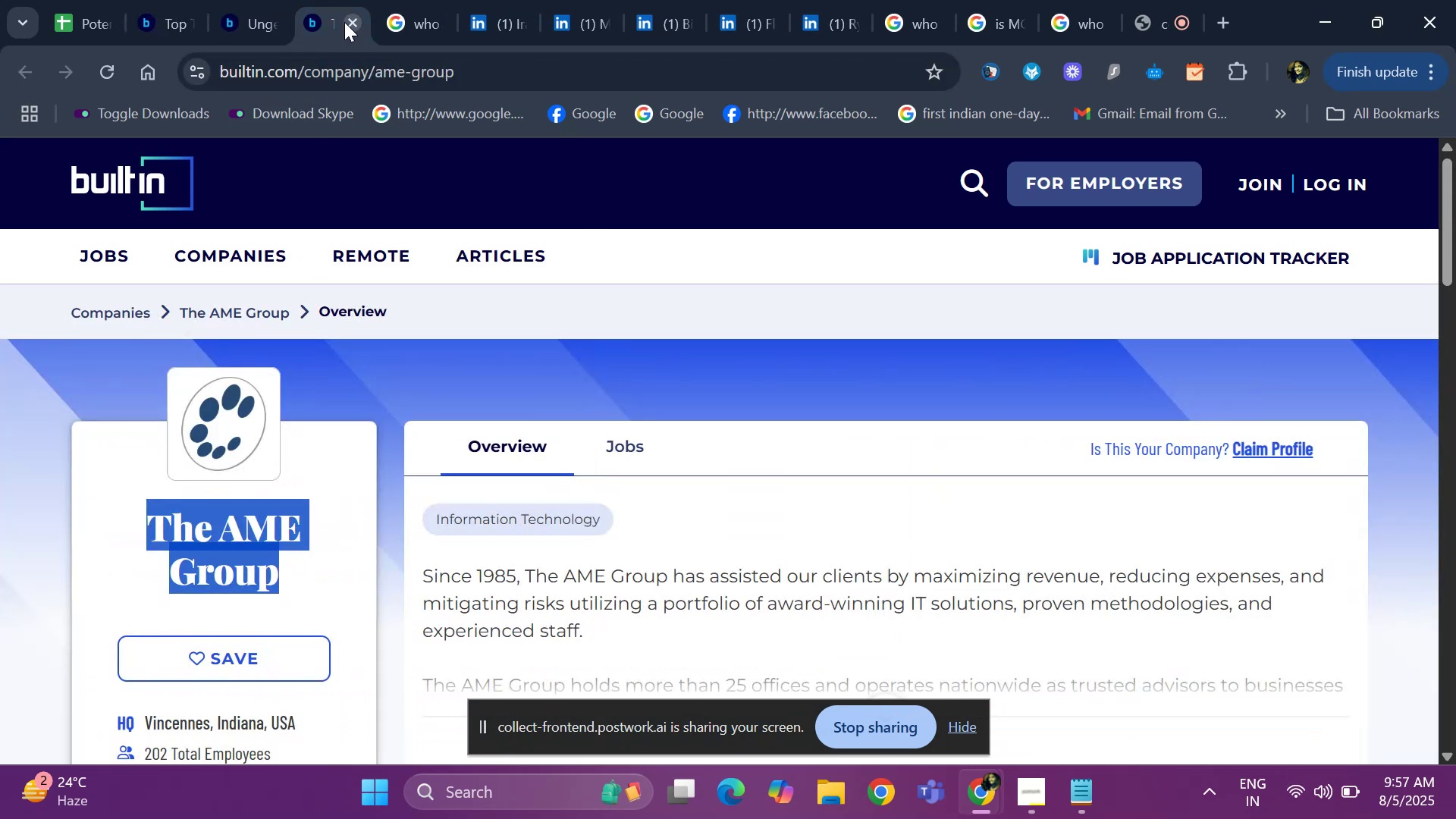 
left_click([344, 22])
 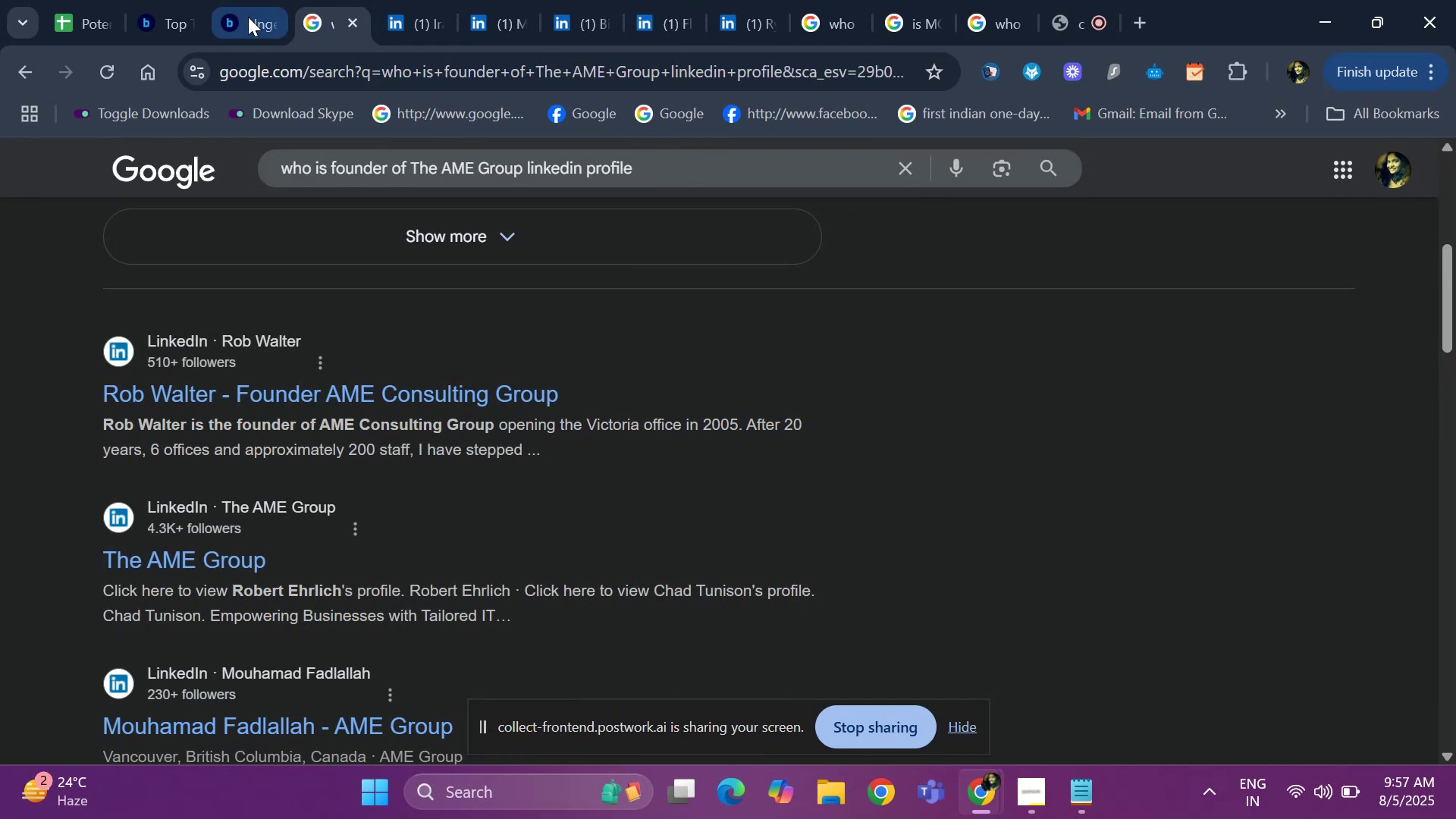 
left_click([248, 17])
 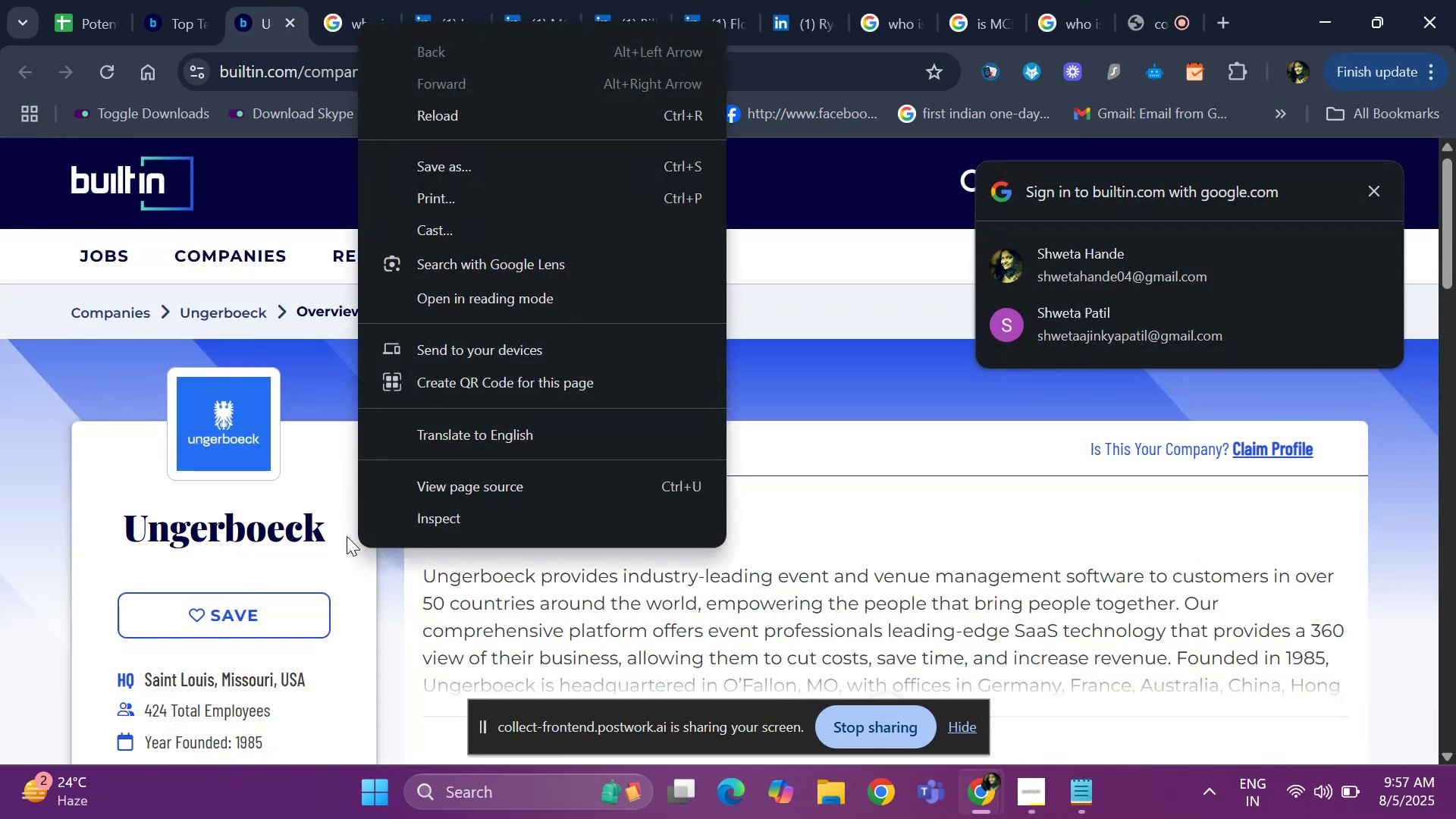 
left_click([124, 497])
 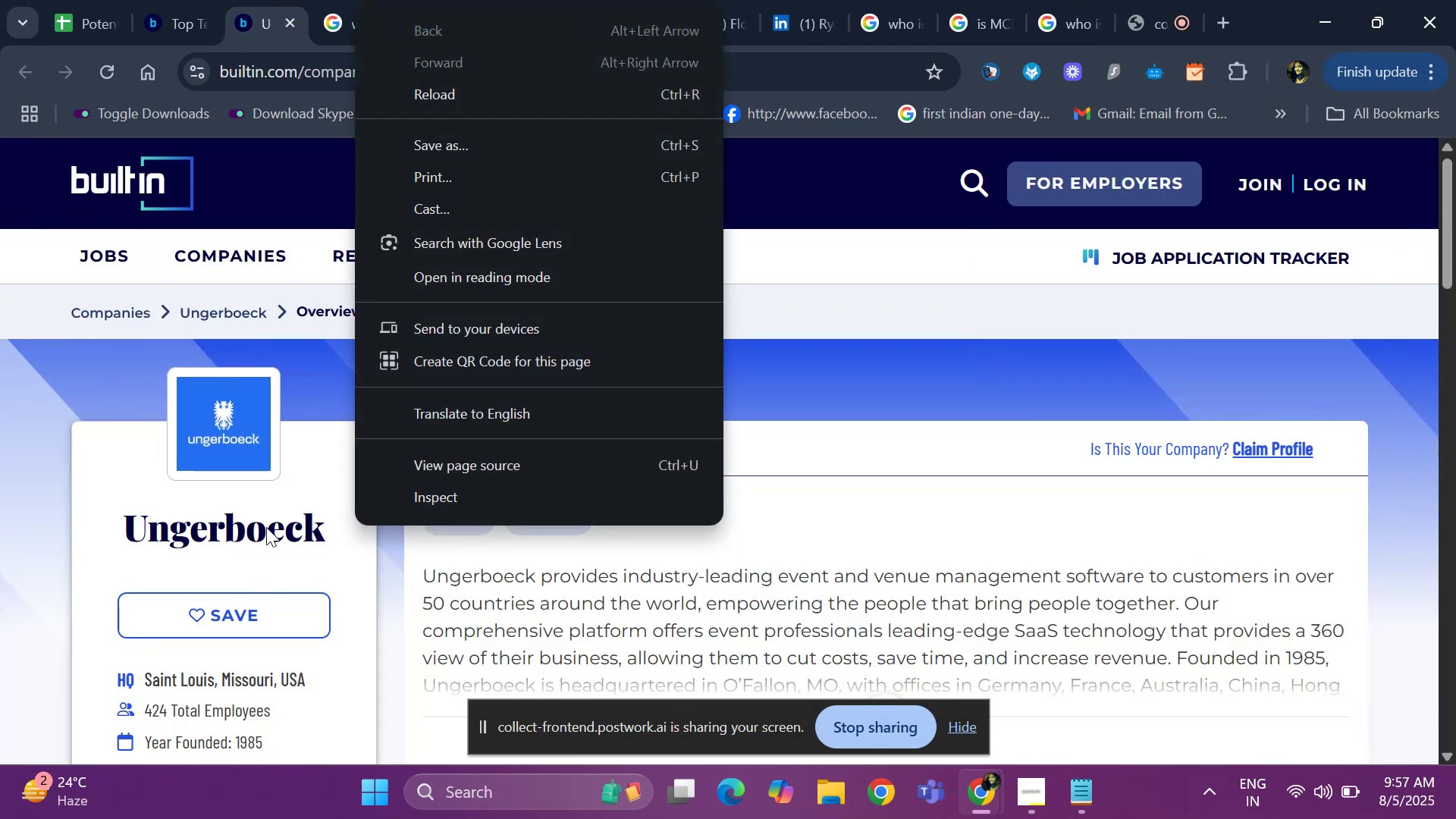 
left_click([250, 529])
 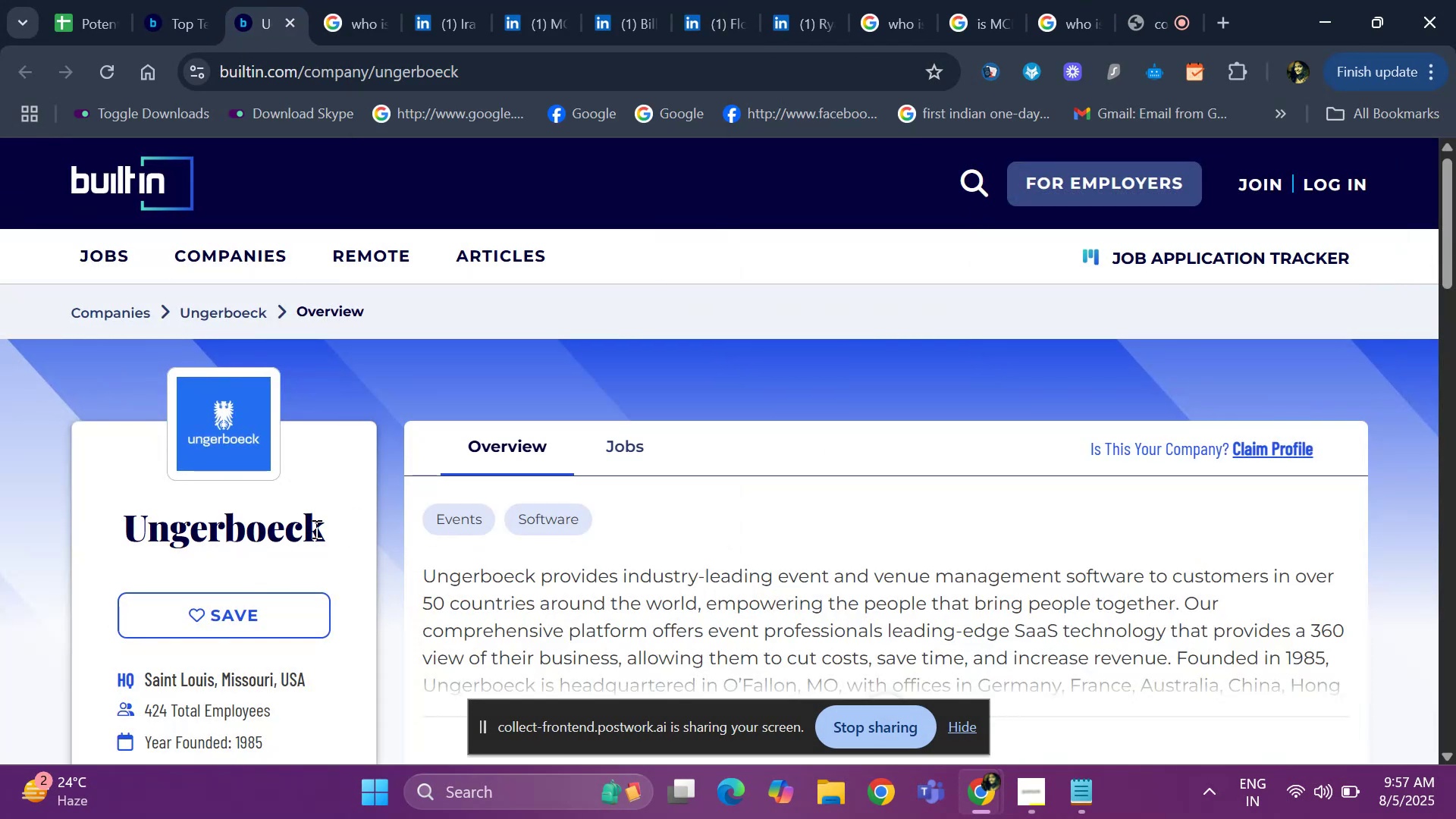 
left_click_drag(start_coordinate=[325, 532], to_coordinate=[95, 534])
 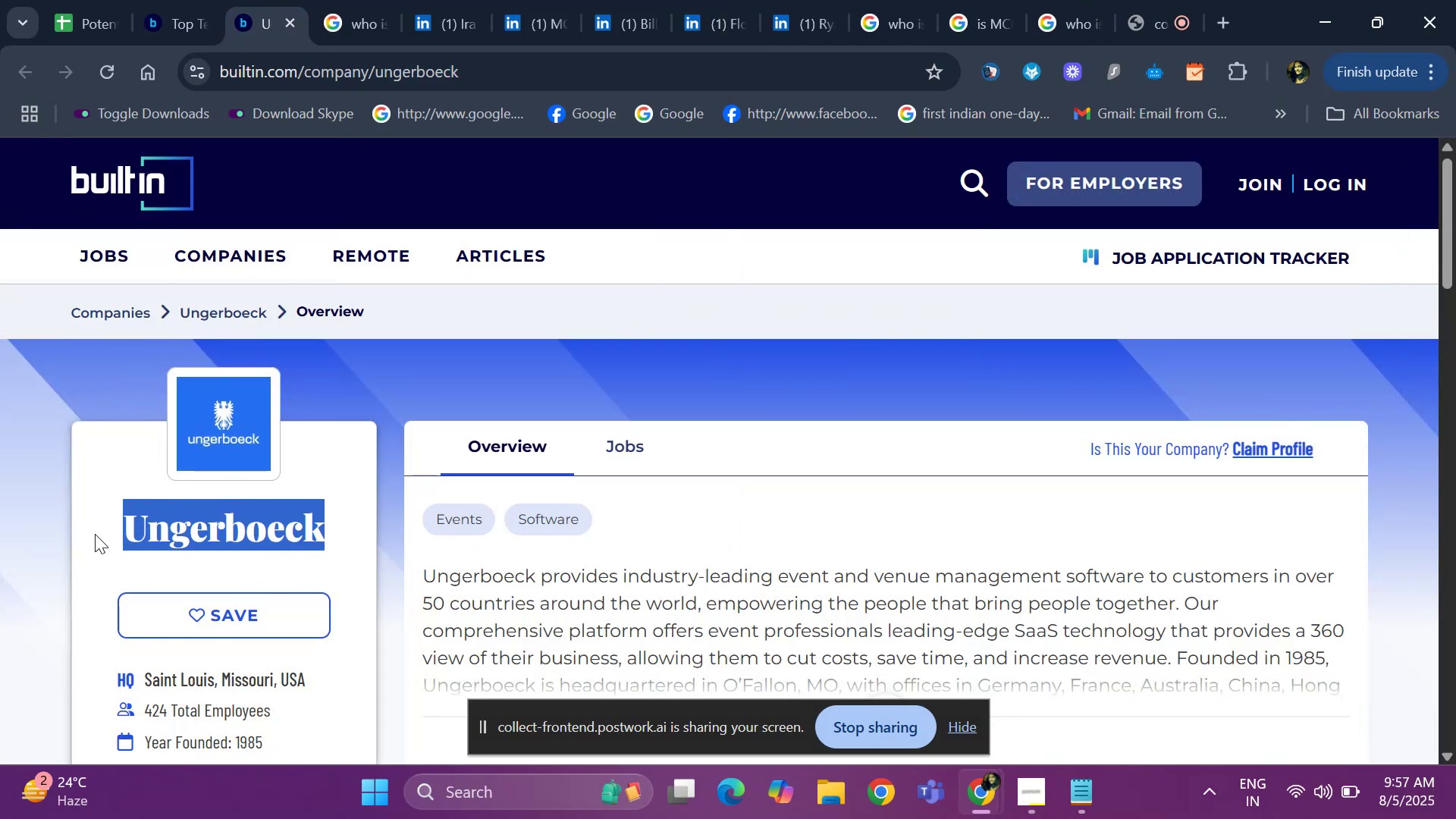 
key(Control+ControlLeft)
 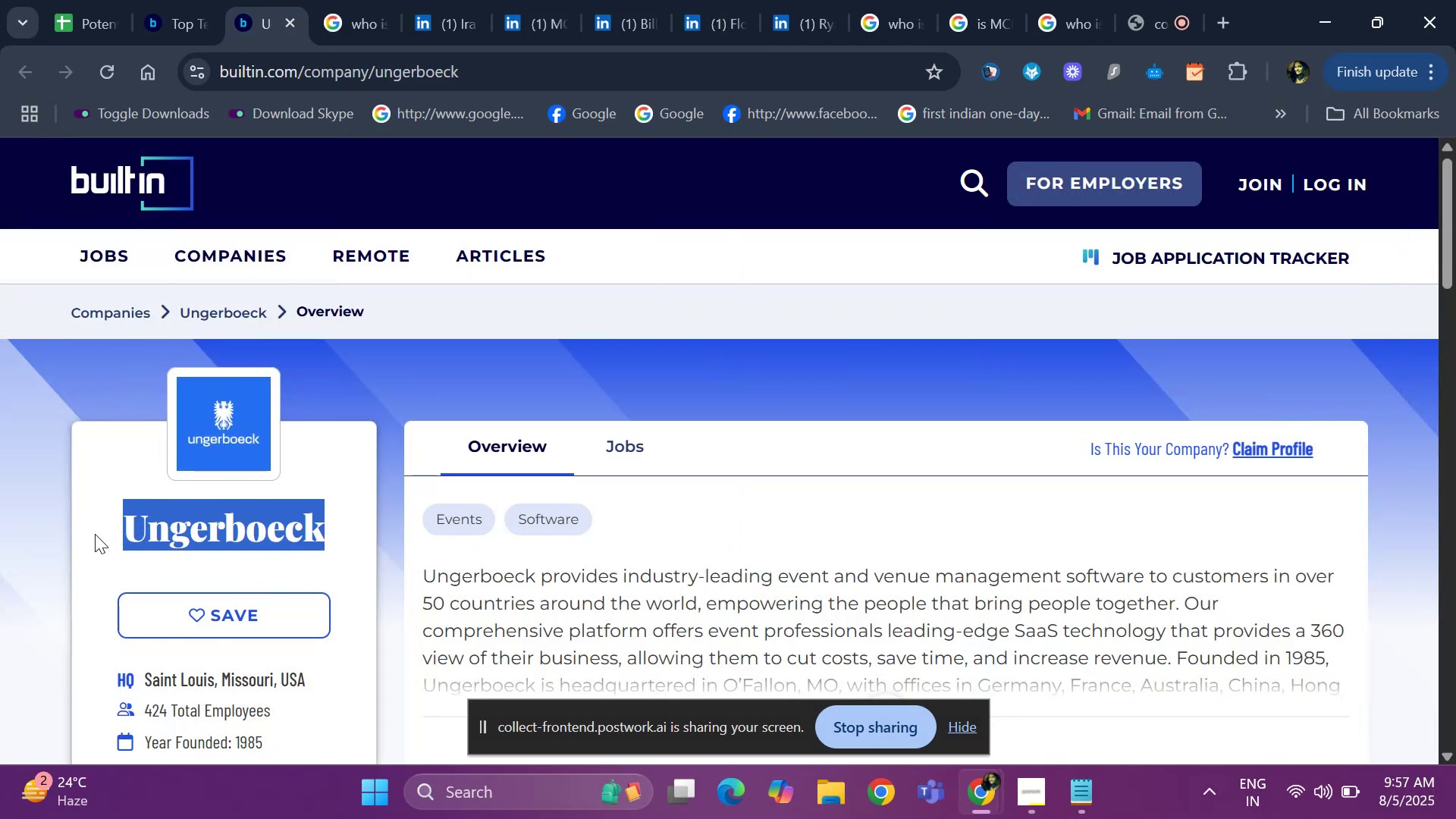 
key(Control+C)
 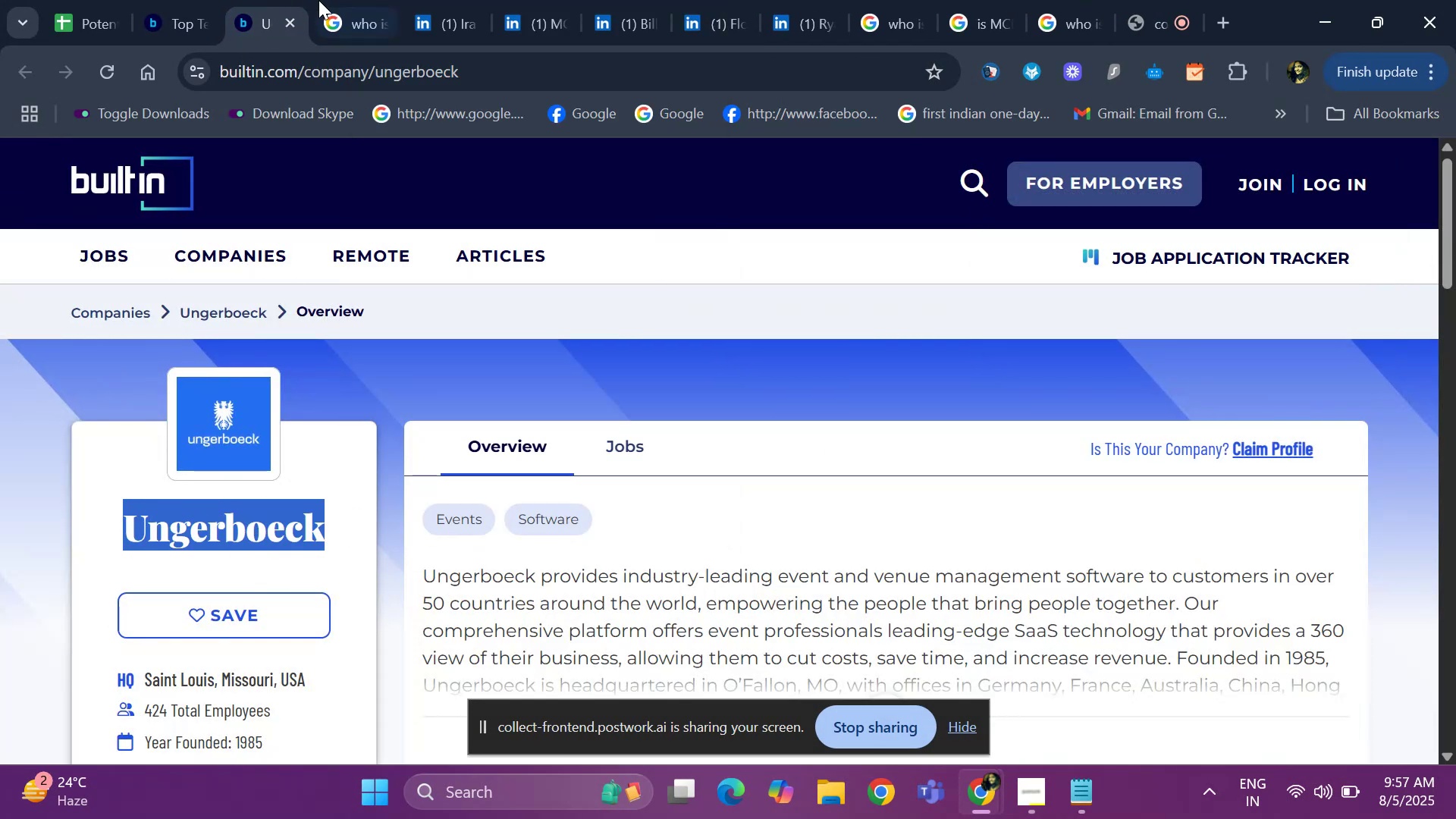 
left_click([325, 3])
 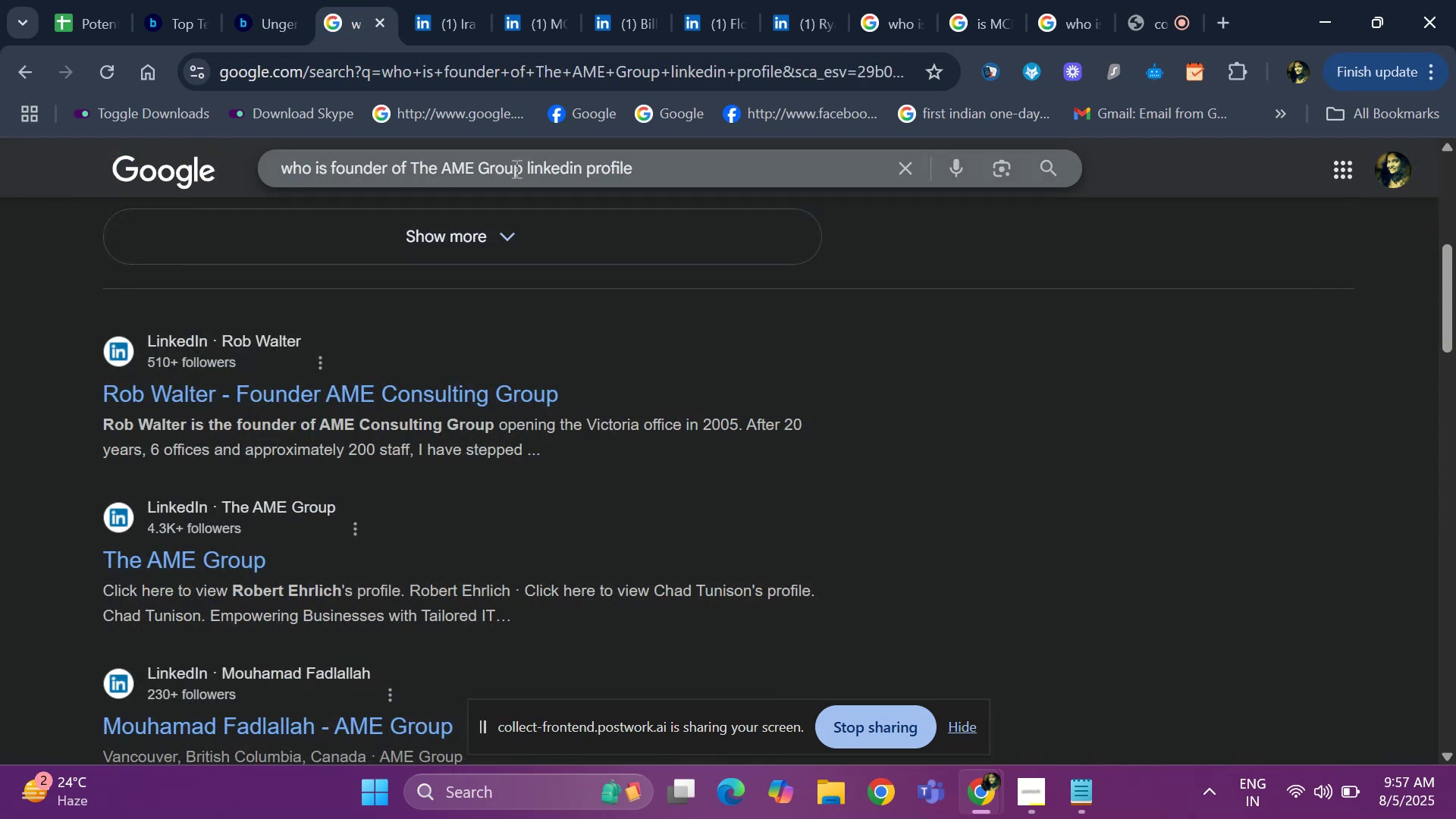 
left_click([515, 168])
 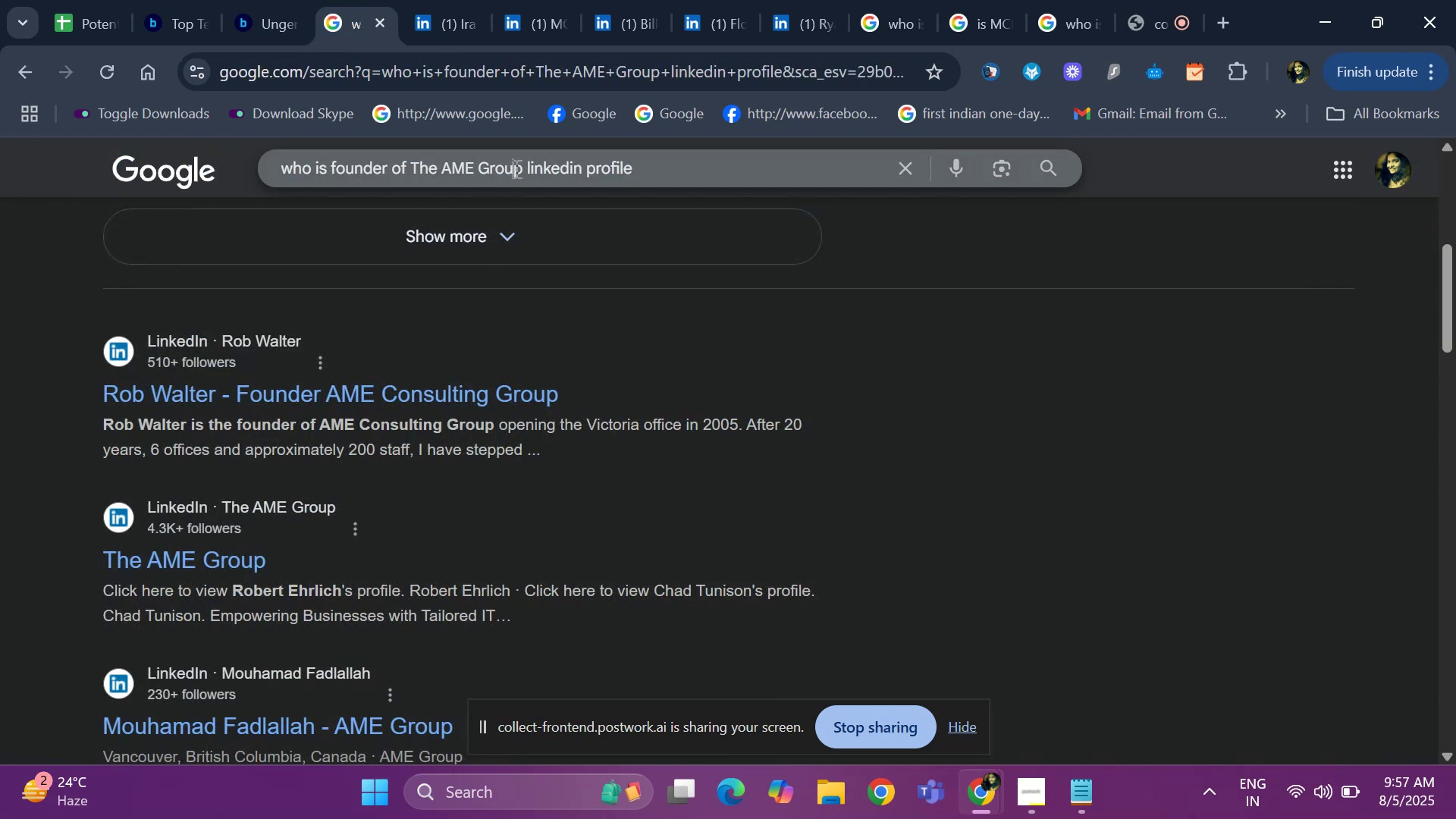 
key(ArrowRight)
 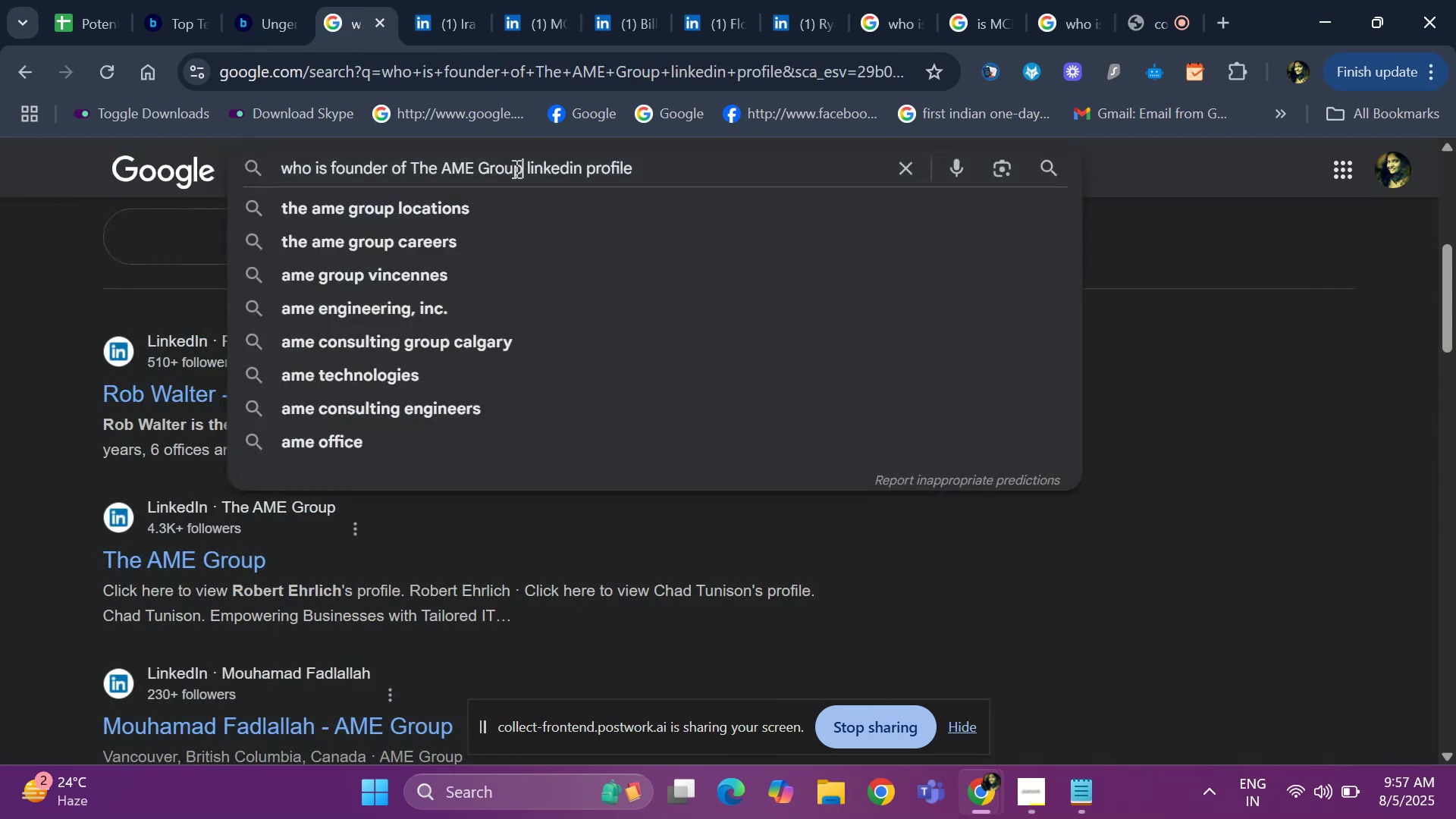 
hold_key(key=Backspace, duration=0.76)
 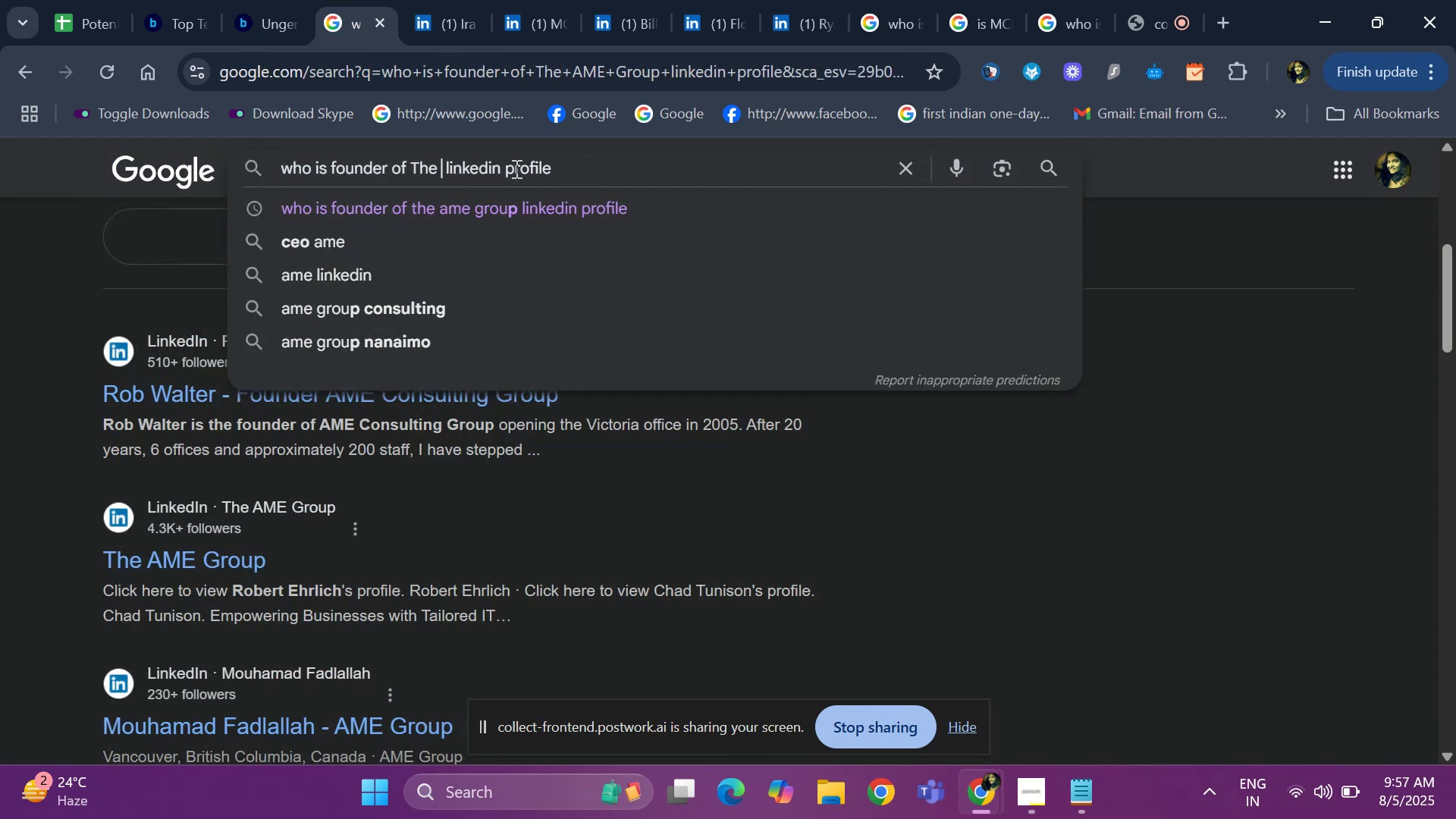 
key(Backspace)
 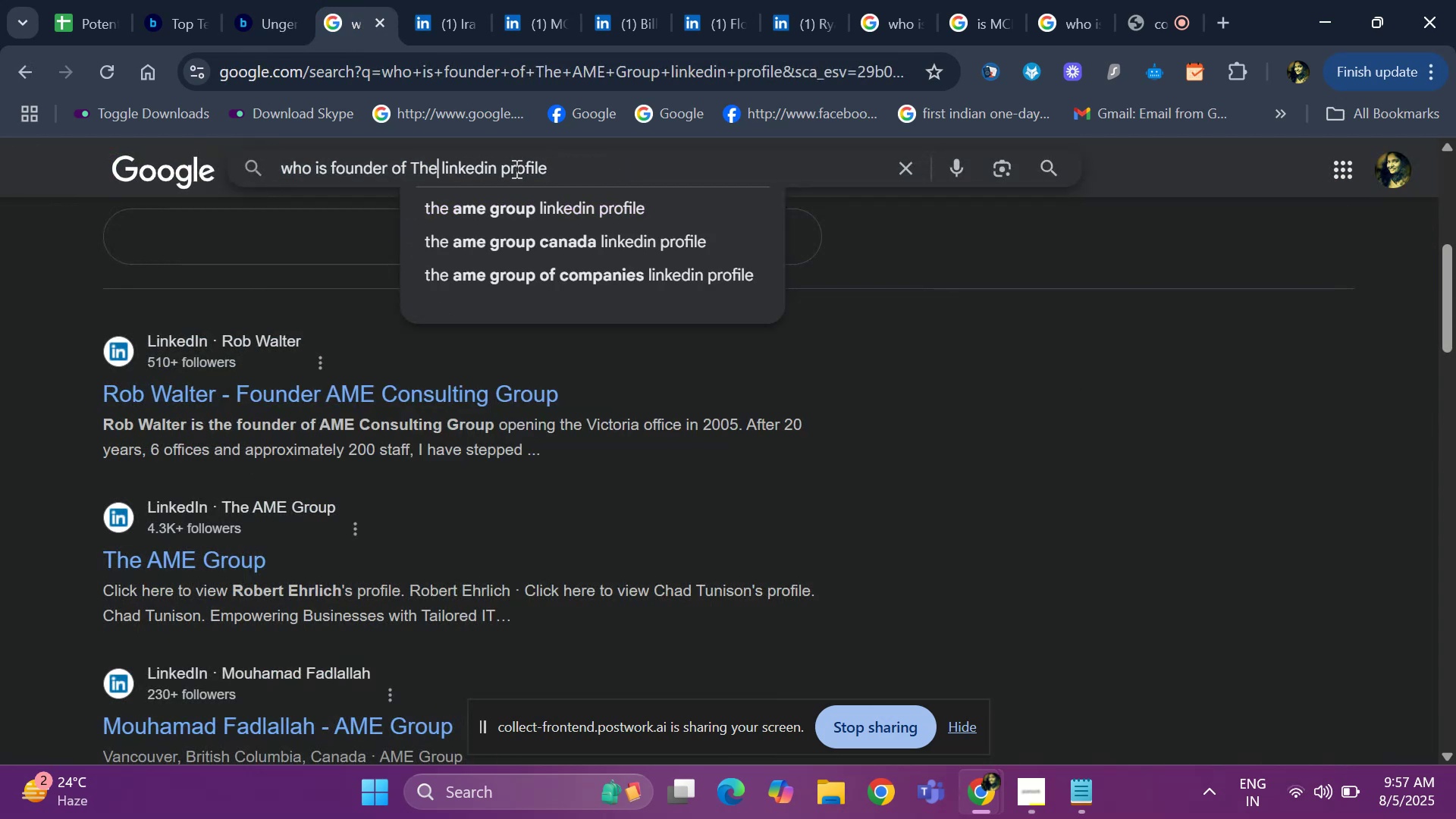 
key(Backspace)
 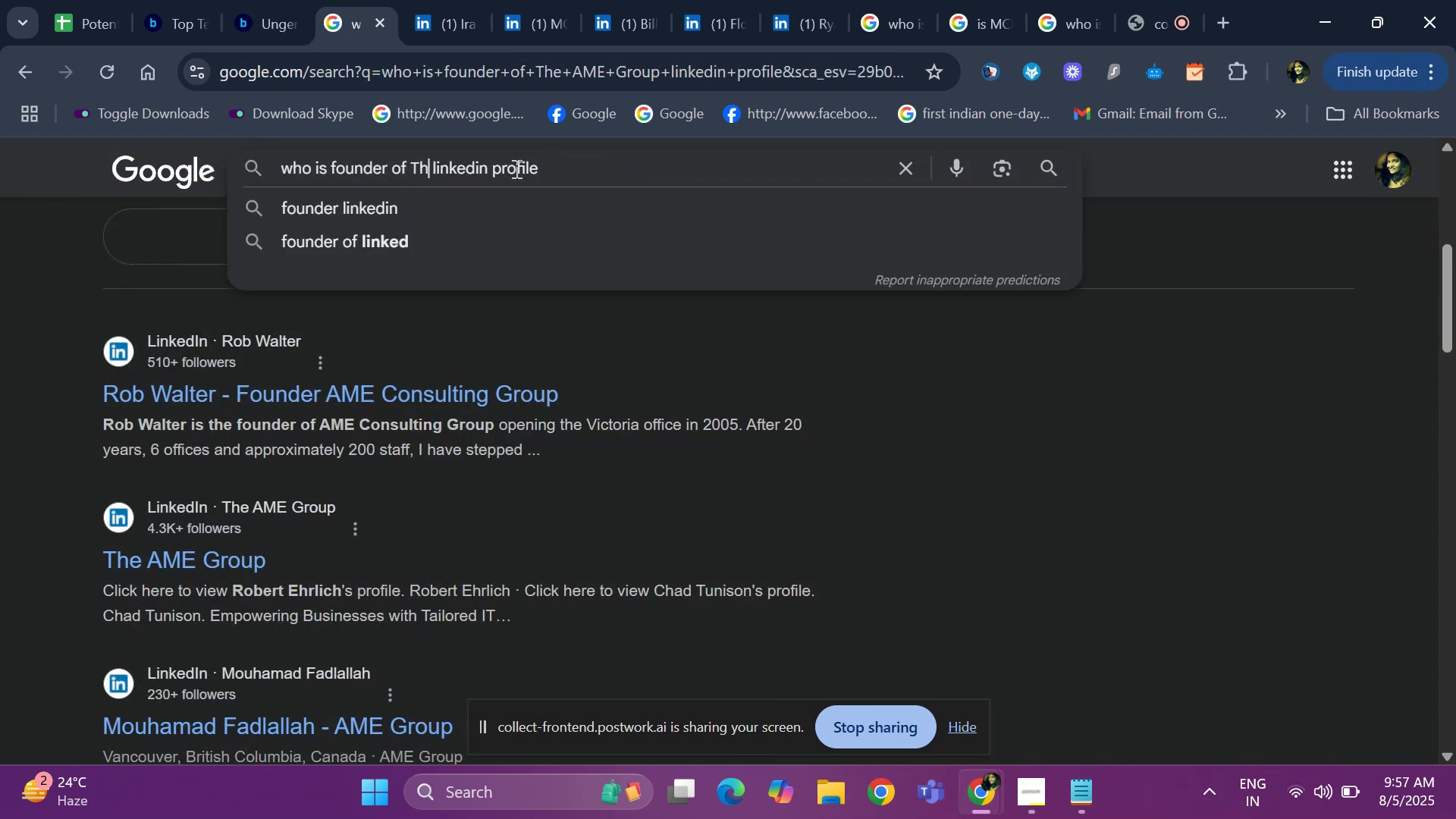 
key(Backspace)
 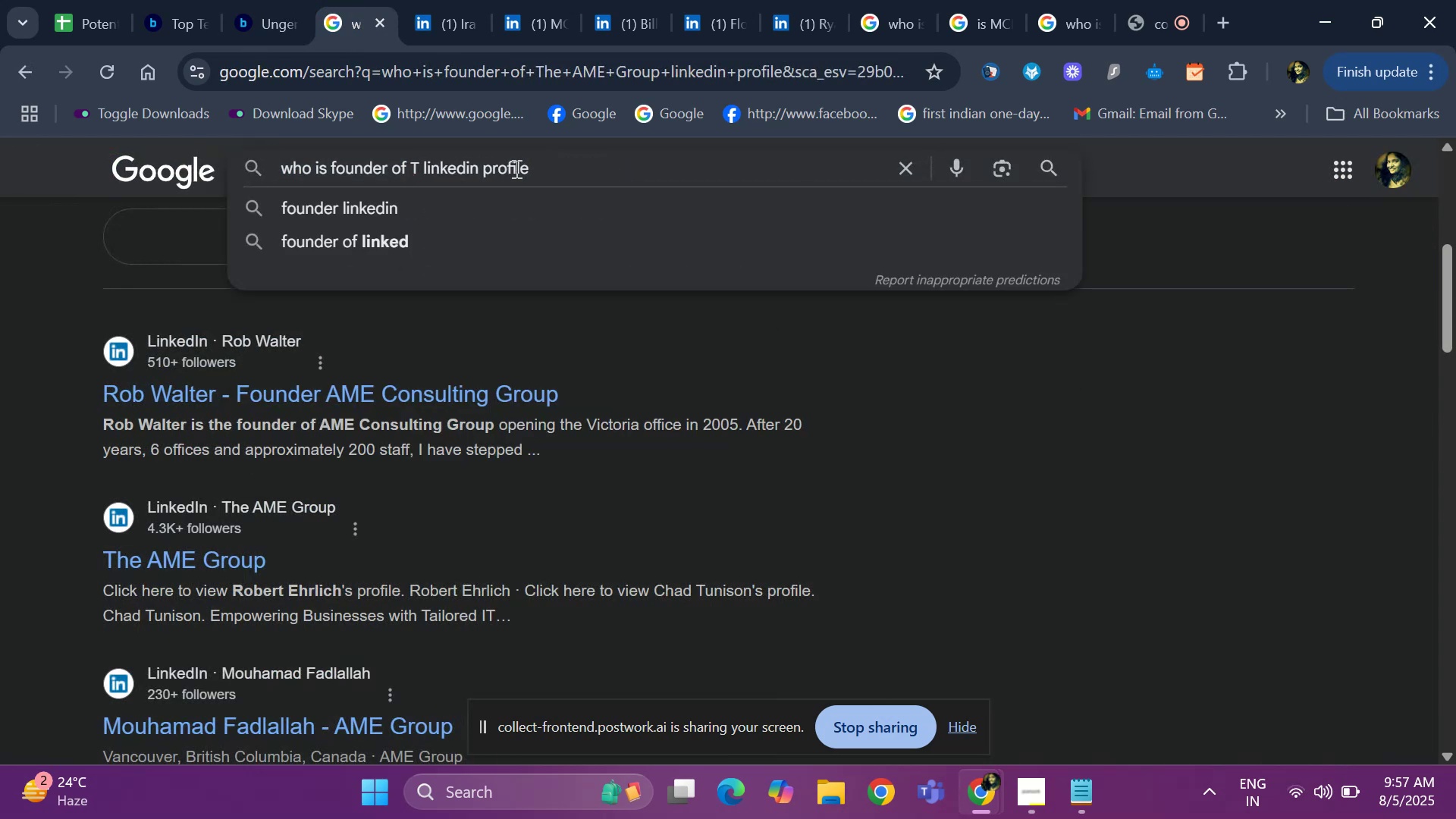 
key(Backspace)
 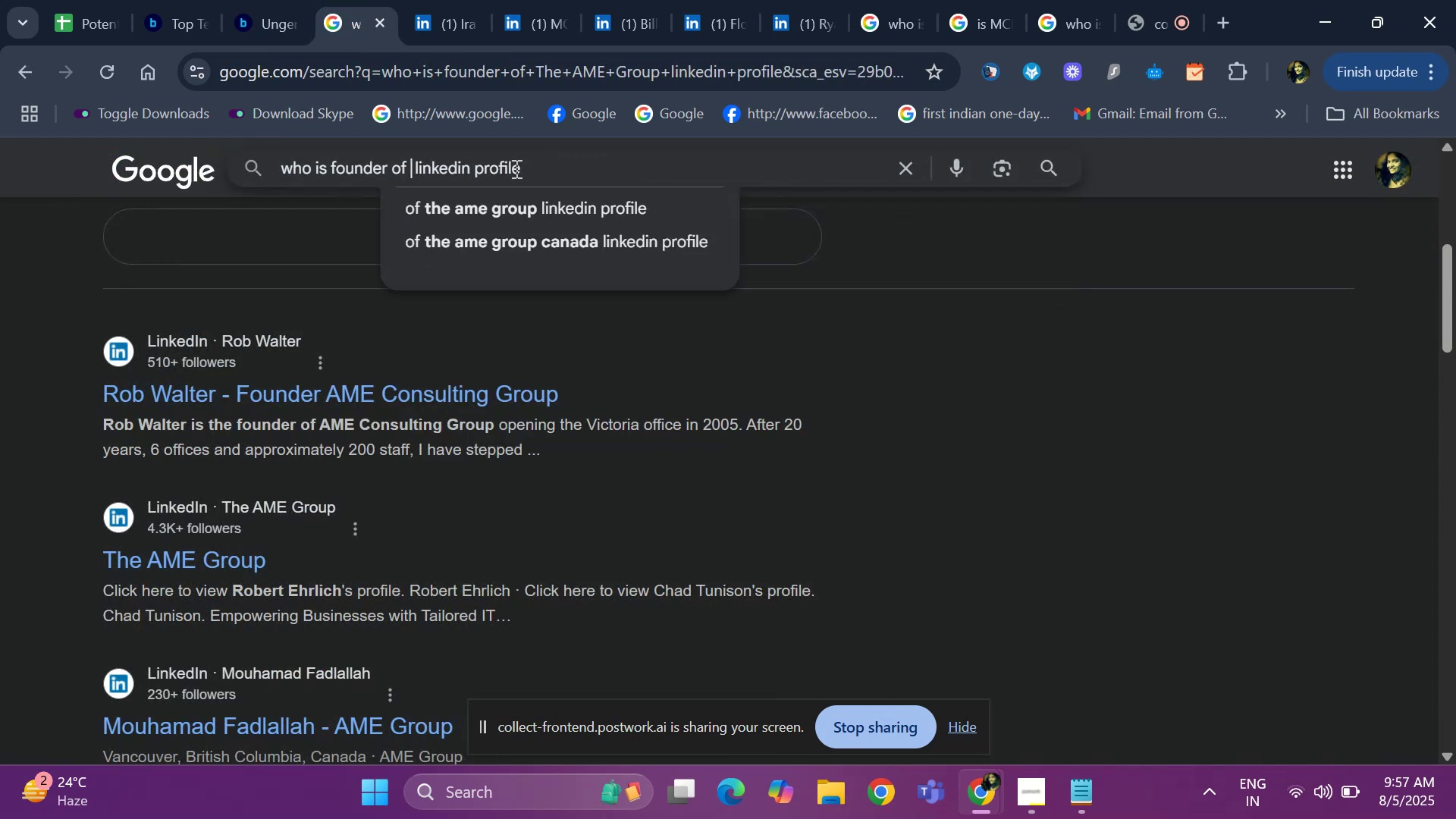 
key(Control+V)
 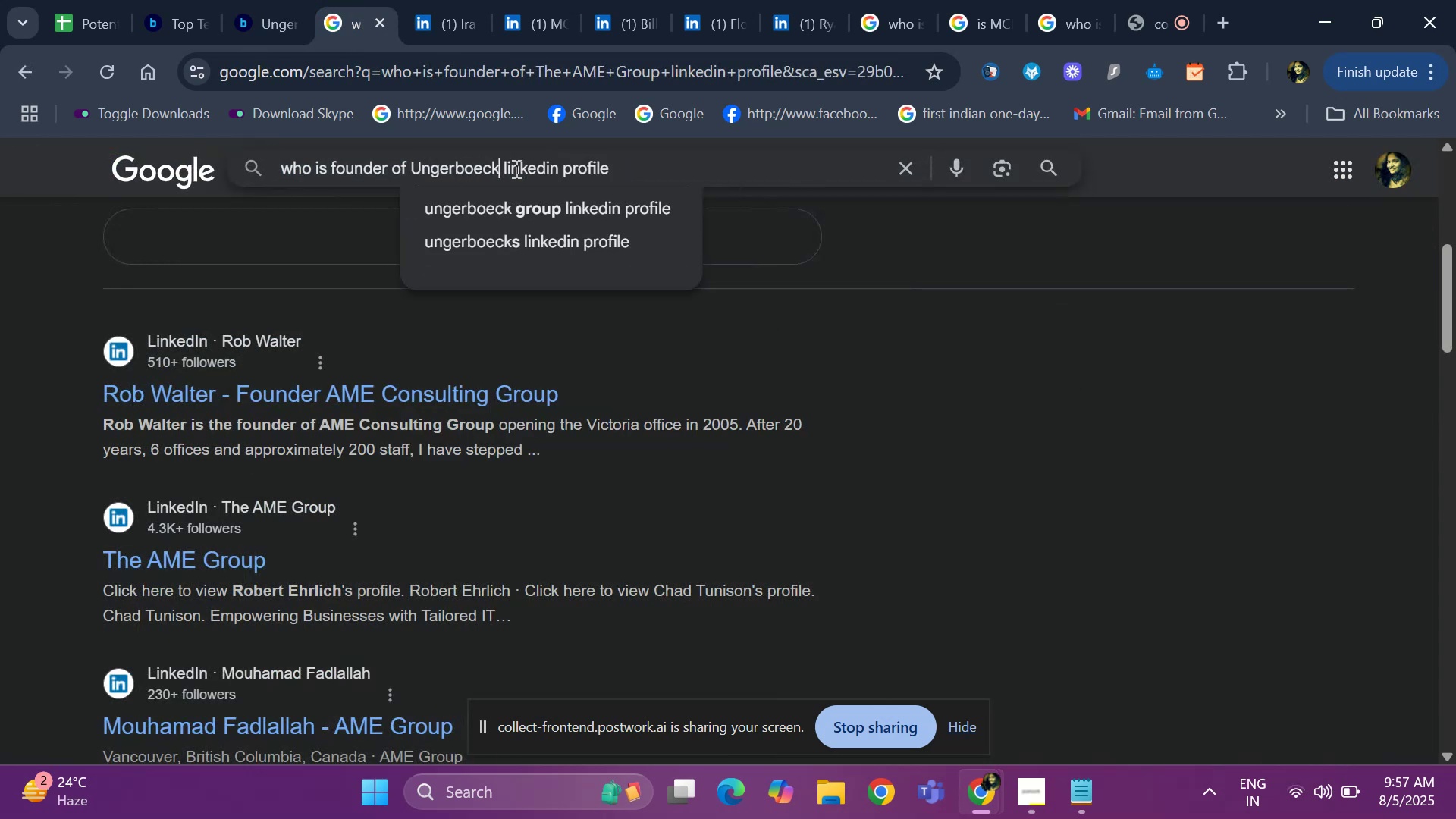 
key(Space)
 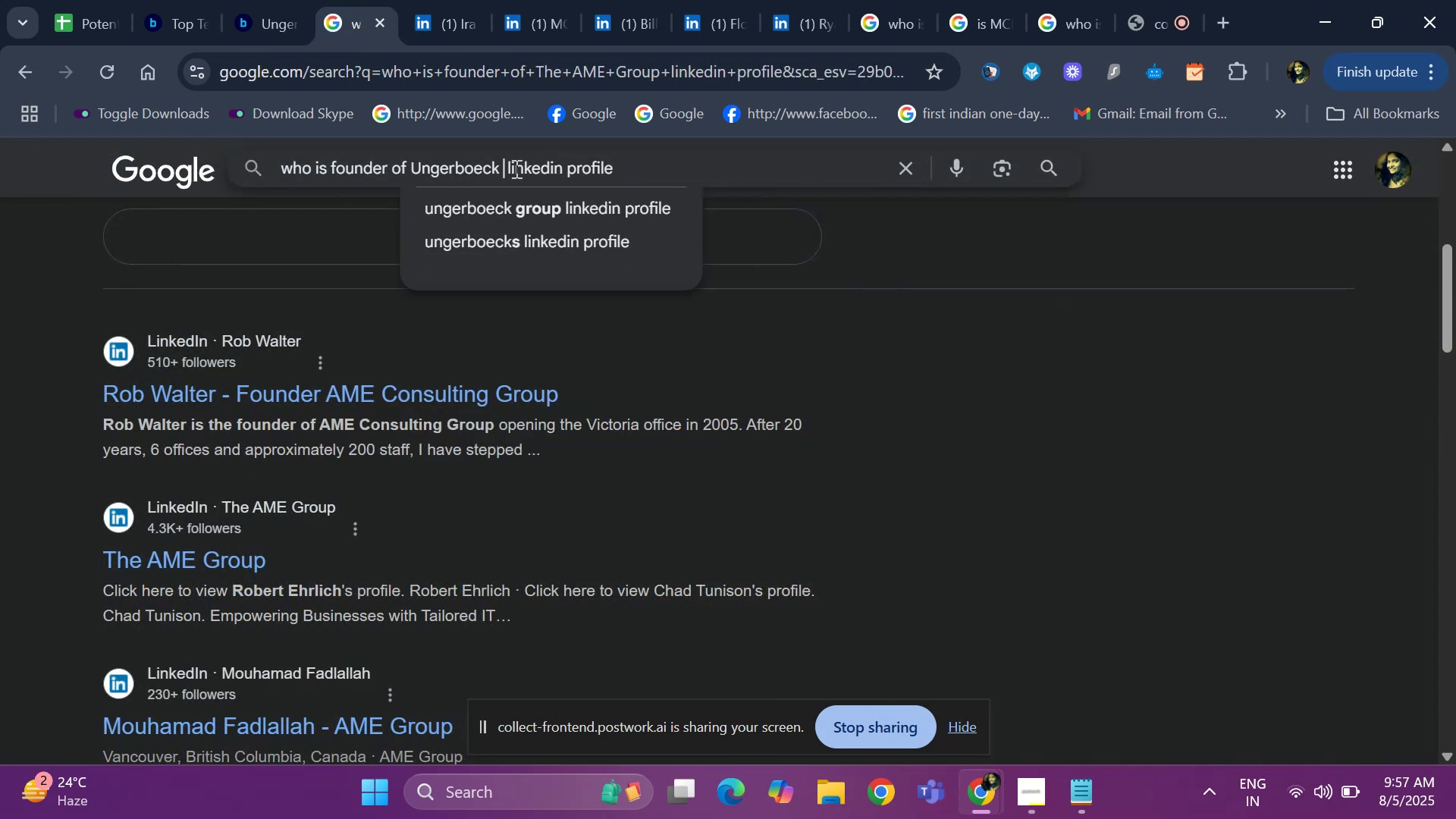 
key(Enter)
 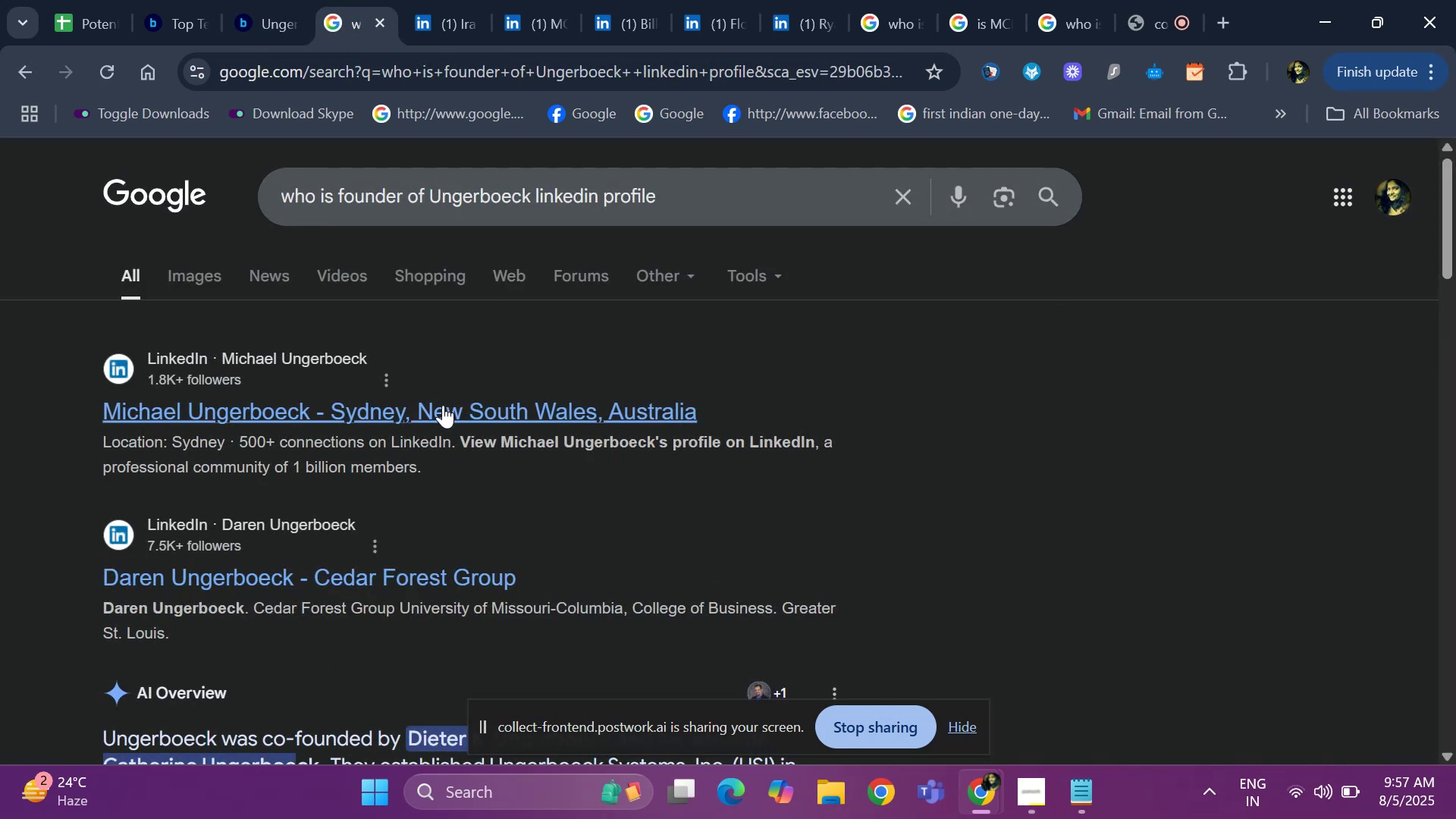 
key(ArrowDown)
 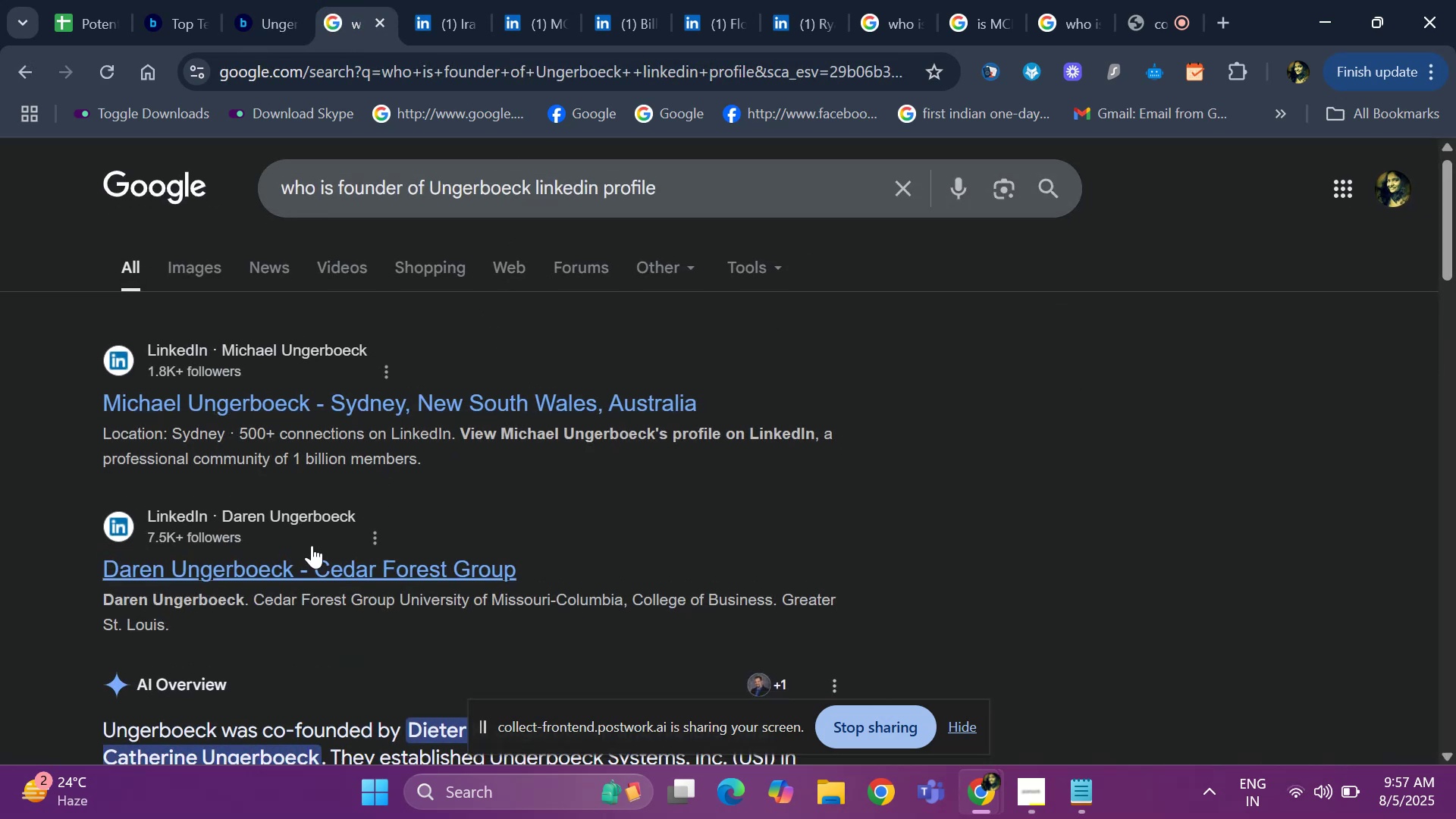 
key(ArrowDown)
 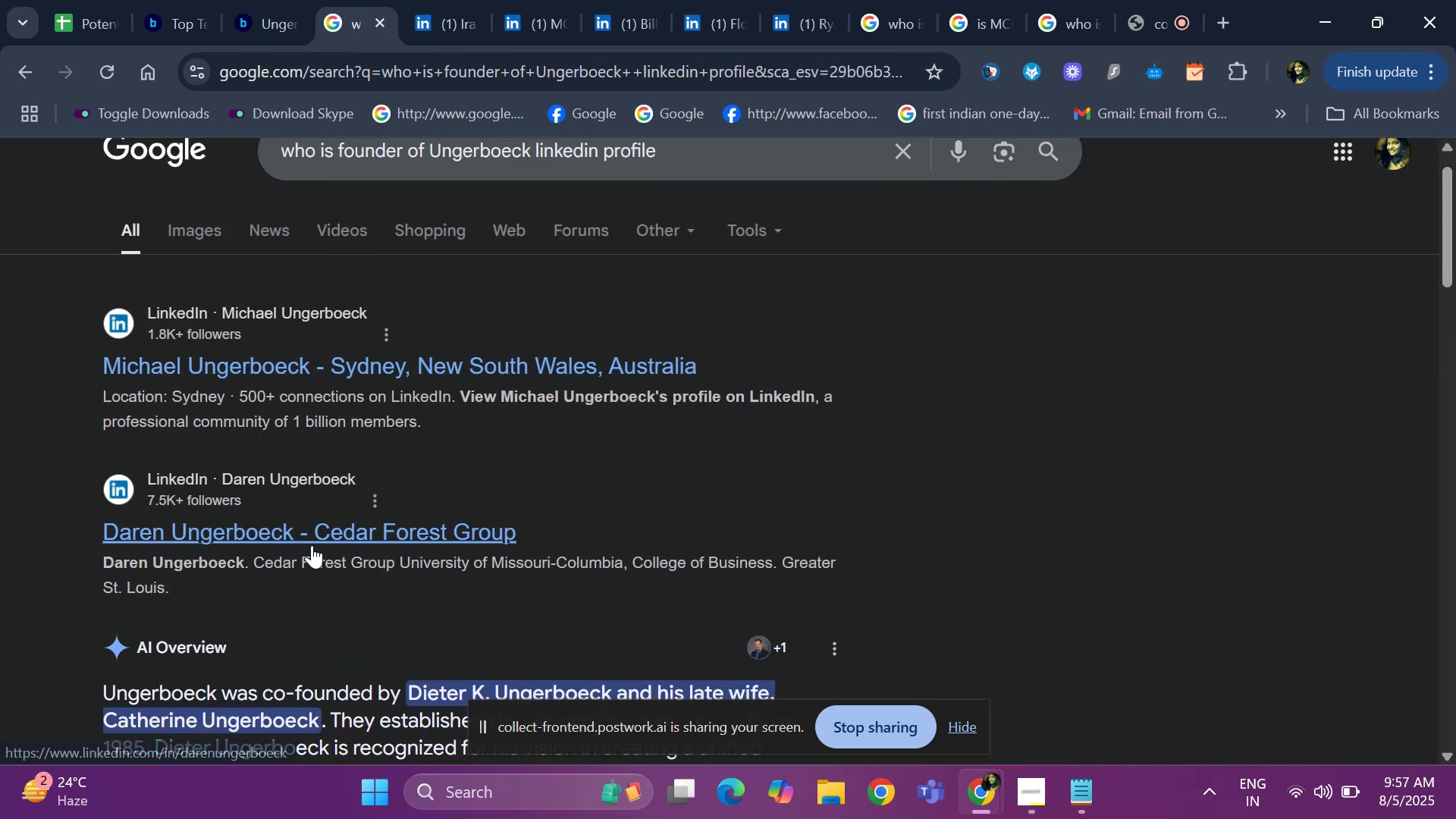 
key(ArrowDown)
 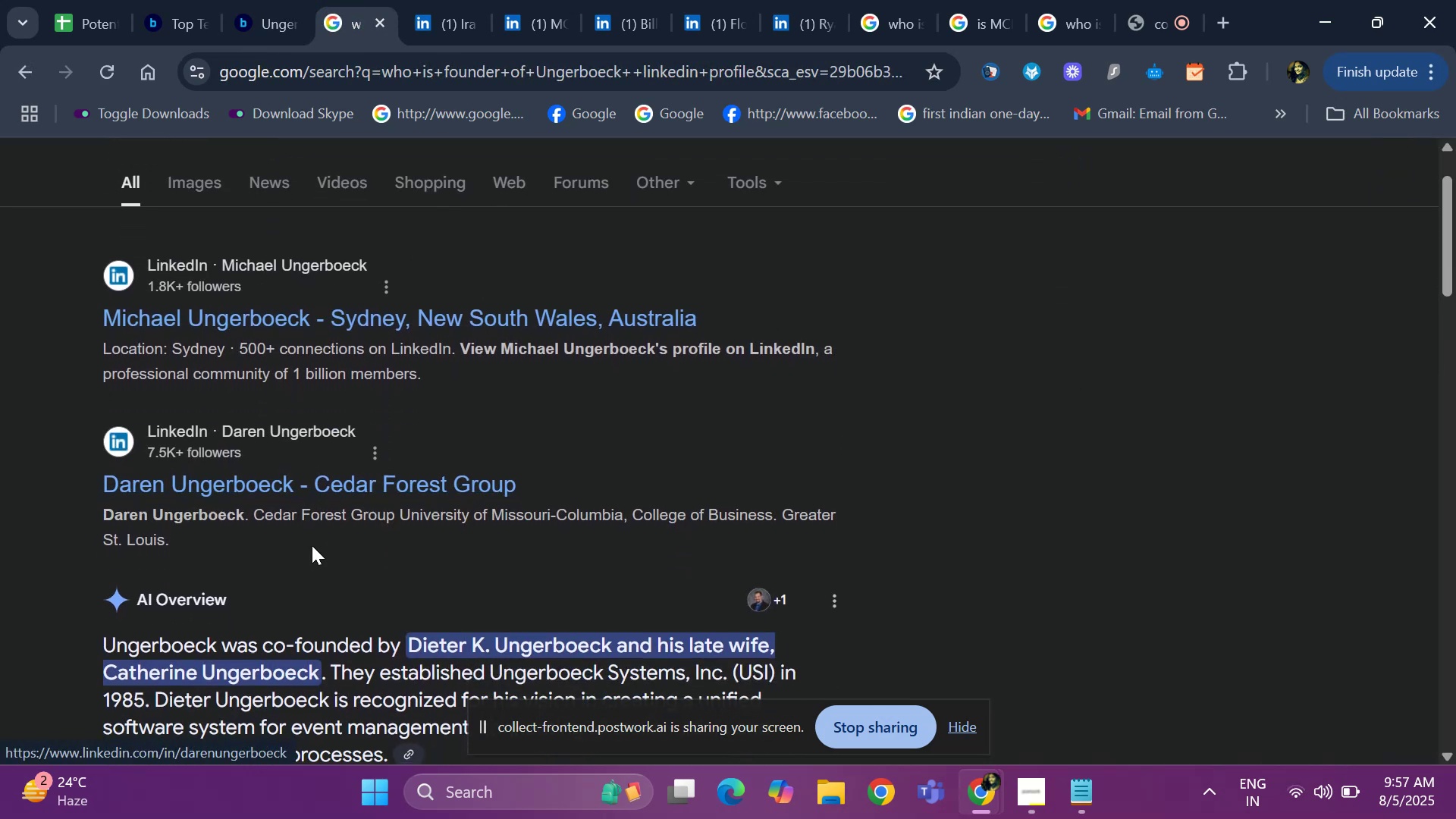 
key(ArrowDown)
 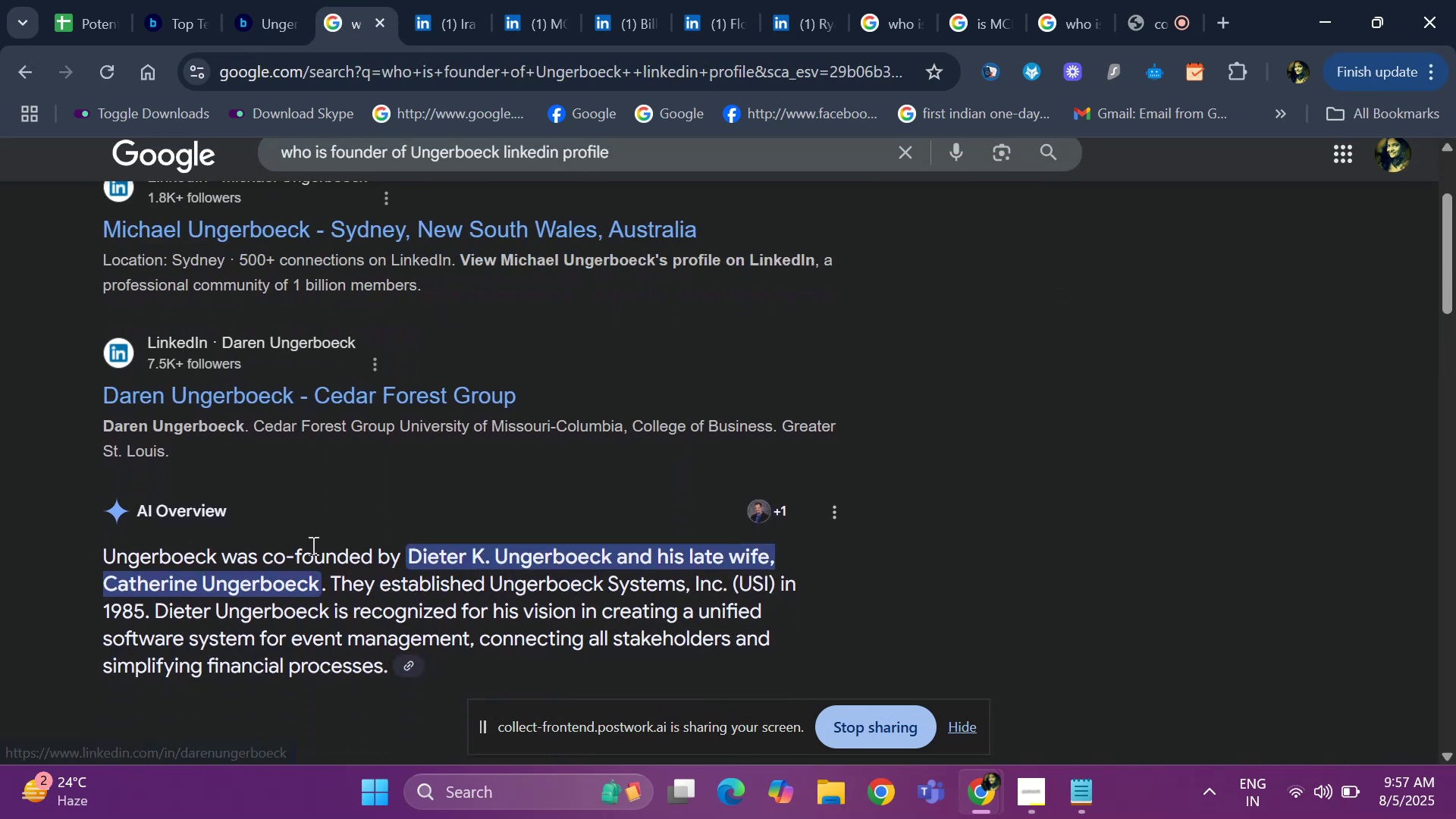 
key(ArrowUp)
 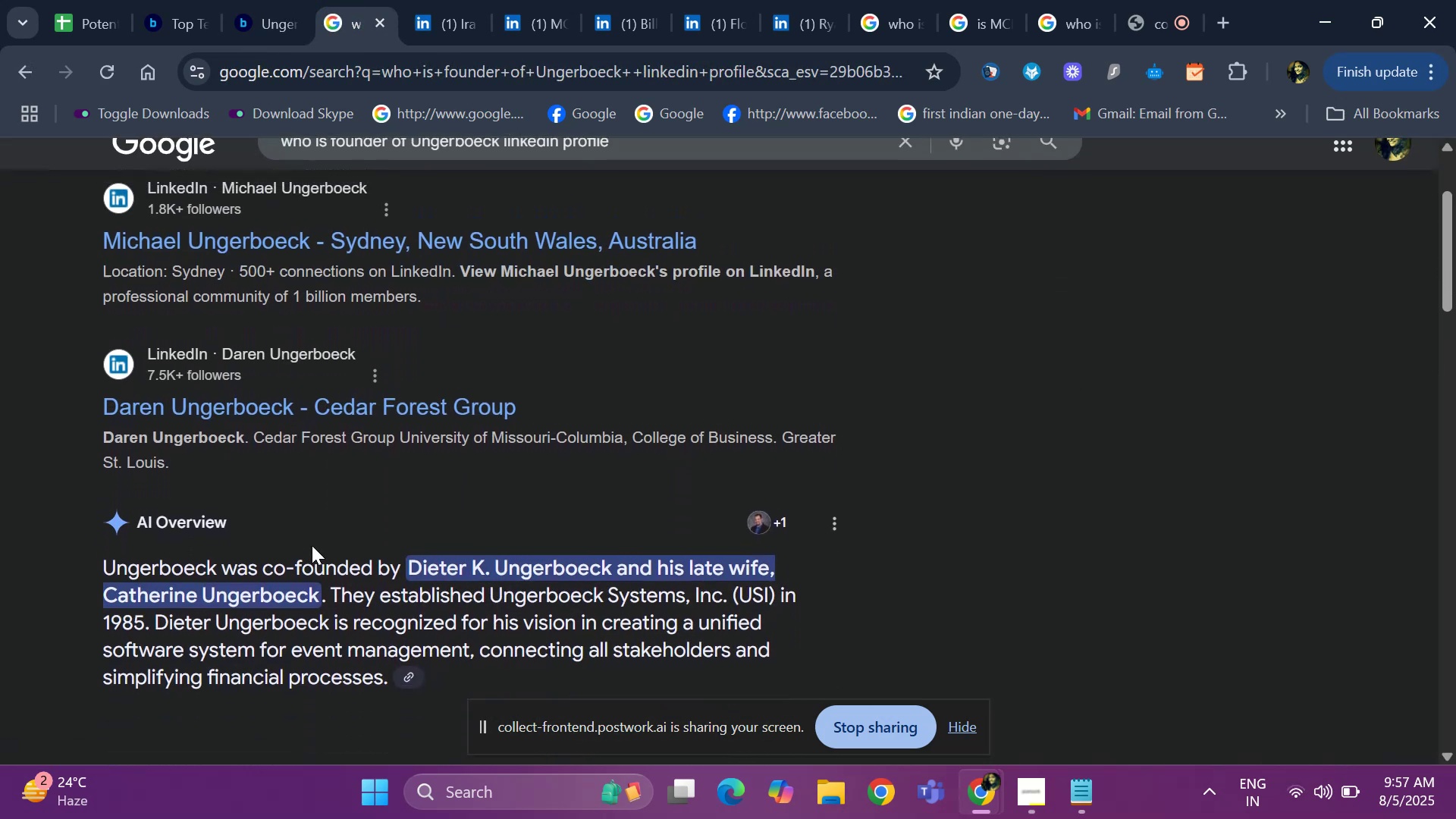 
key(ArrowUp)
 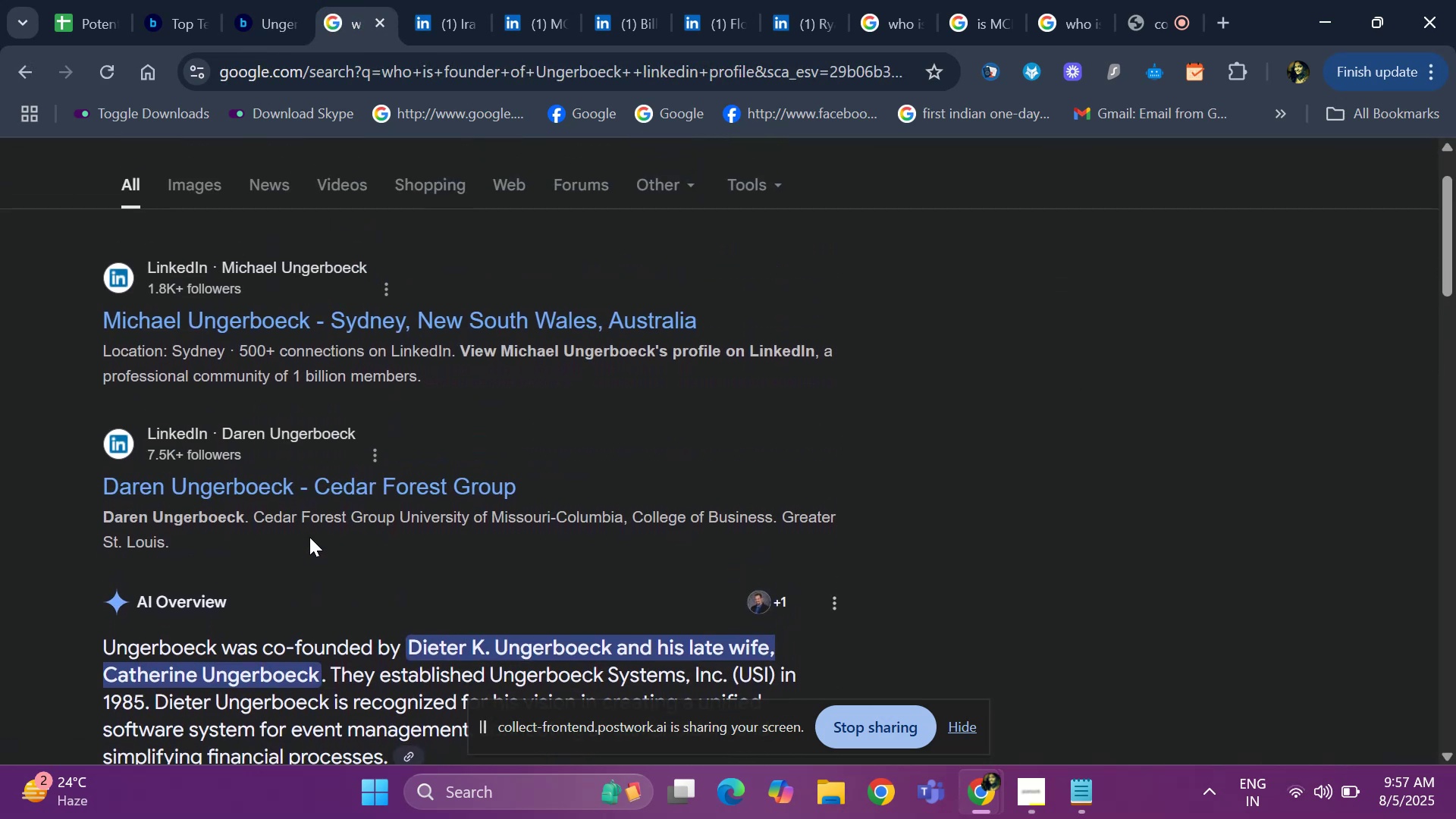 
hold_key(key=ArrowDown, duration=0.73)
 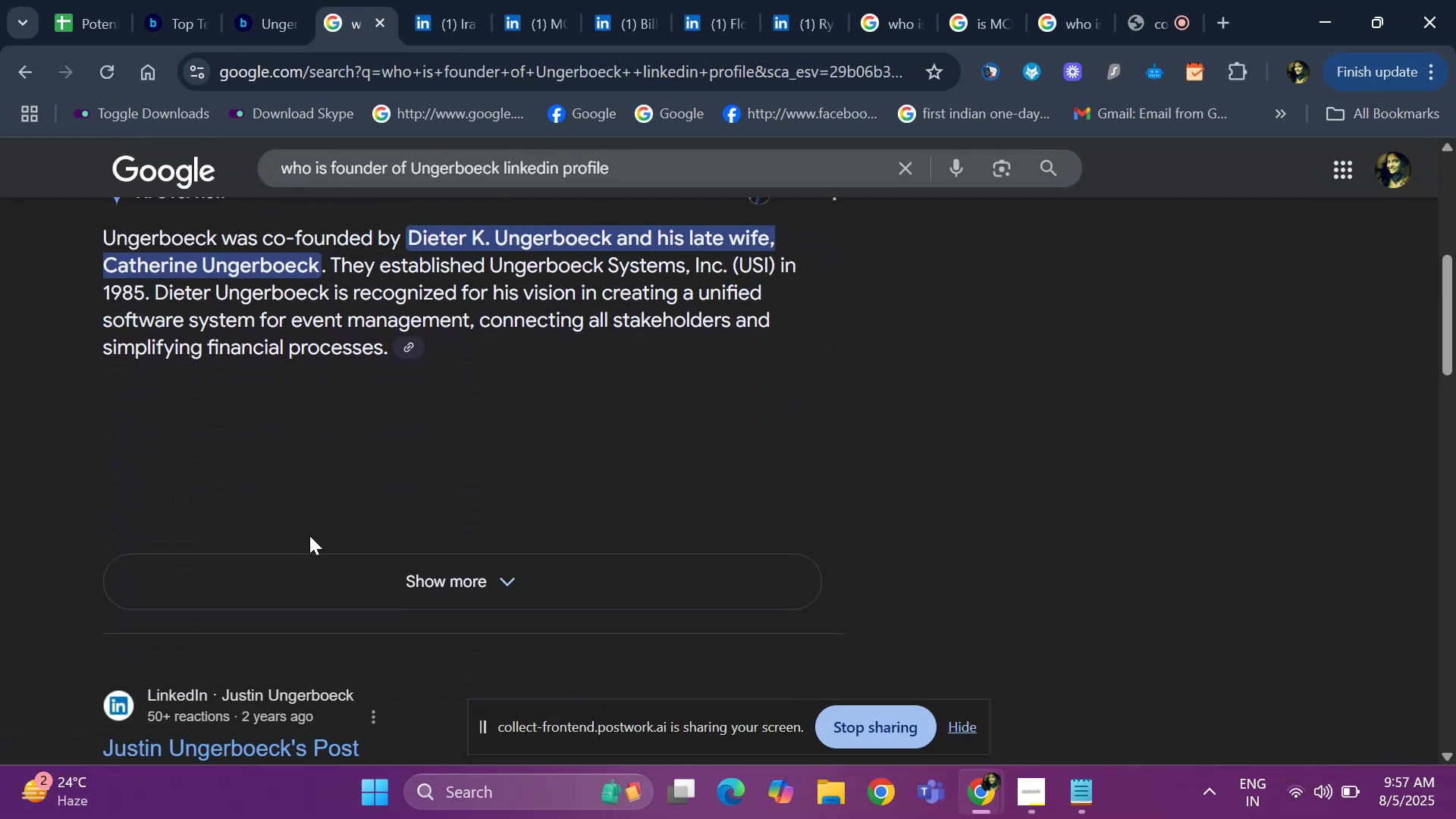 
key(ArrowDown)
 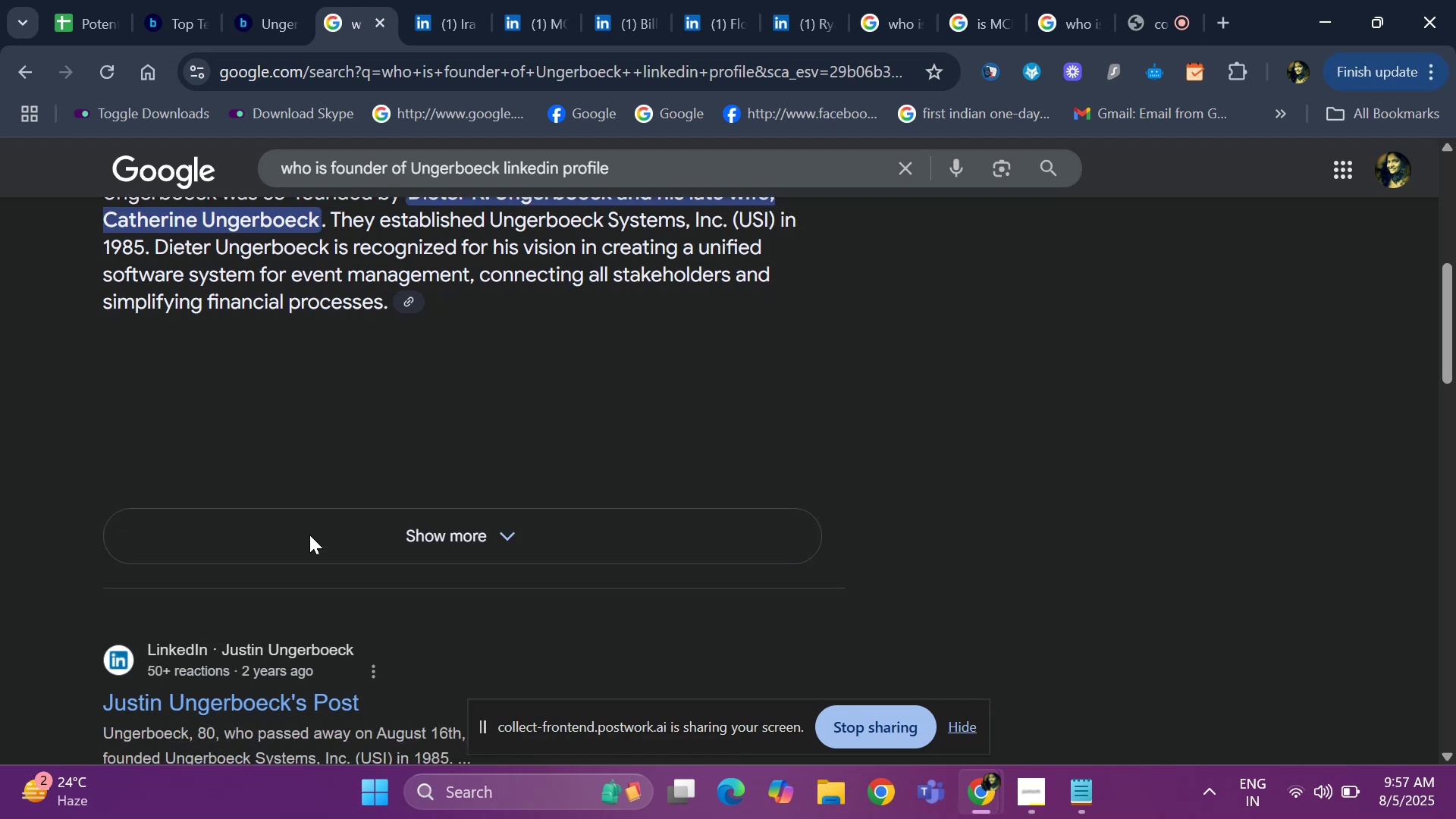 
key(ArrowDown)
 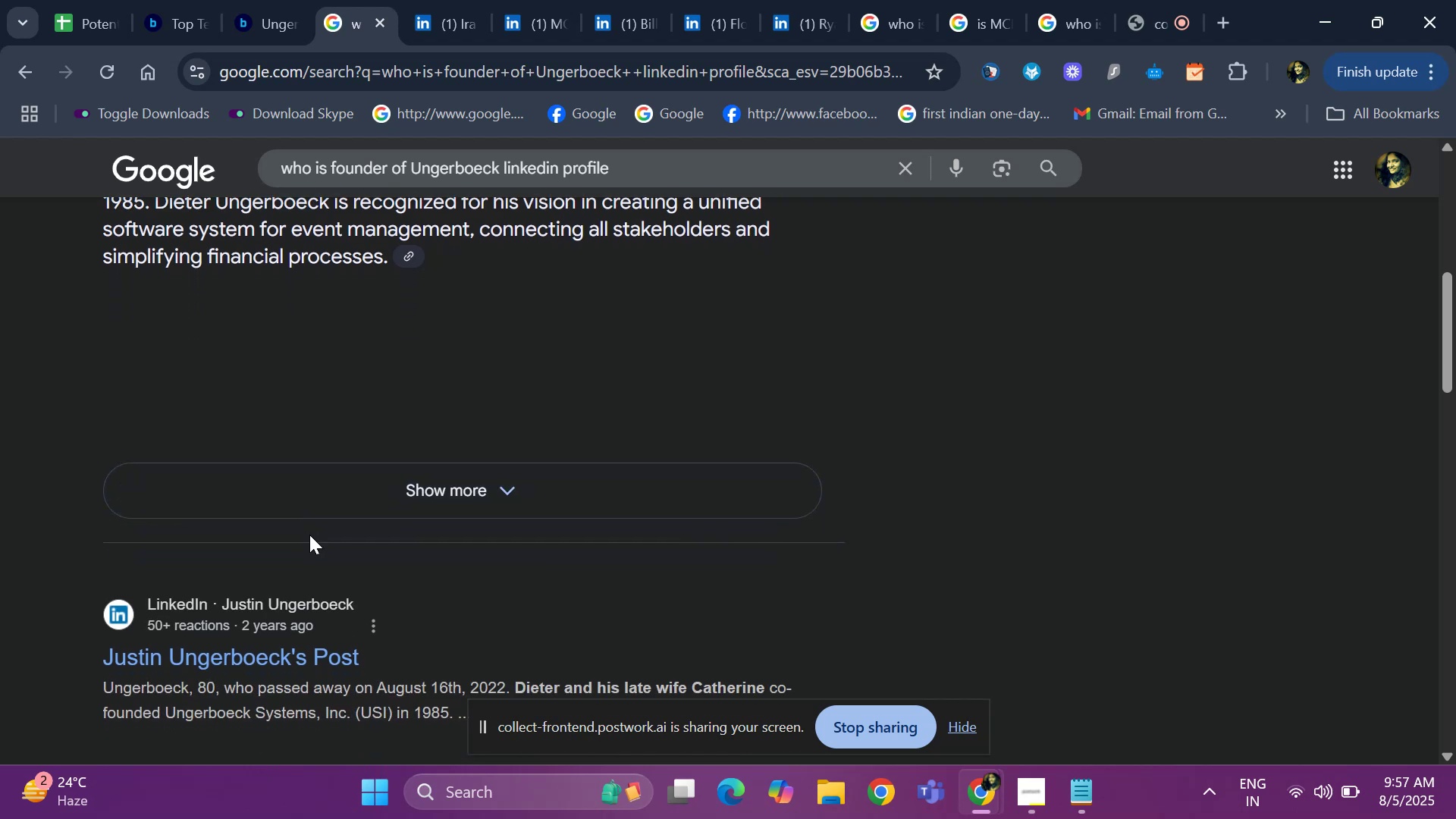 
key(ArrowUp)
 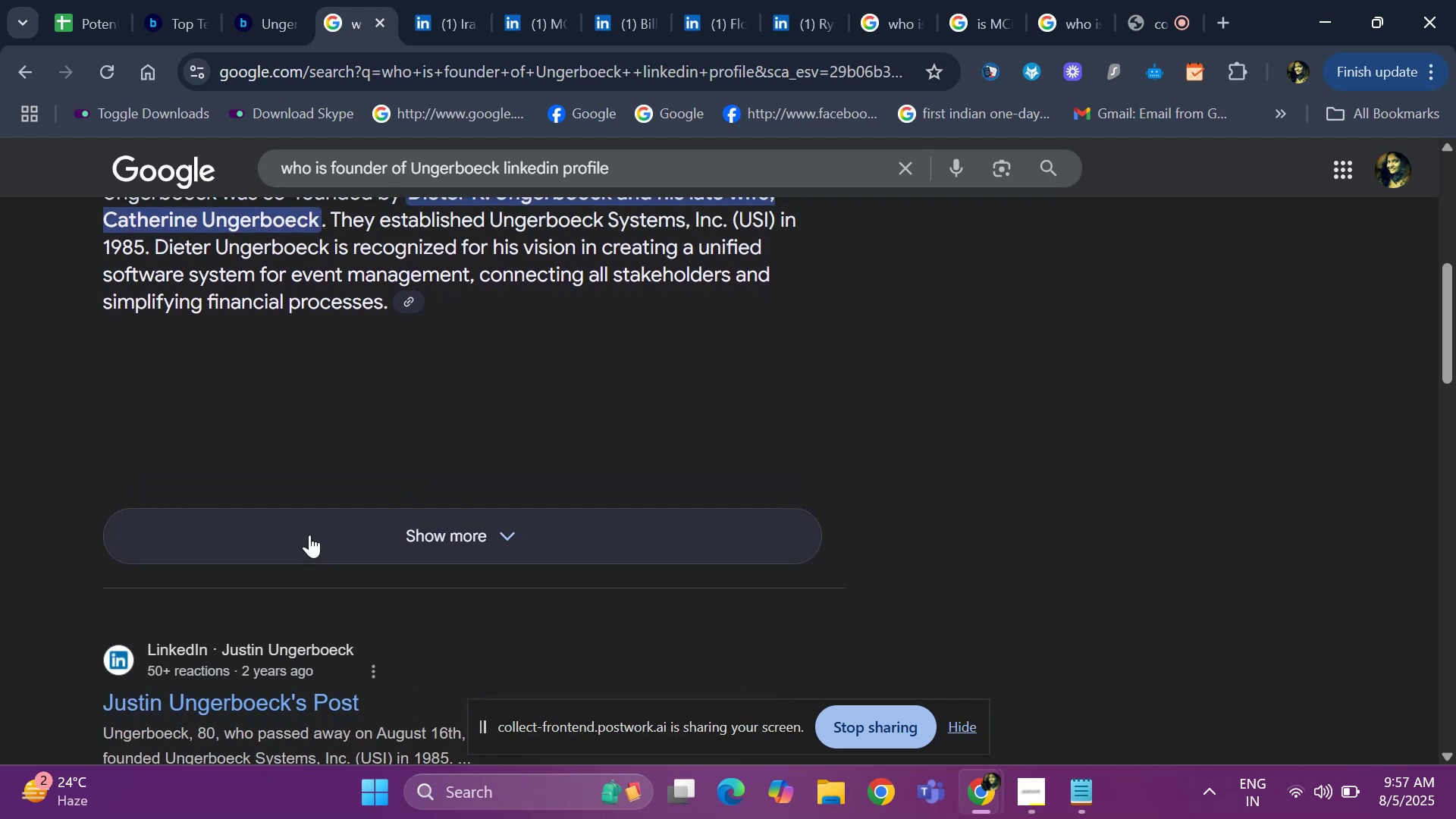 
key(ArrowDown)
 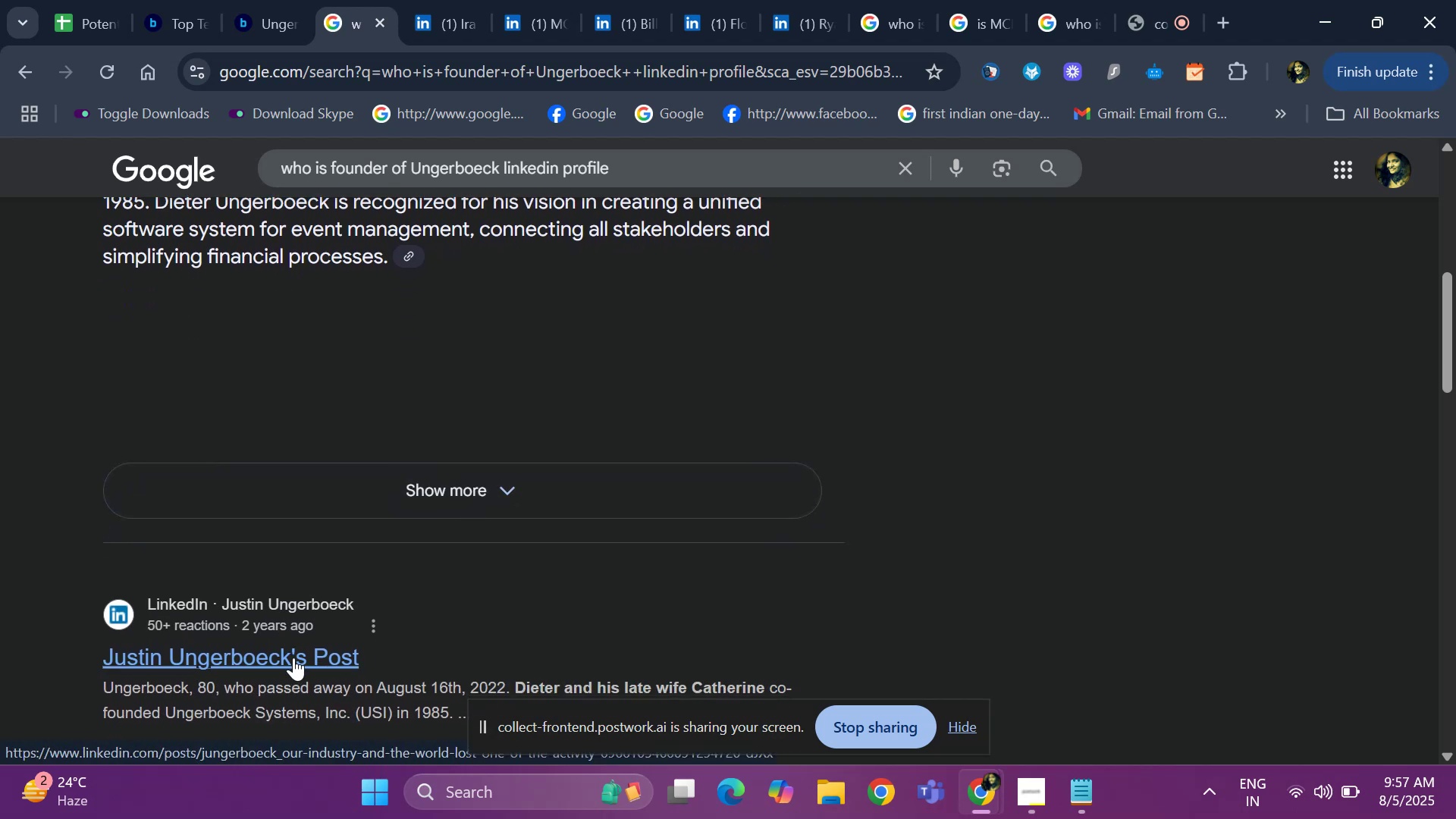 
right_click([299, 649])
 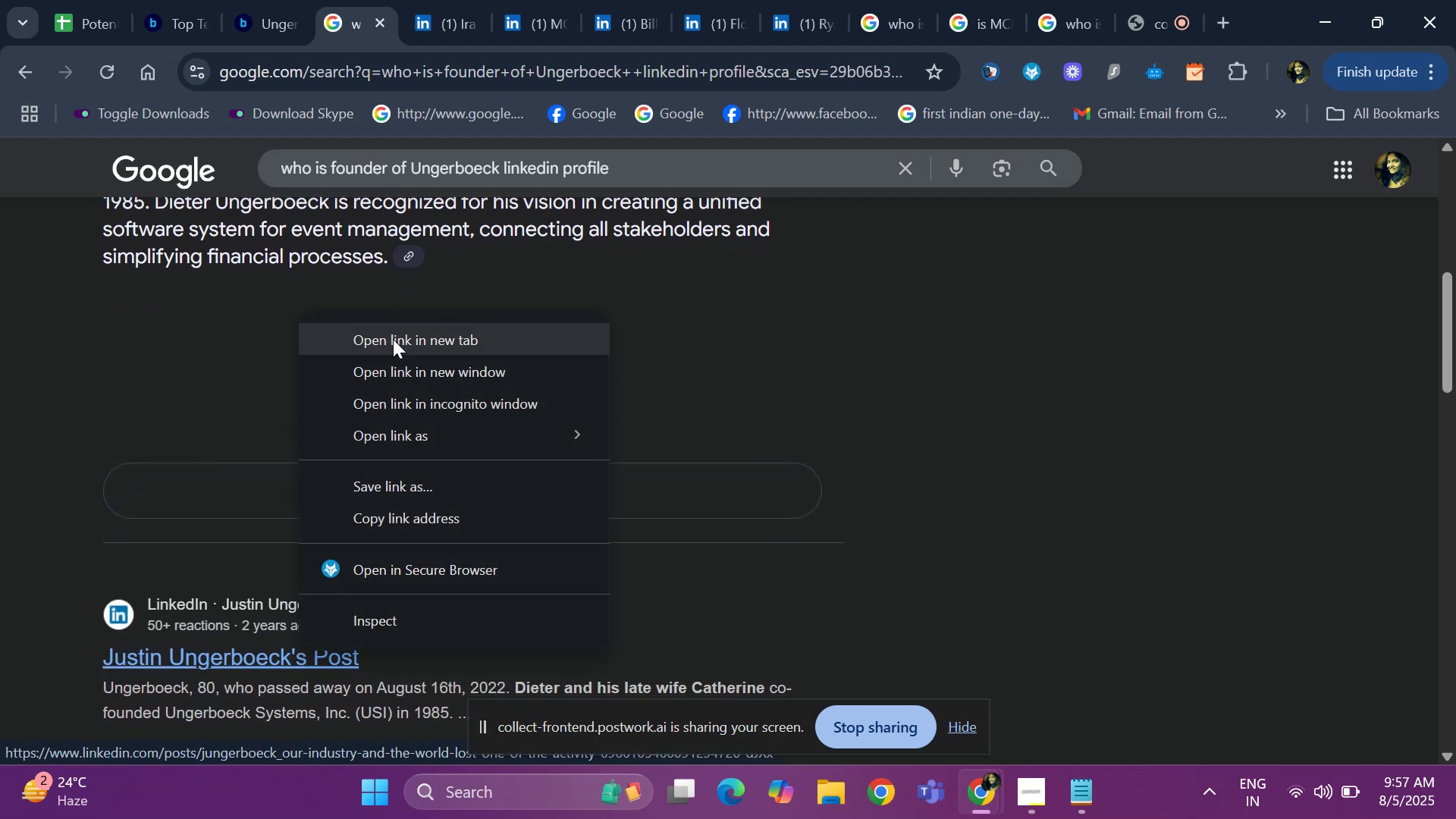 
left_click([392, 349])
 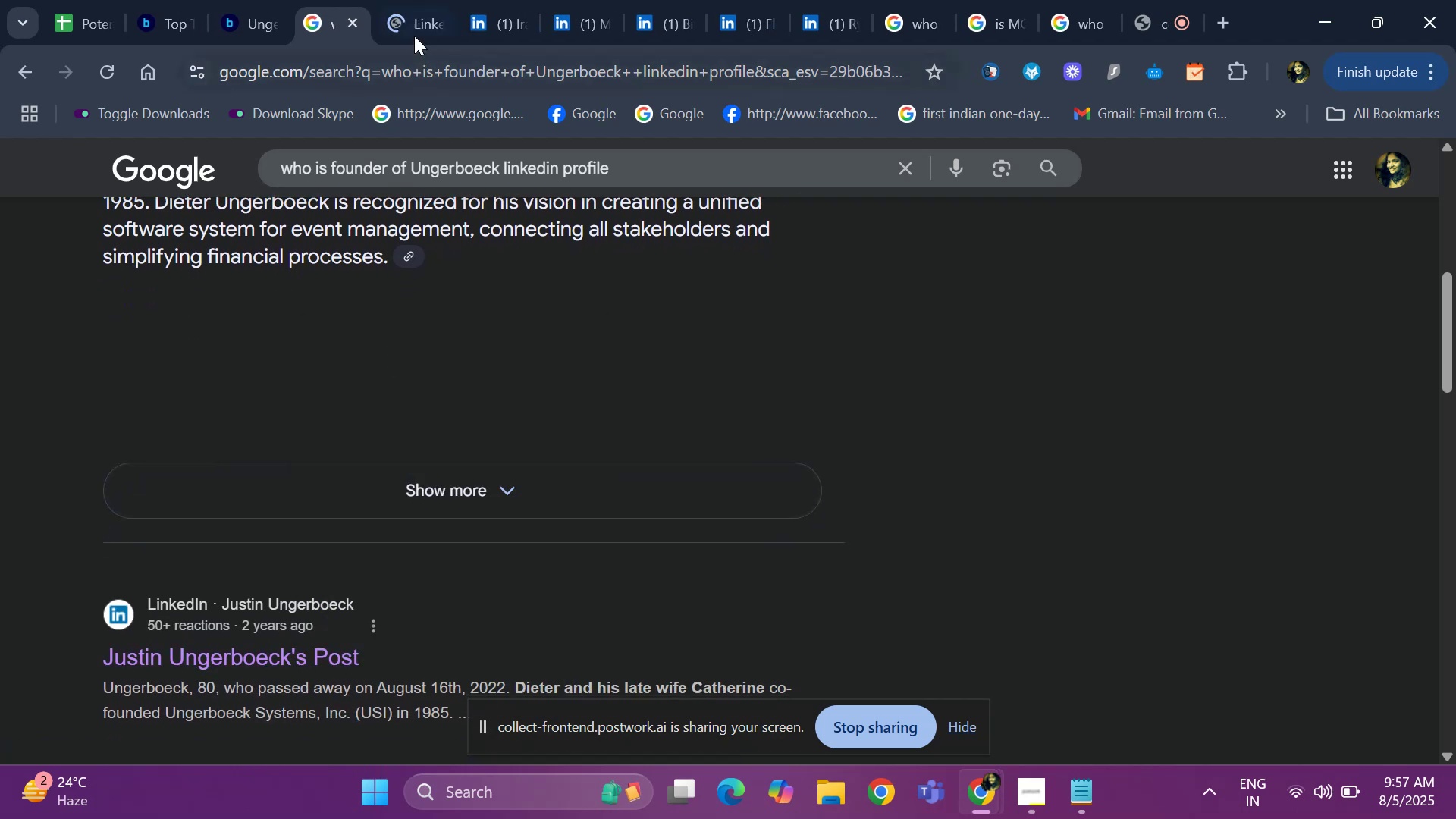 
left_click([414, 36])
 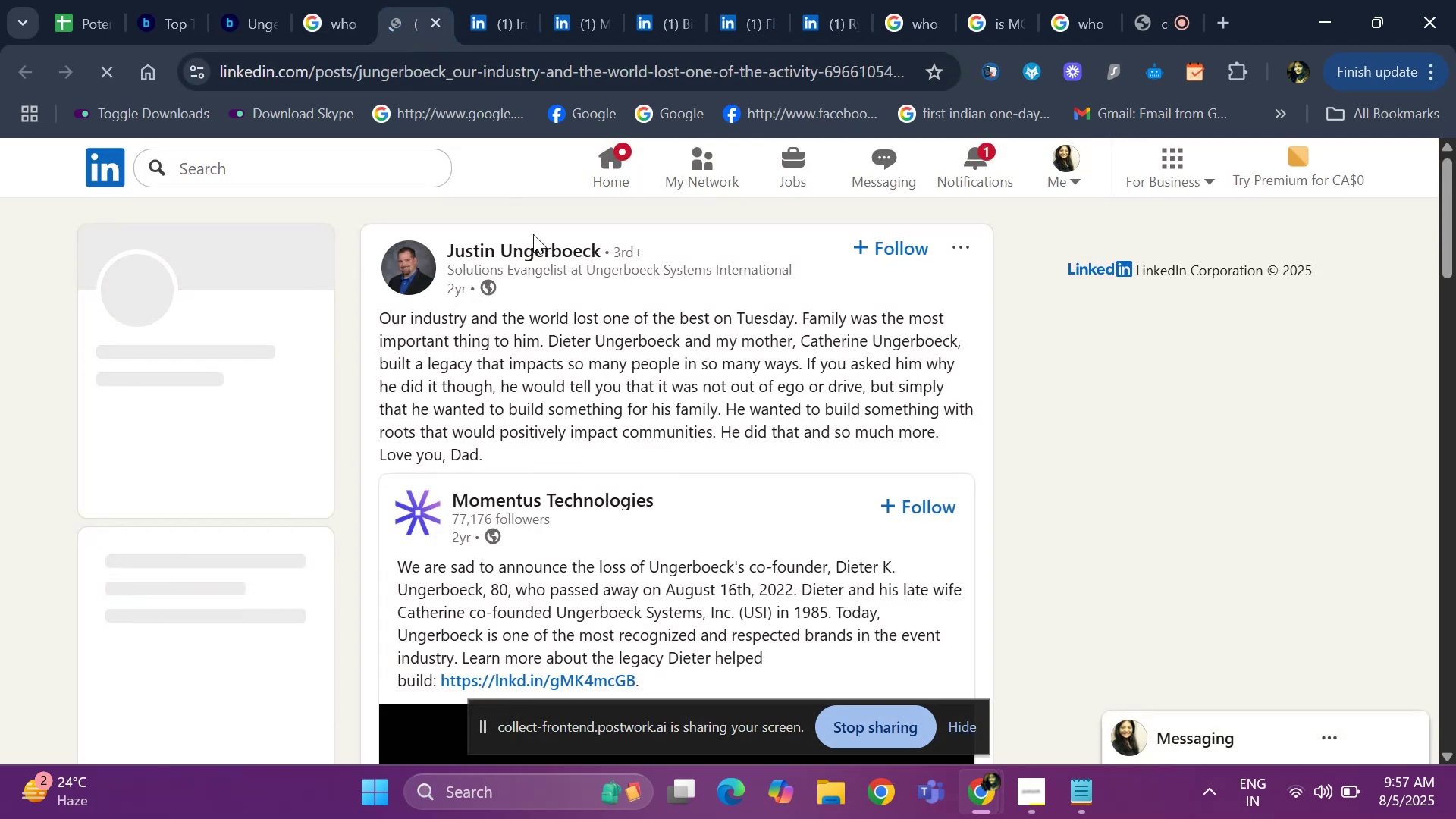 
left_click([537, 254])
 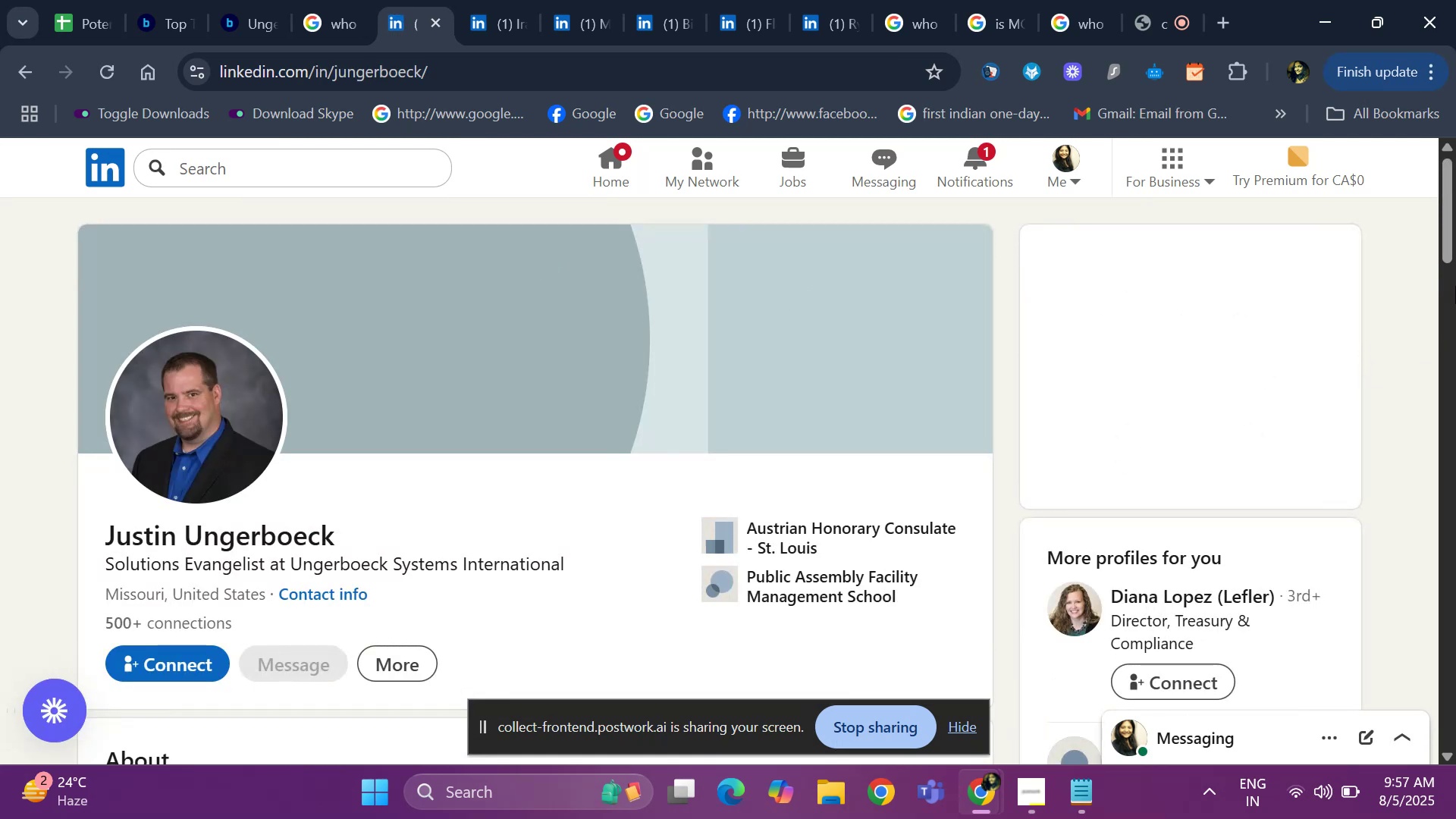 
left_click_drag(start_coordinate=[1453, 246], to_coordinate=[1455, 364])
 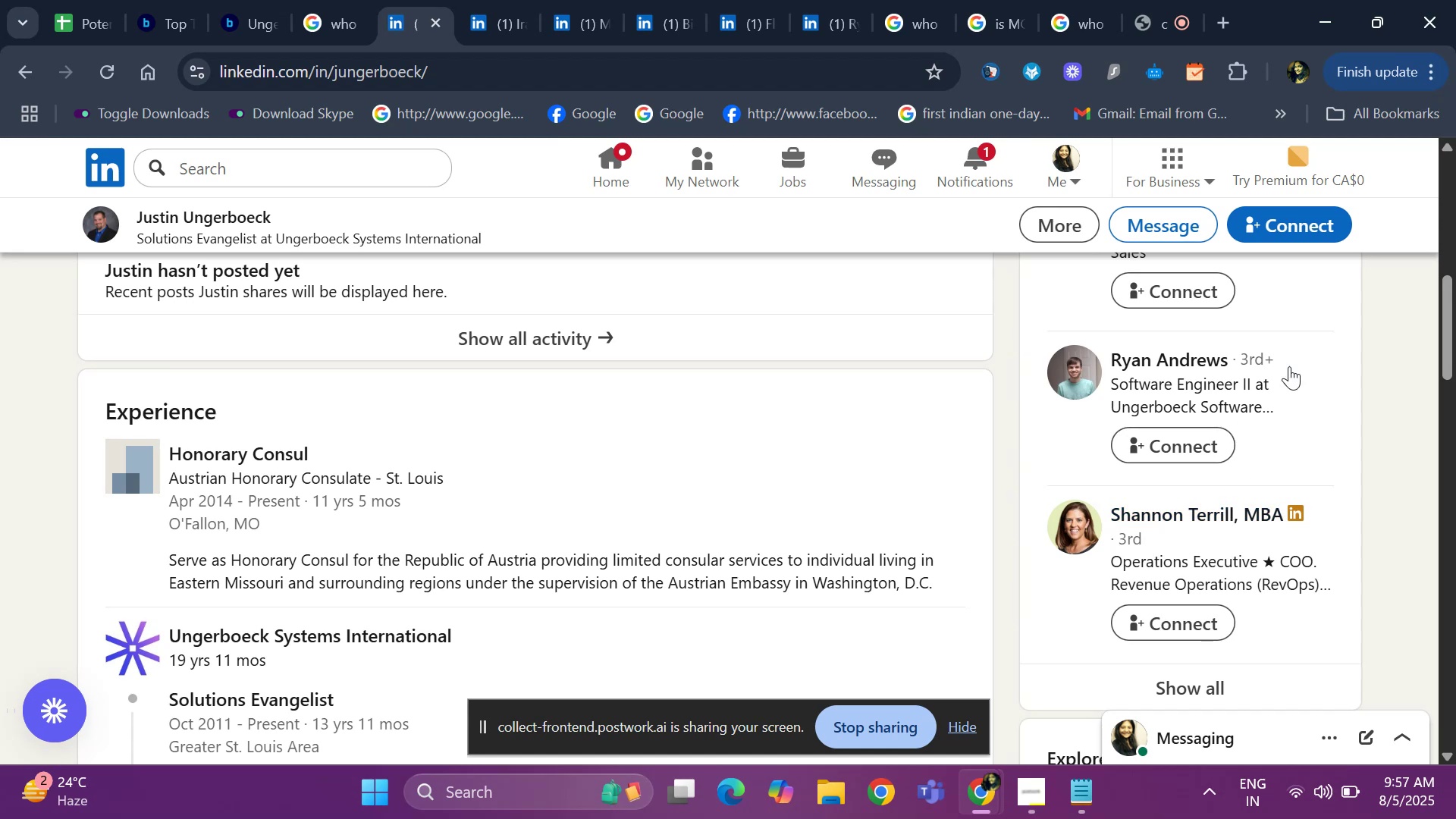 
left_click_drag(start_coordinate=[1455, 303], to_coordinate=[1455, 216])
 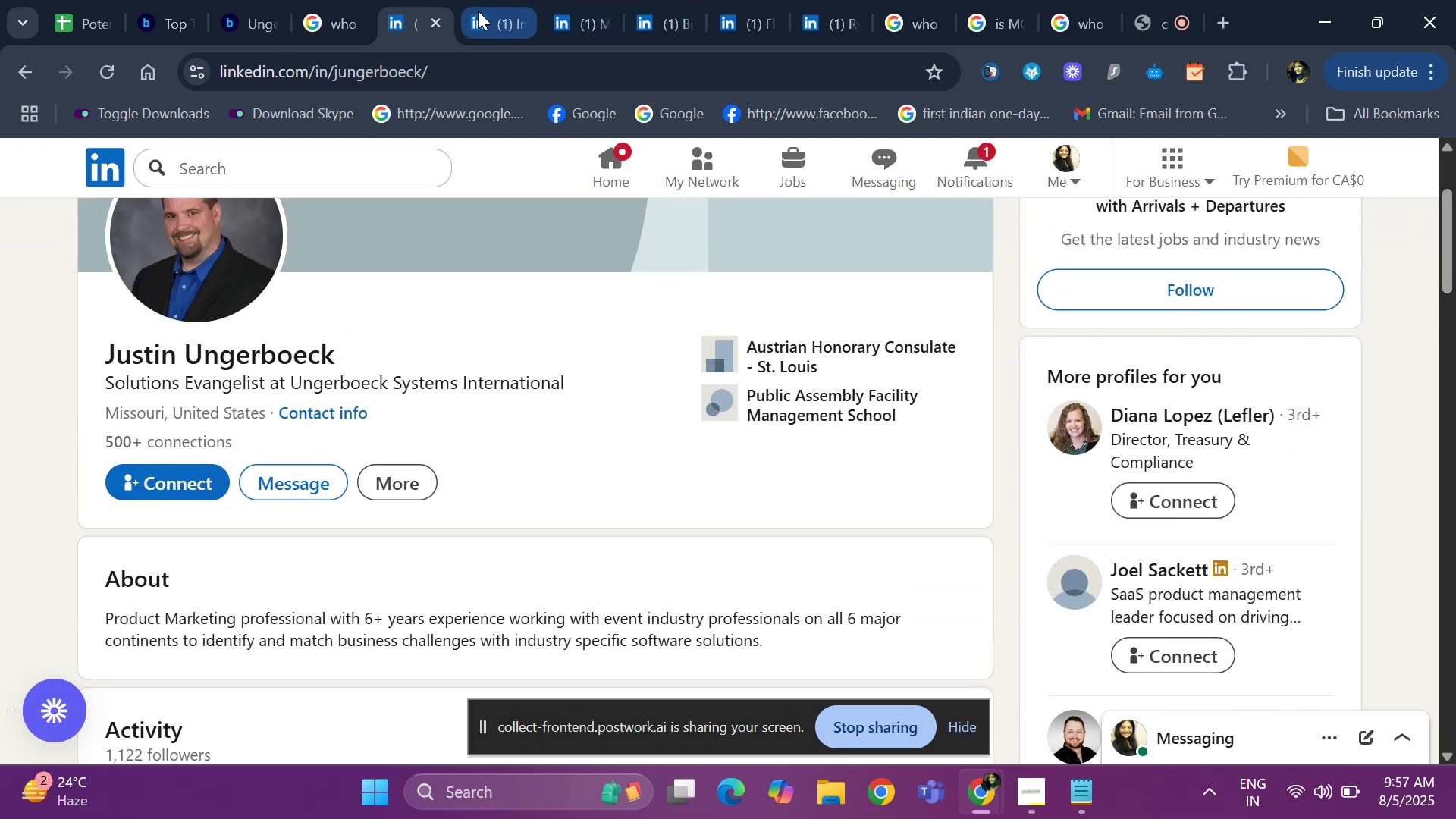 
left_click([482, 11])
 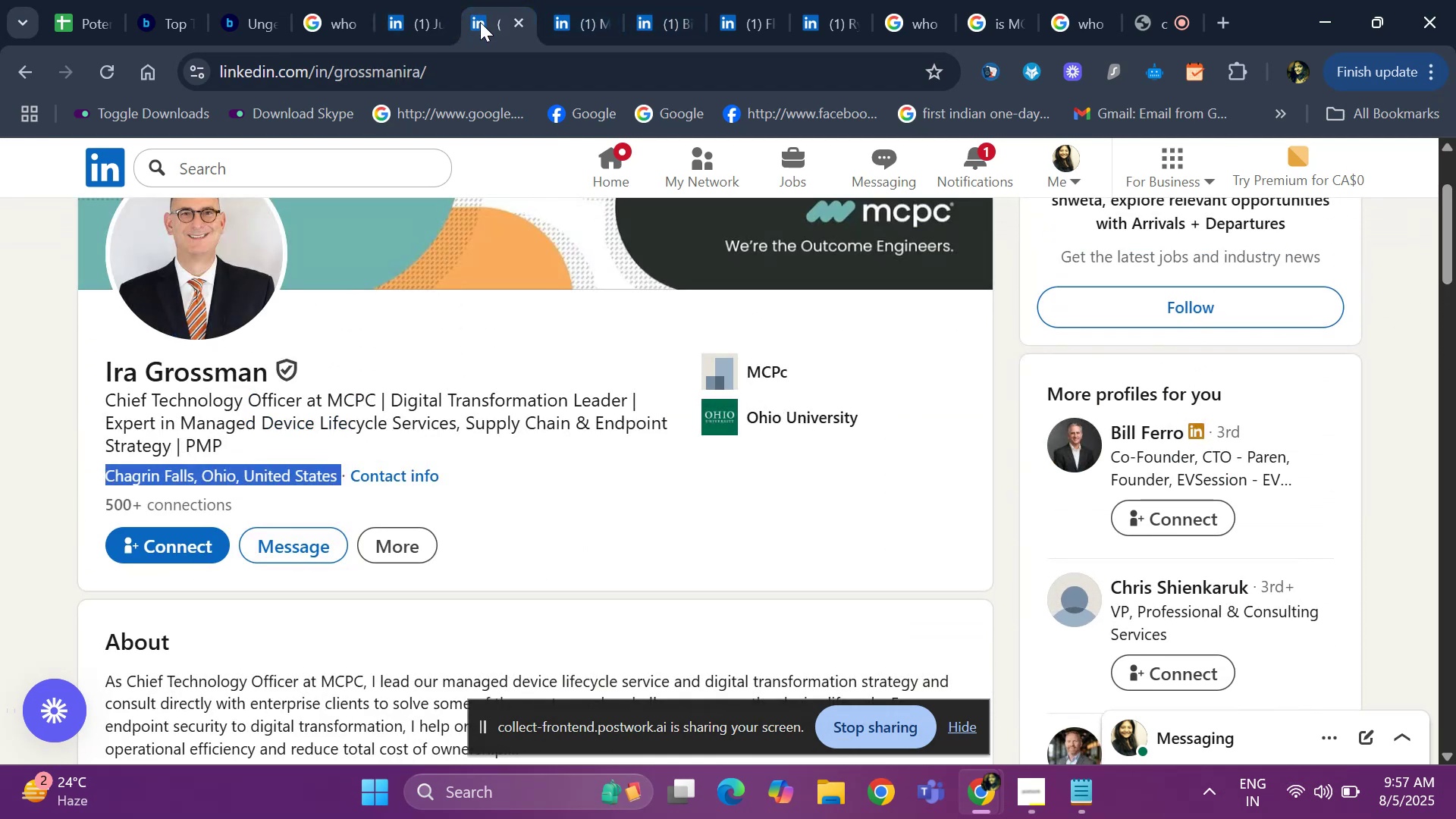 
left_click([566, 5])
 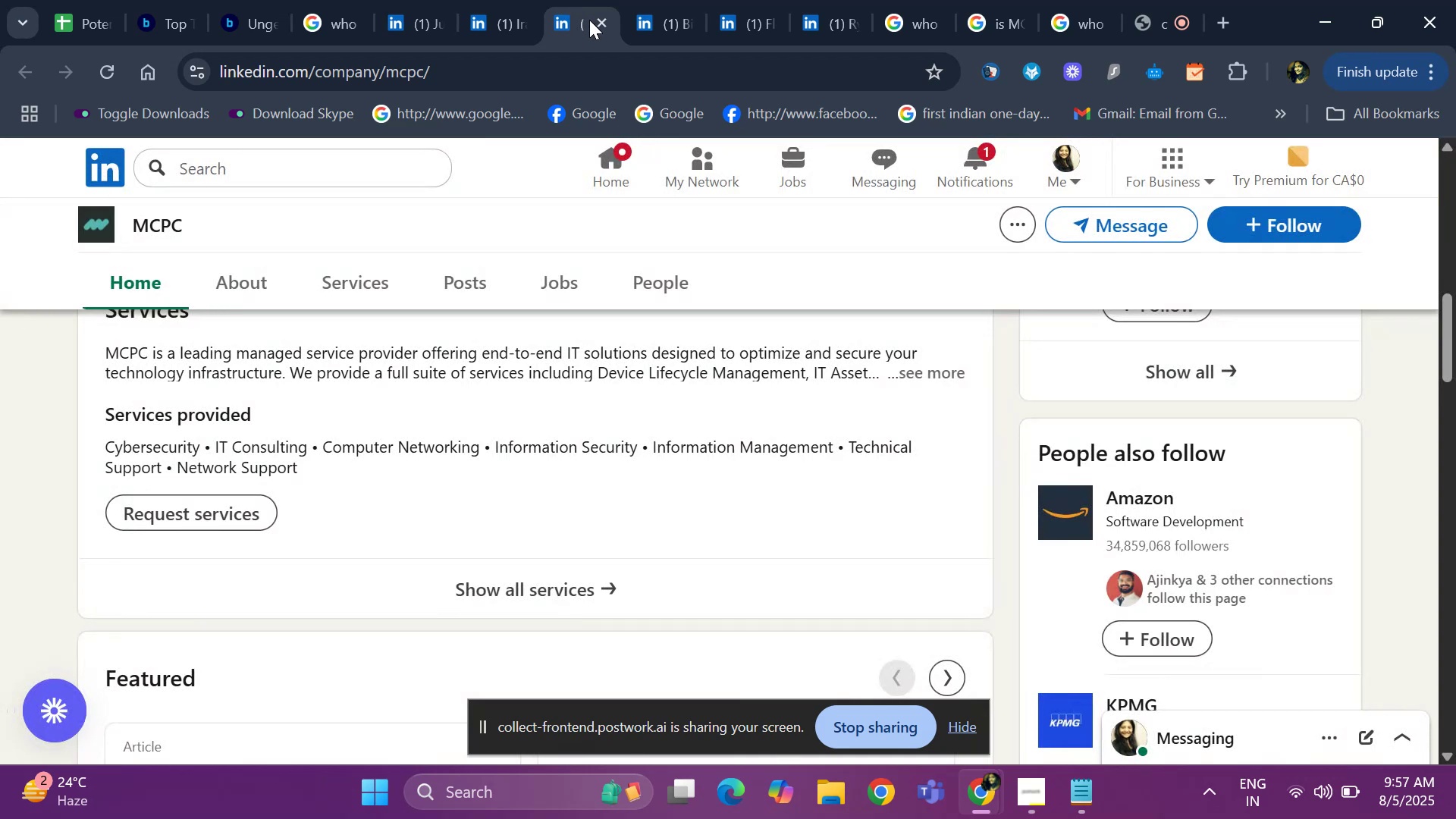 
left_click([607, 28])
 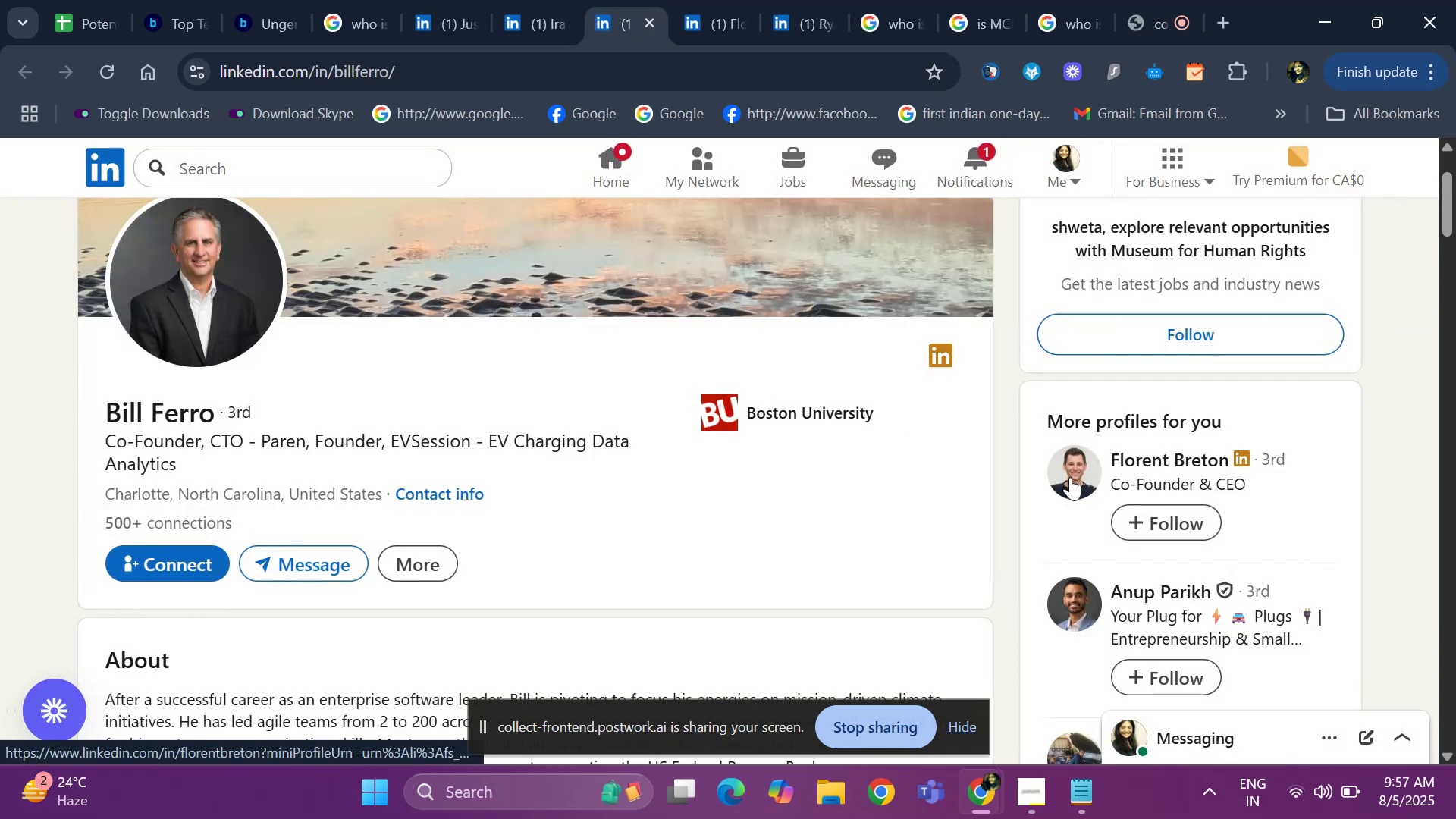 
right_click([1071, 479])
 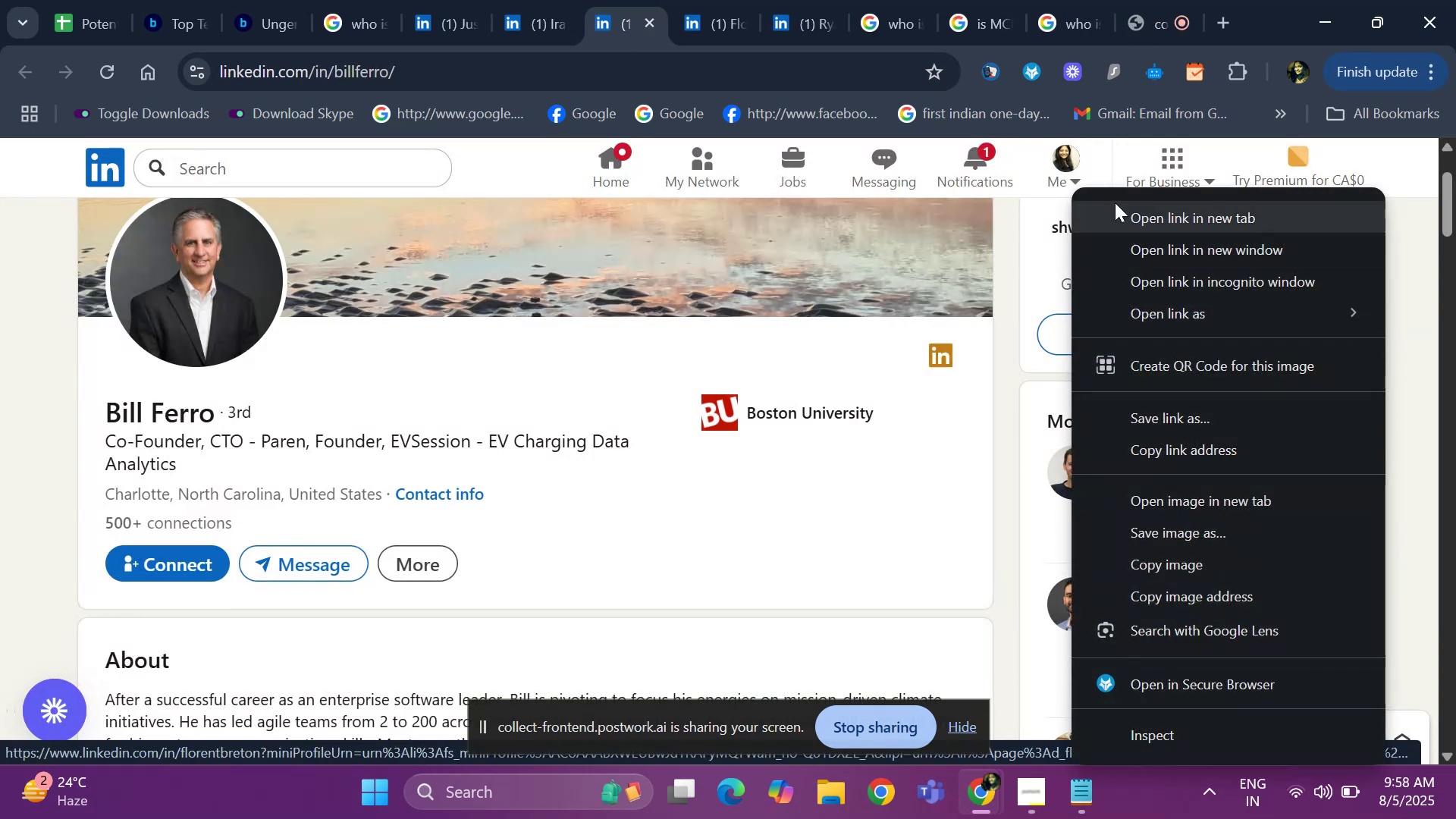 
left_click([1115, 202])
 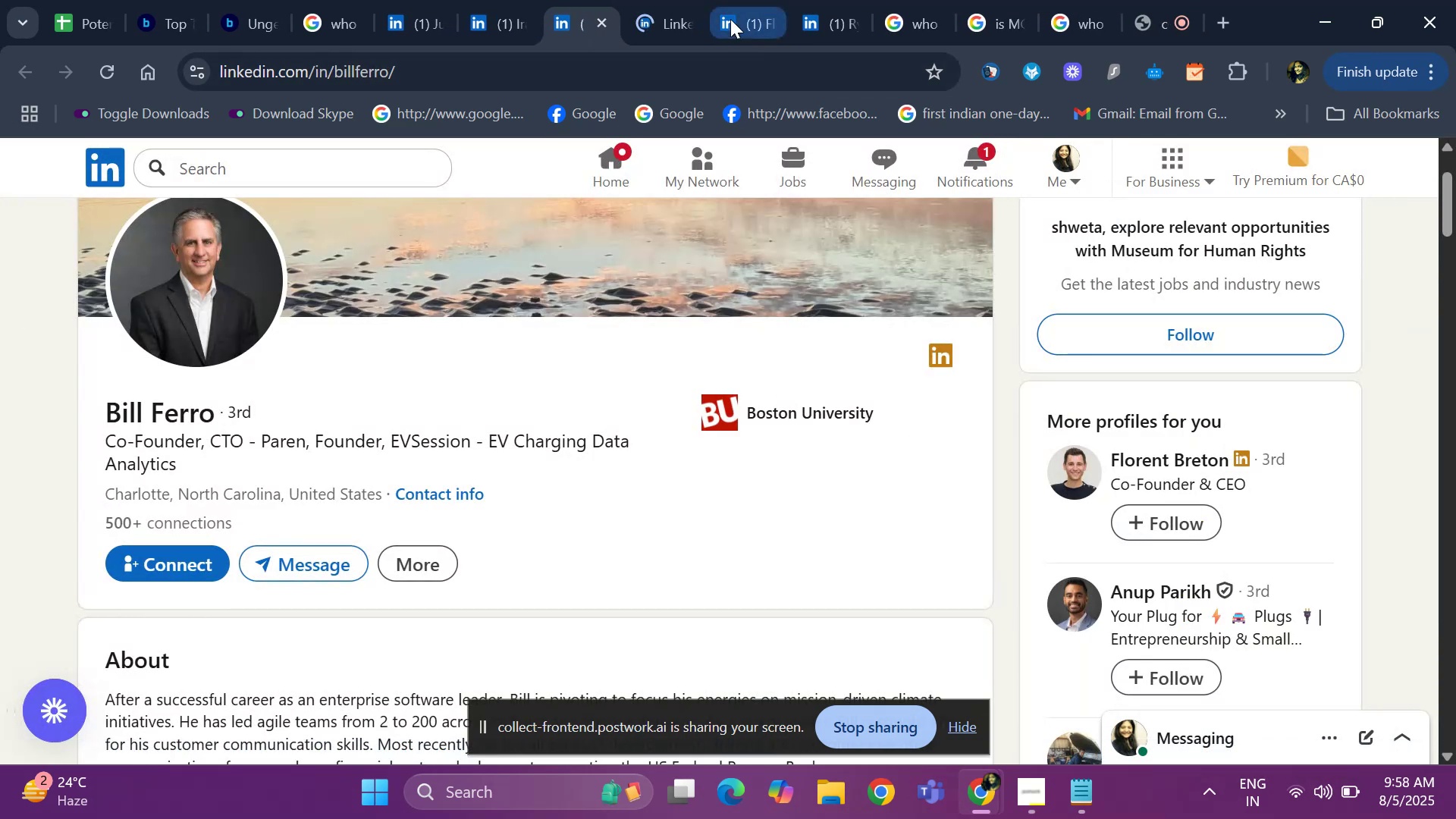 
left_click([730, 19])
 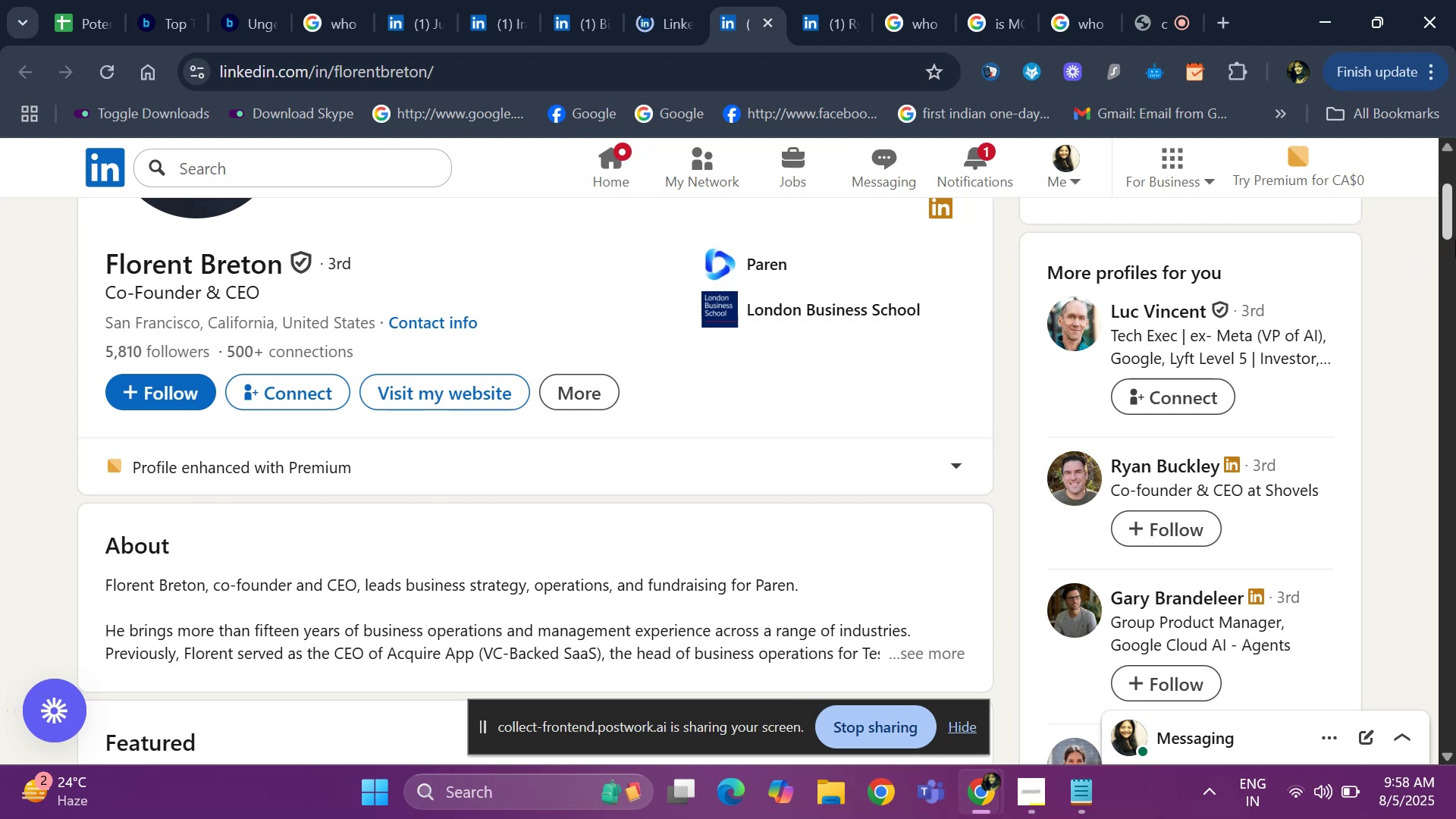 
left_click_drag(start_coordinate=[1442, 275], to_coordinate=[1455, 191])
 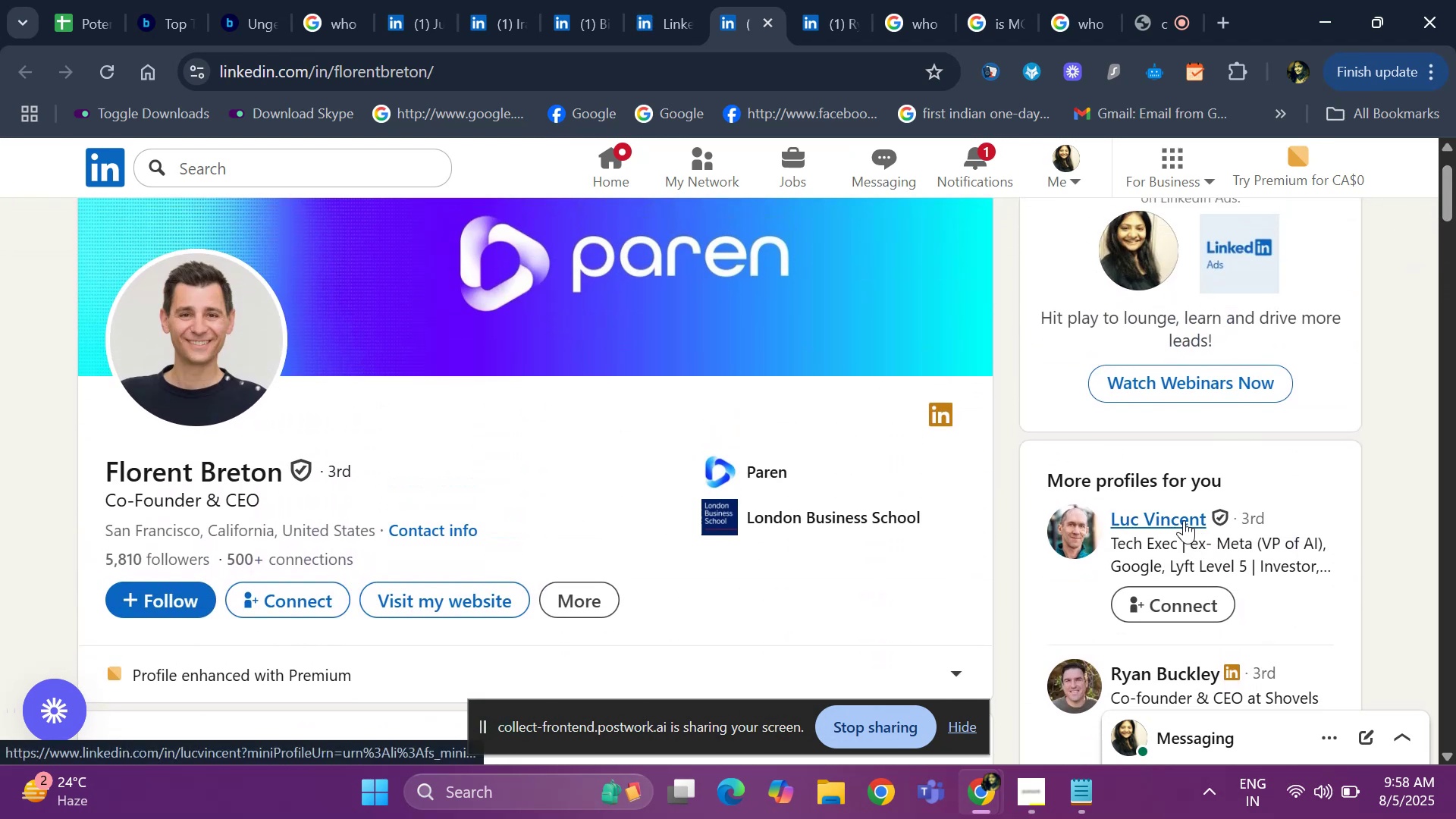 
right_click([1184, 520])
 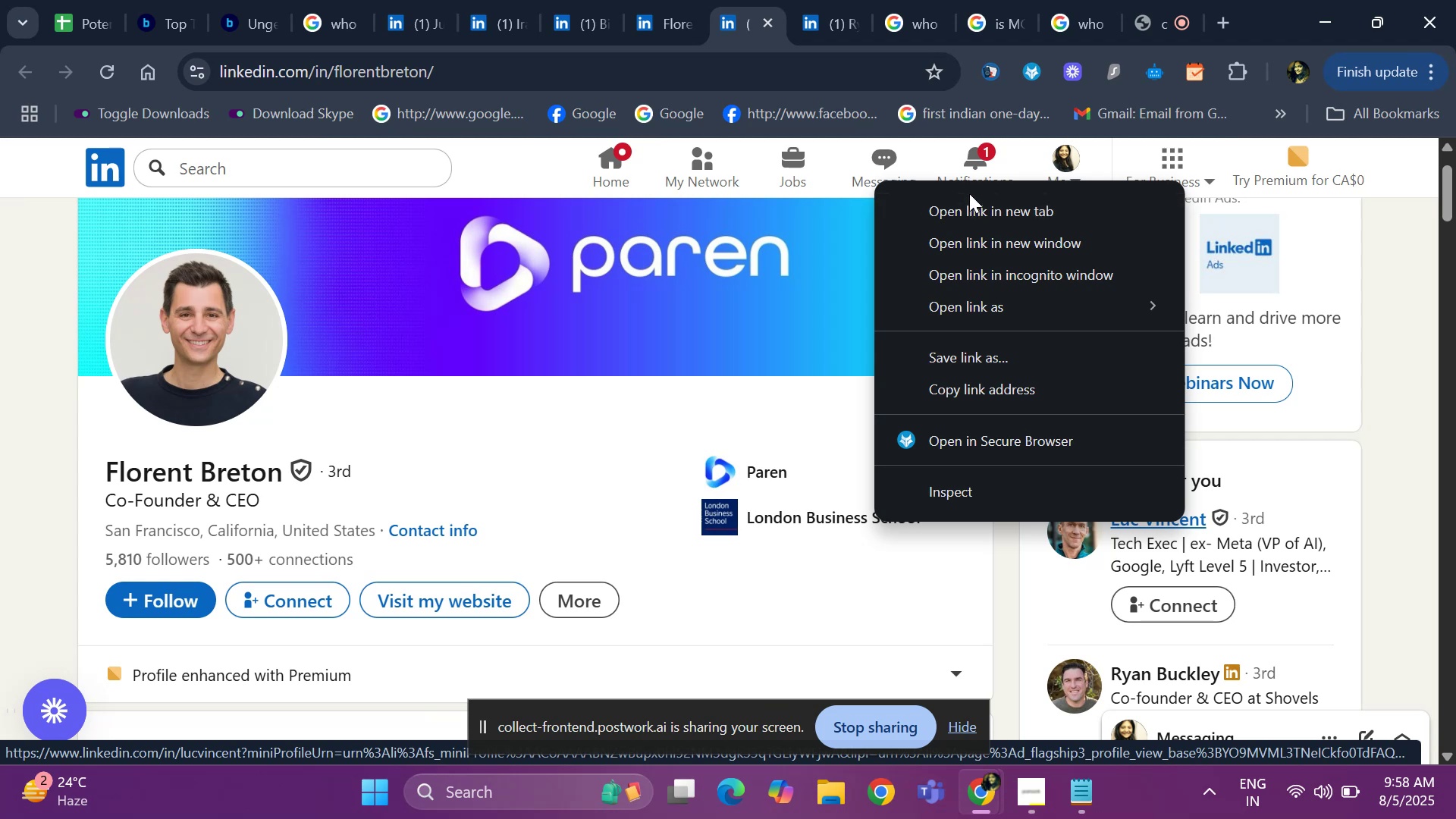 
left_click([969, 200])
 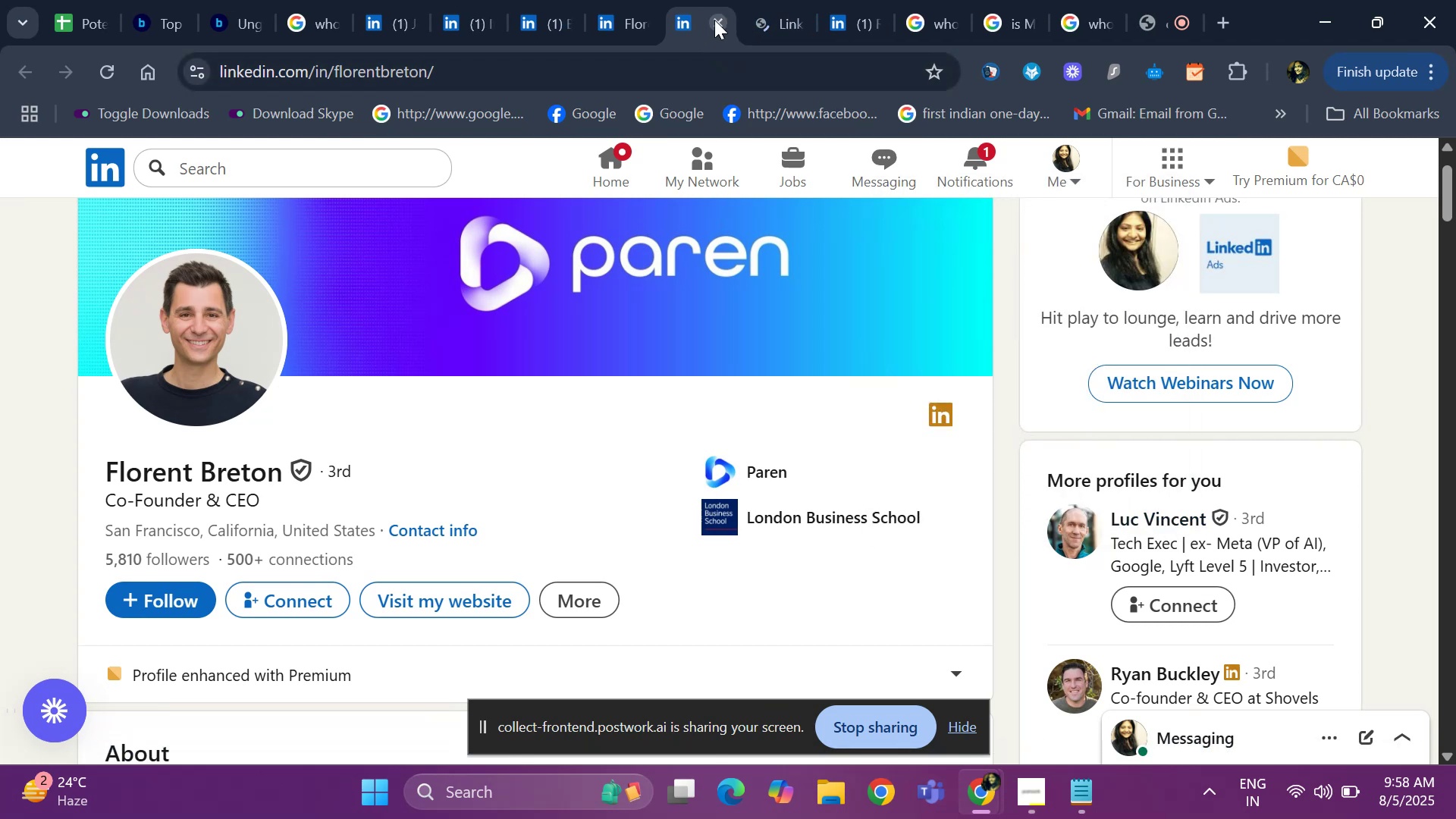 
left_click([716, 19])
 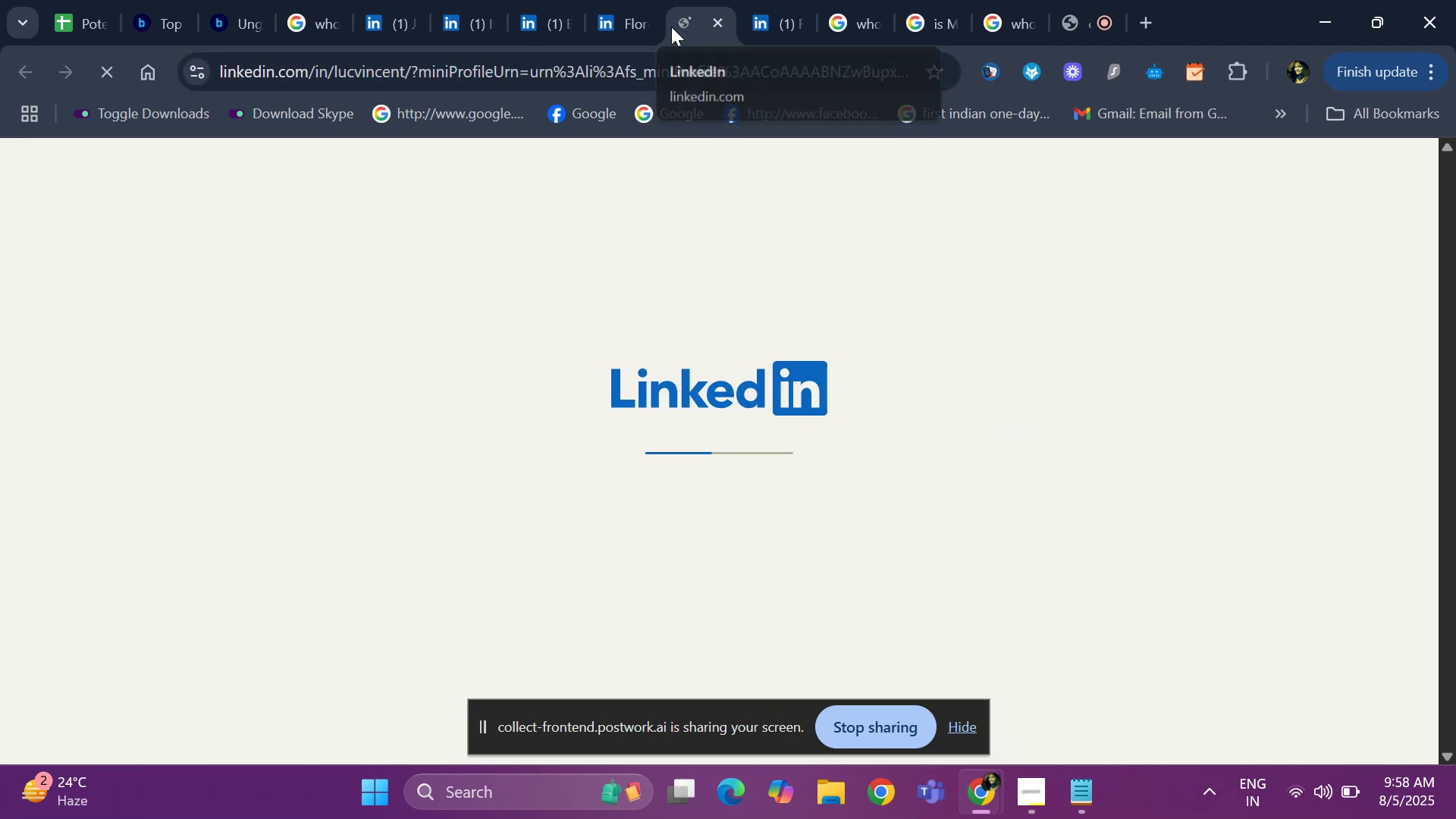 
left_click([633, 30])
 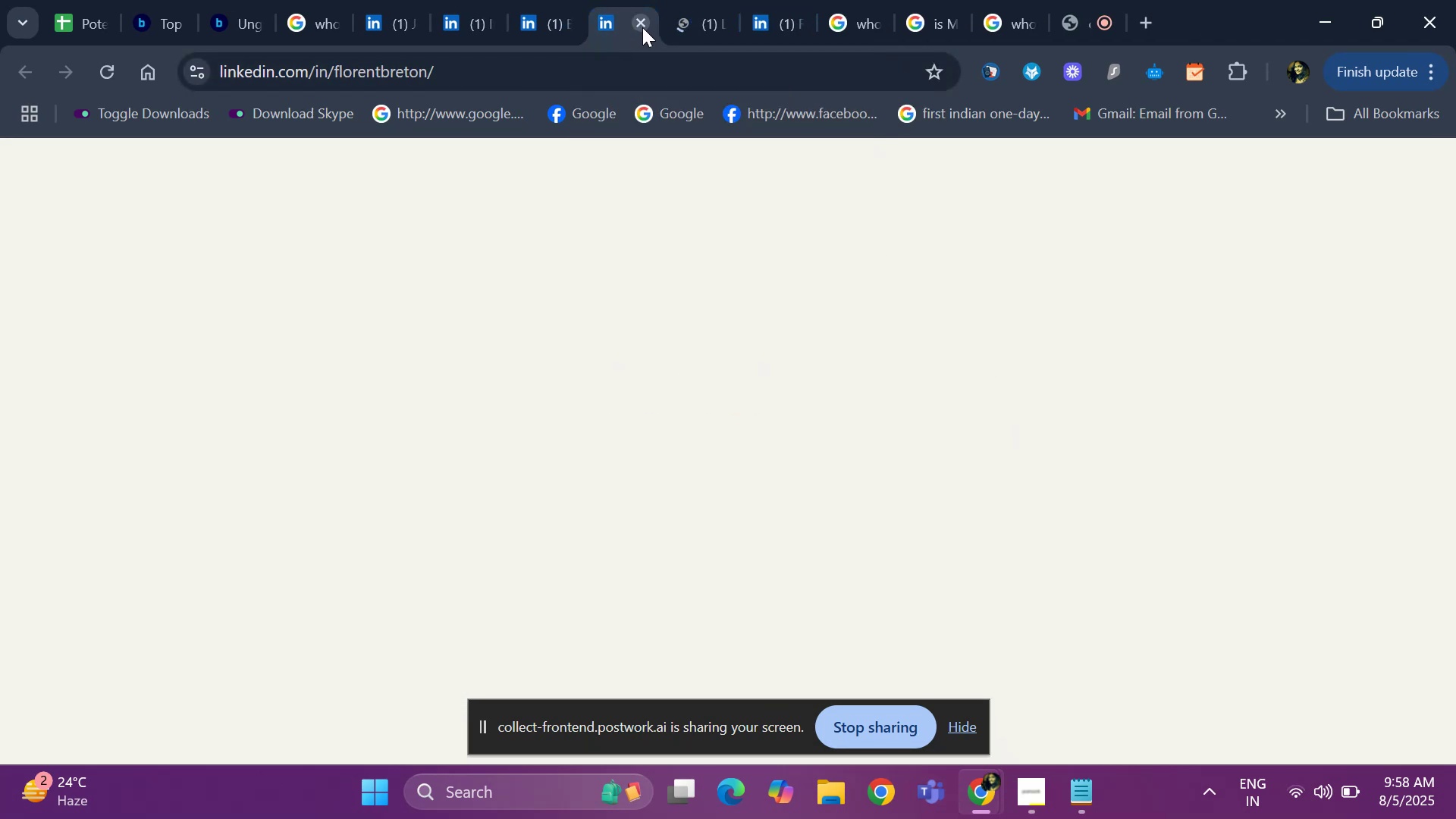 
left_click([642, 27])
 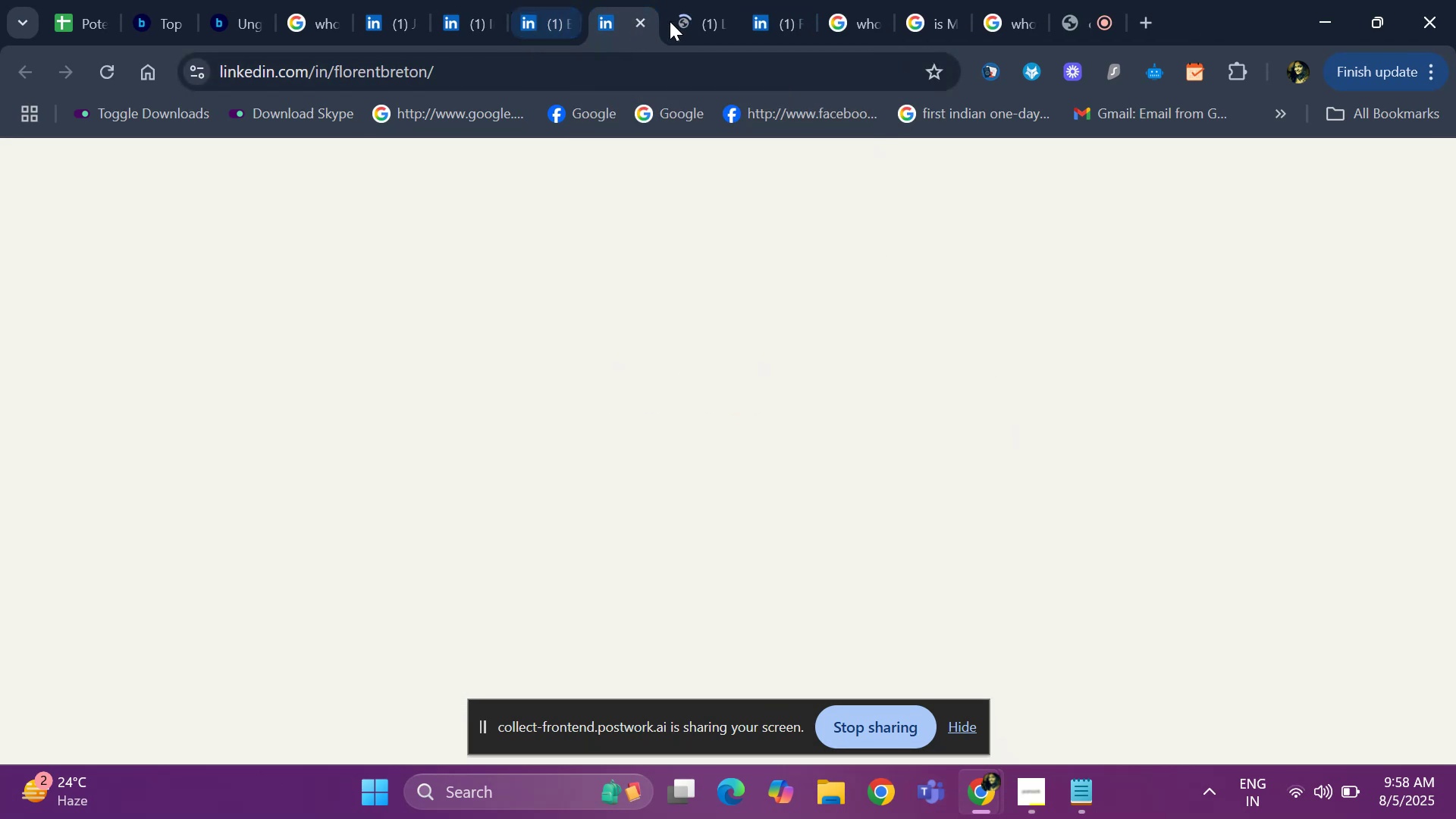 
left_click([670, 22])
 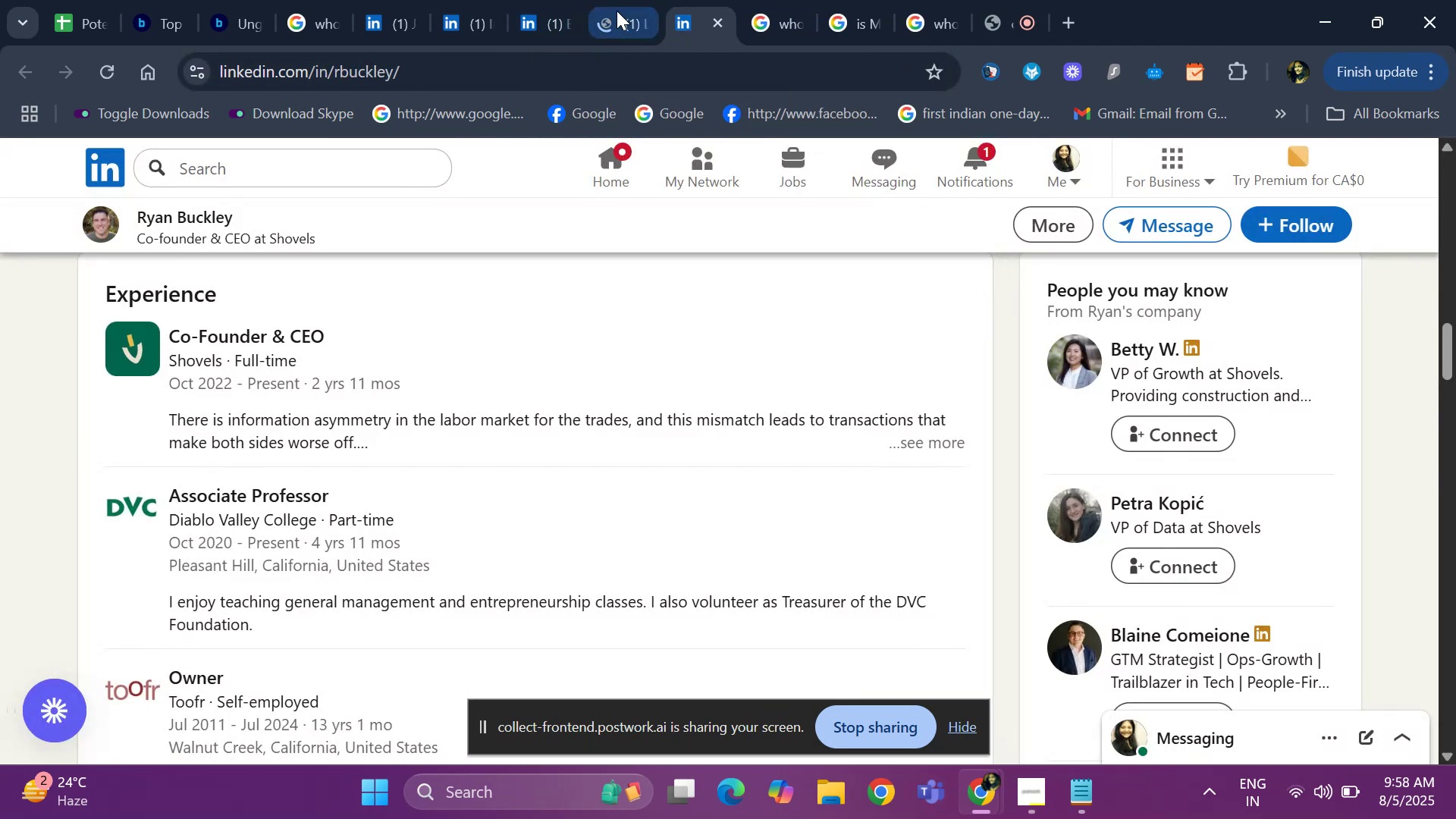 
left_click([617, 11])
 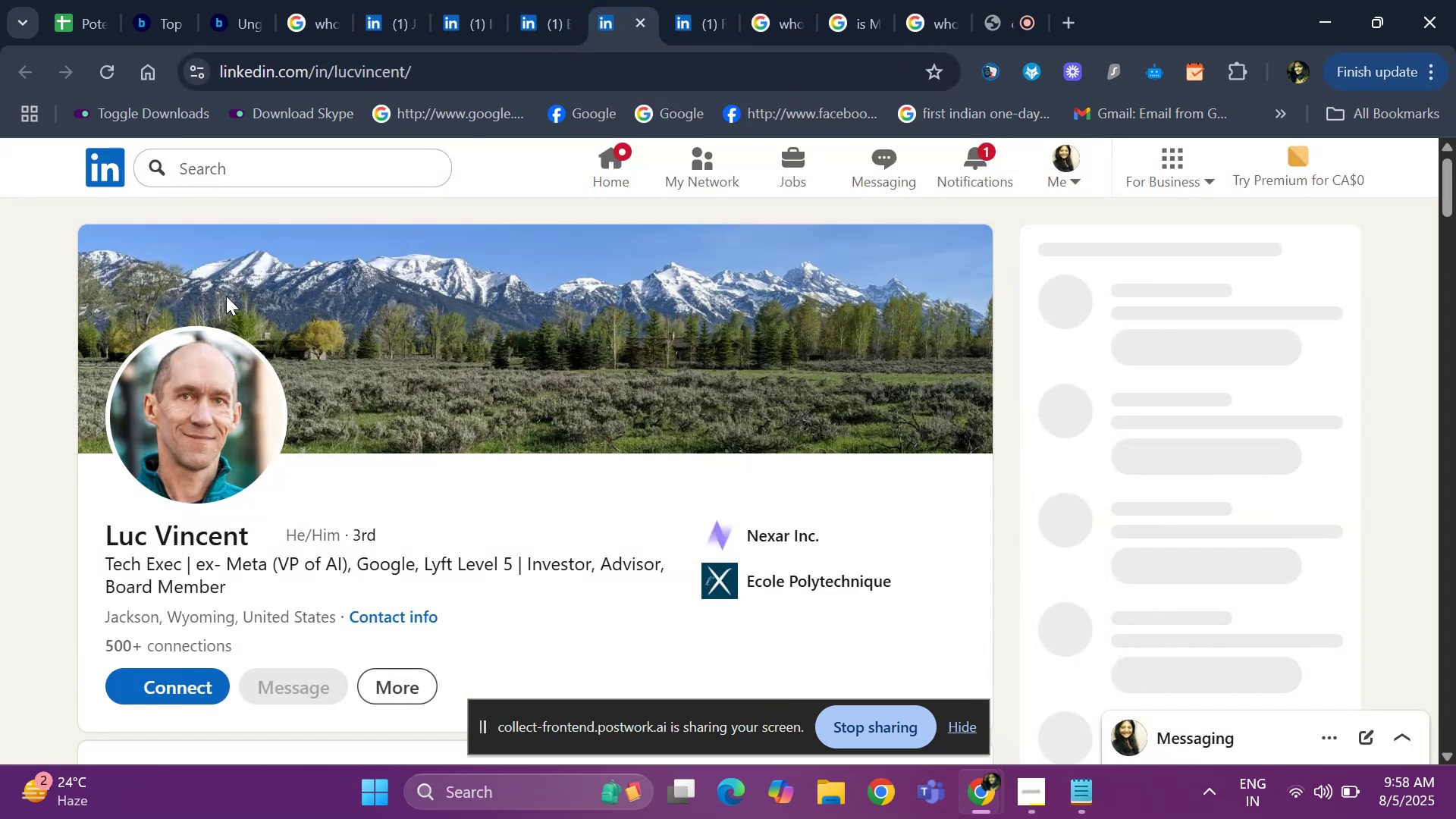 
hold_key(key=ArrowDown, duration=0.38)
 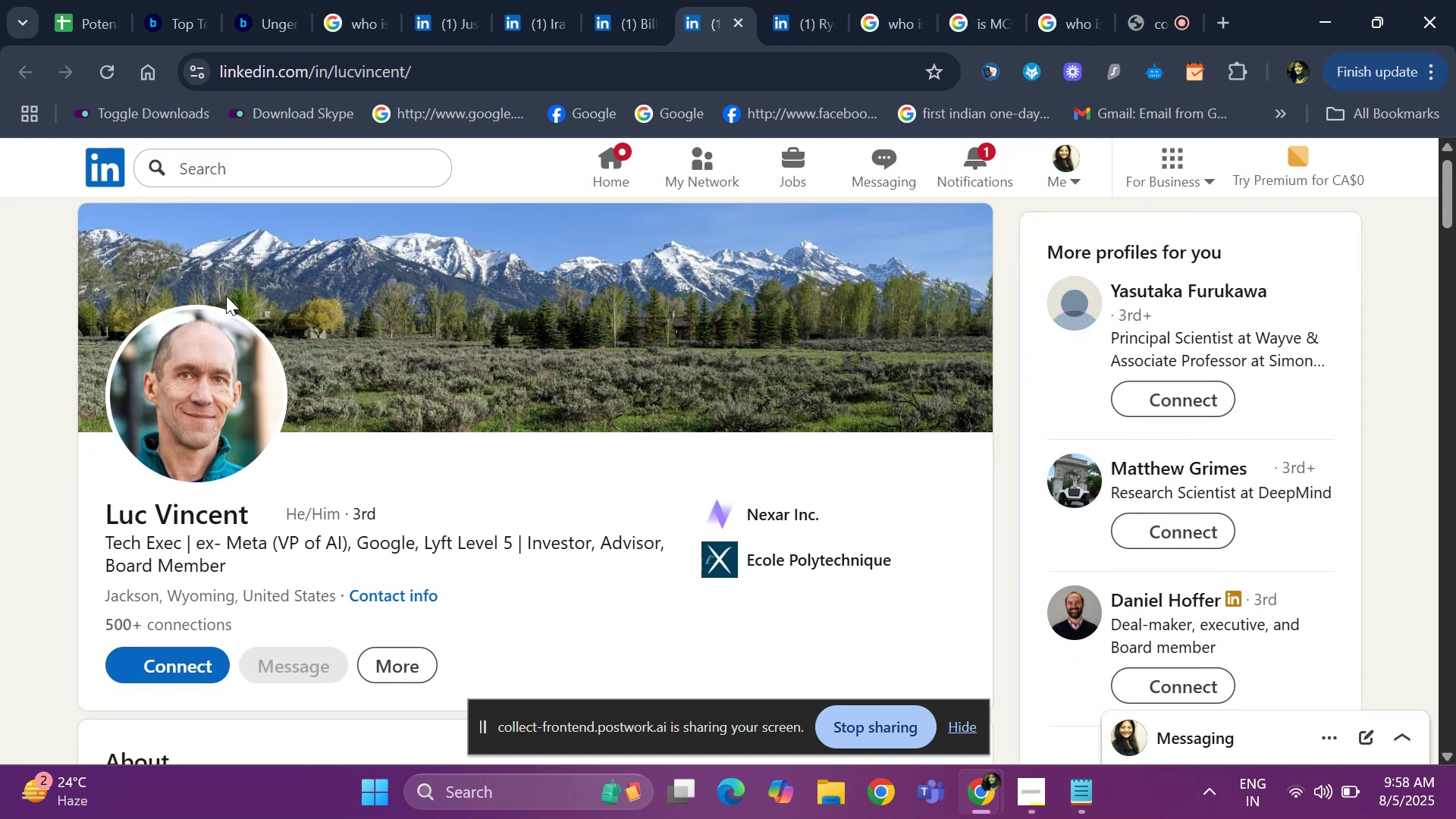 
hold_key(key=ArrowDown, duration=0.65)
 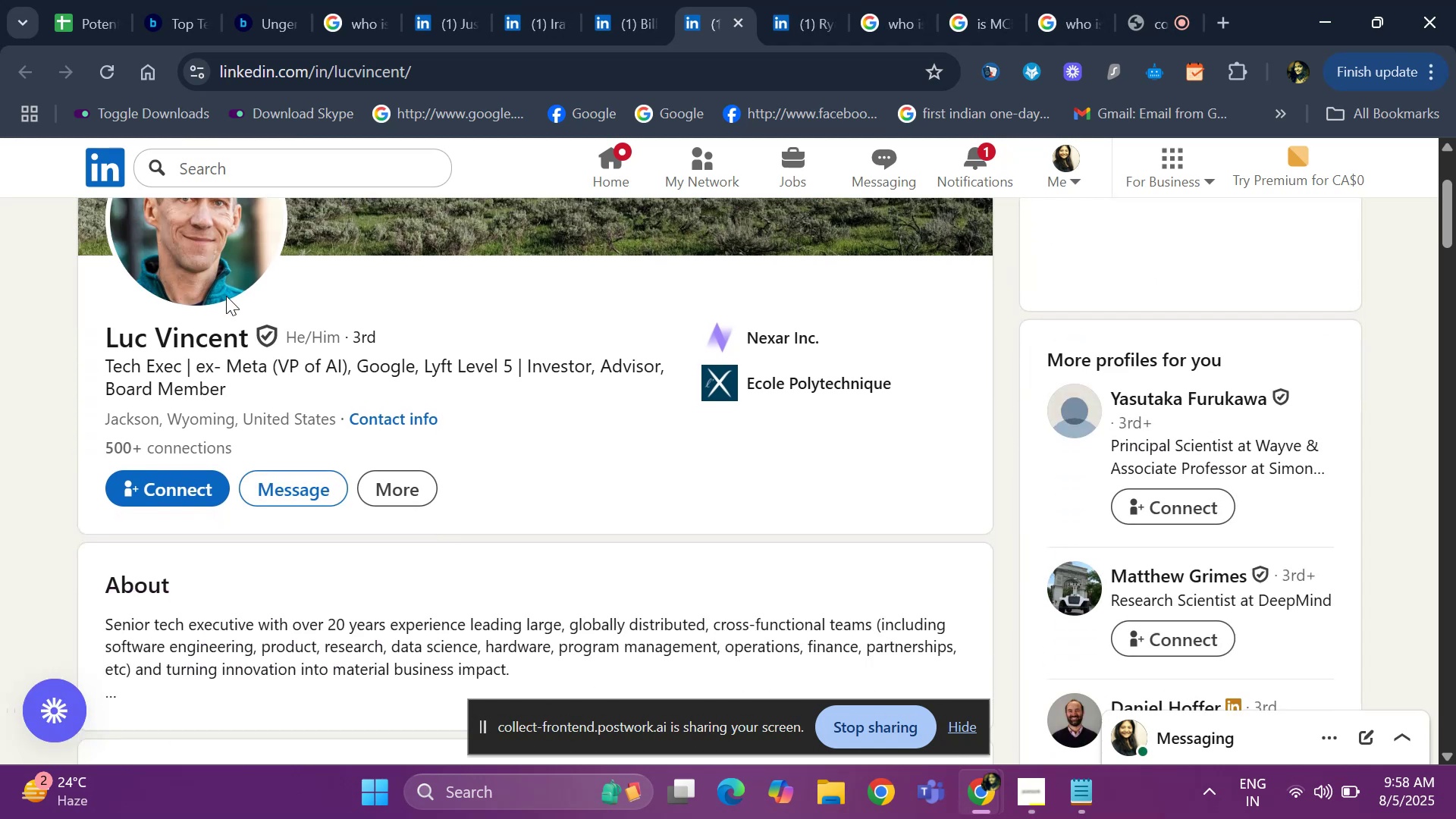 
hold_key(key=ArrowDown, duration=1.09)
 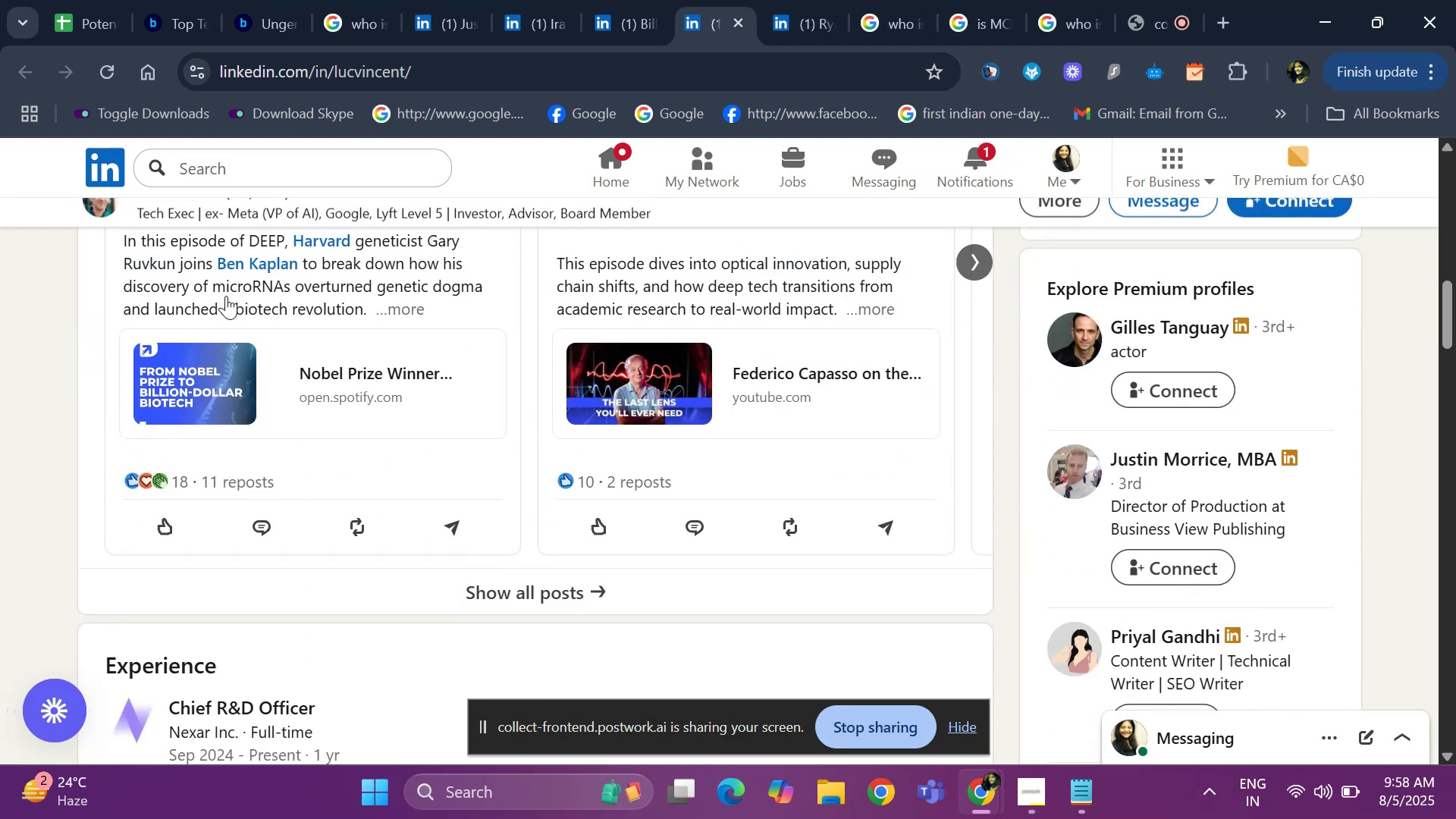 
hold_key(key=ArrowDown, duration=0.55)
 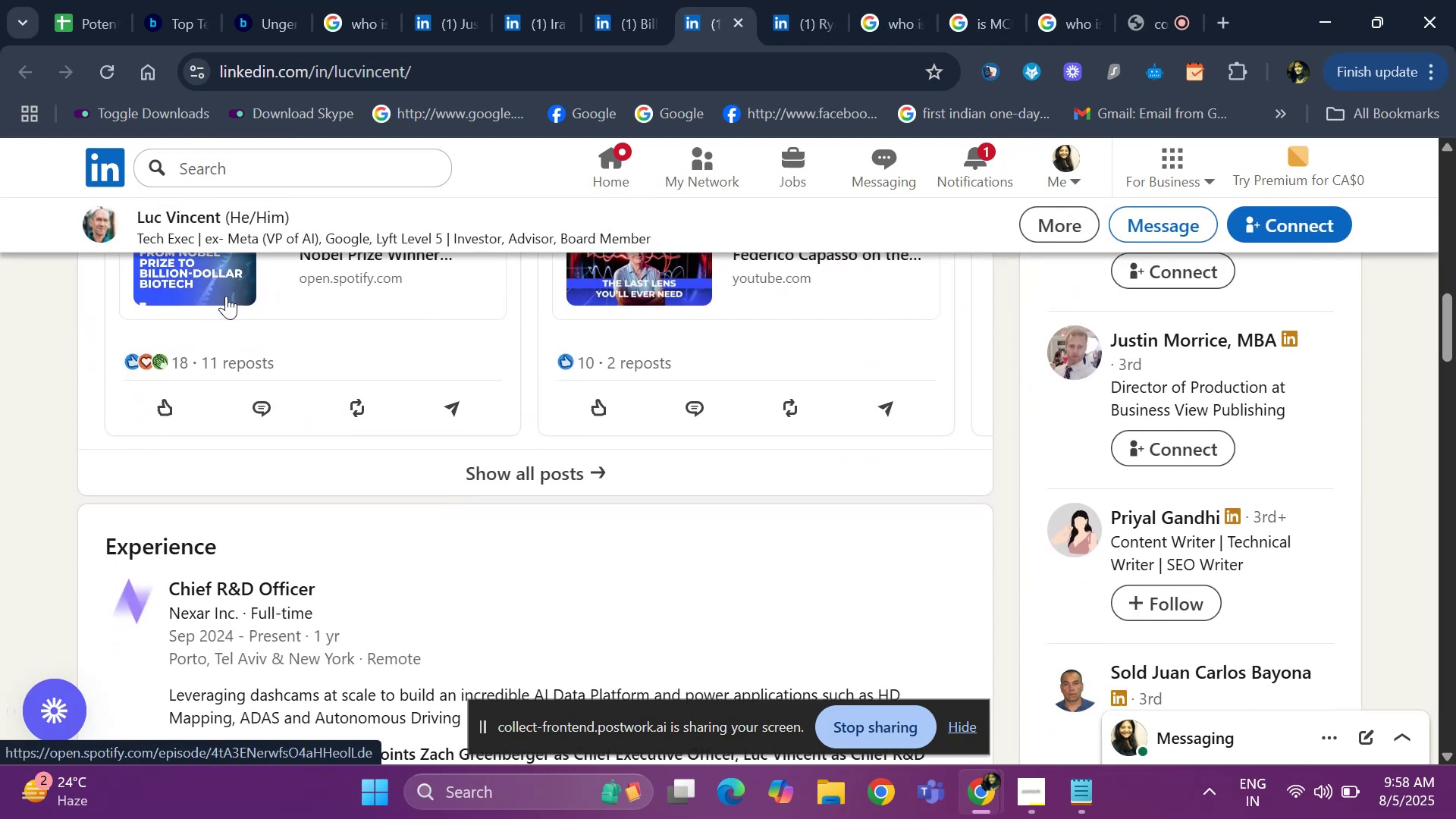 
key(ArrowDown)
 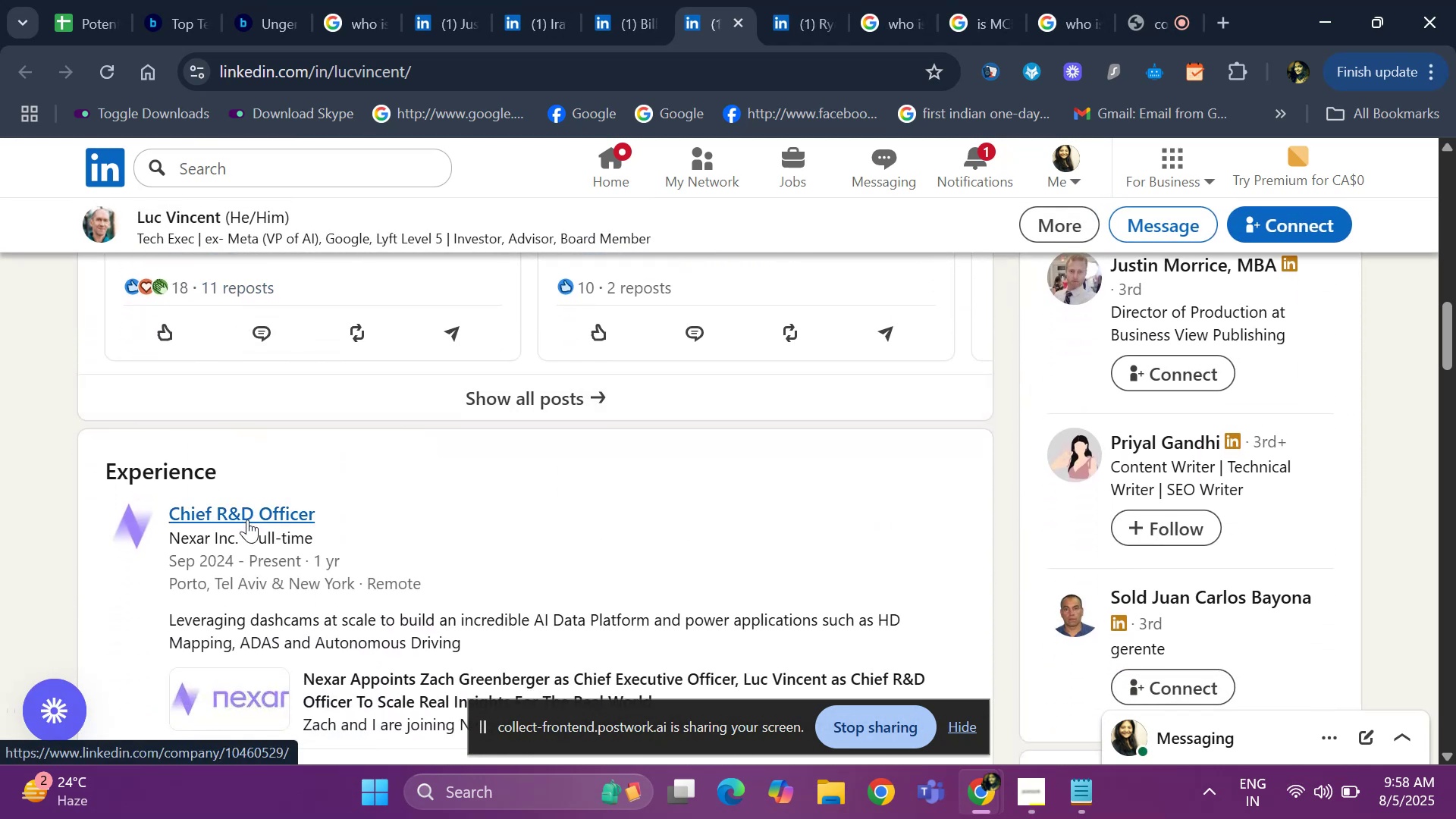 
right_click([247, 519])
 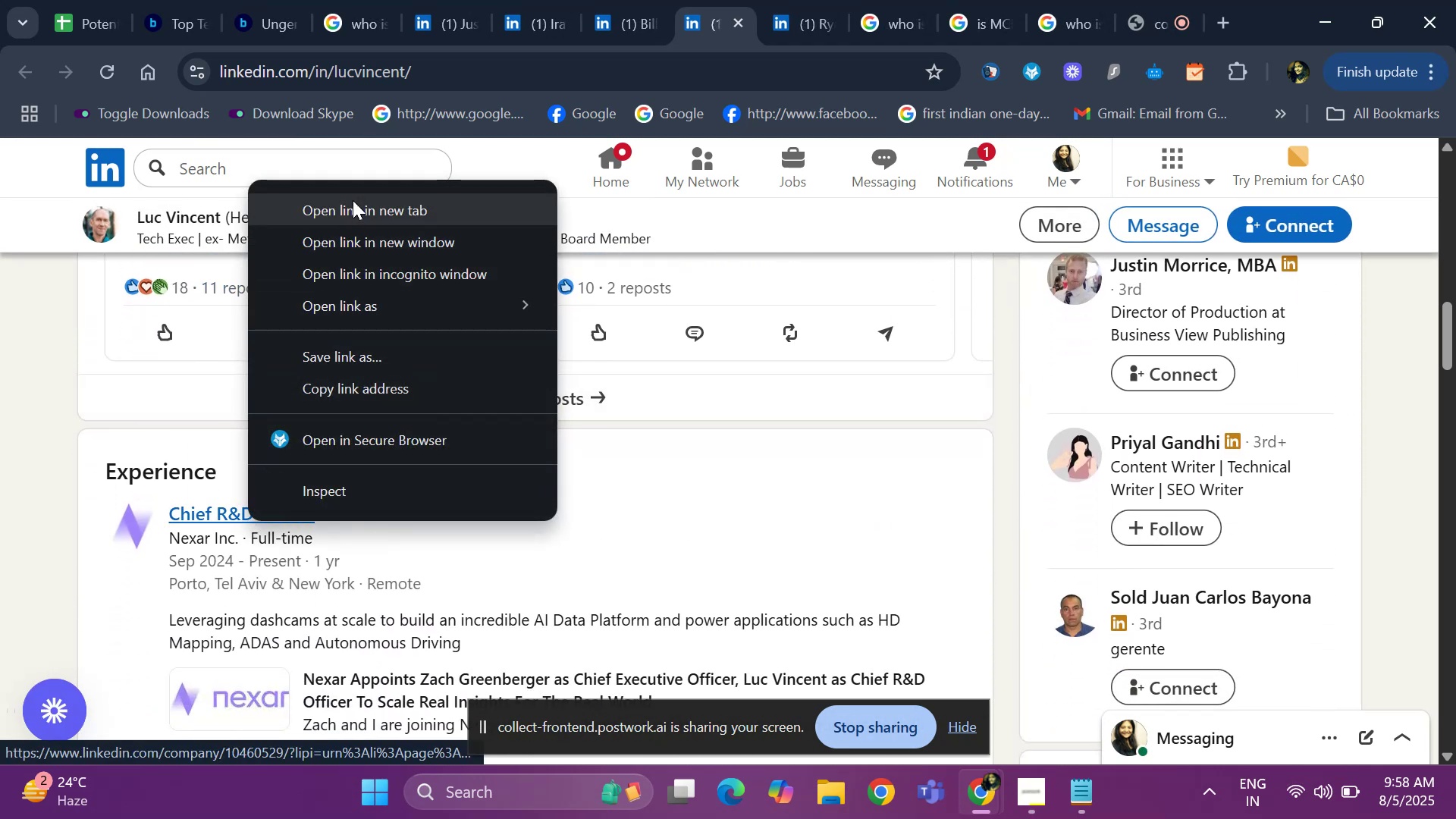 
left_click([353, 200])
 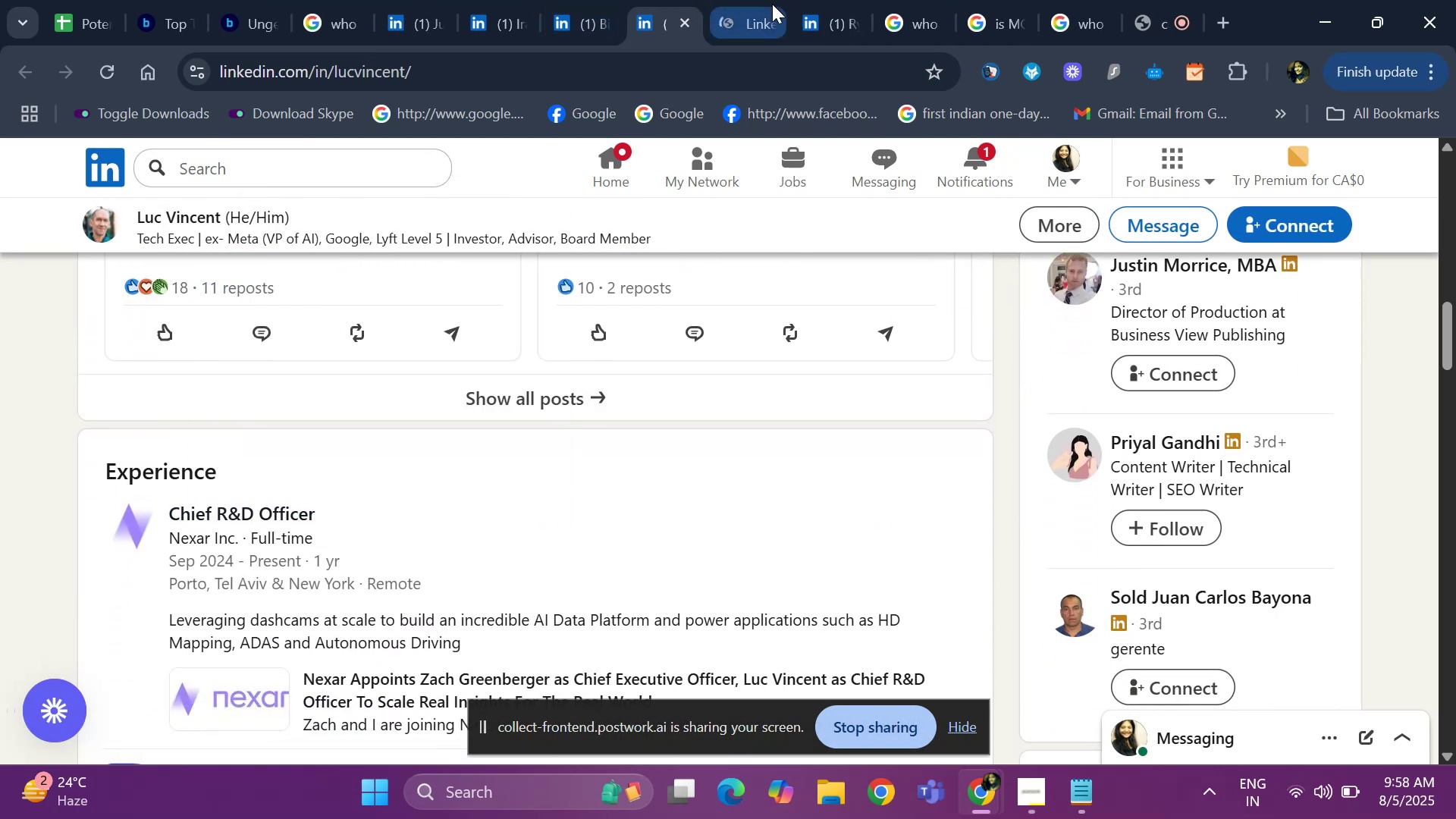 
left_click([745, 16])
 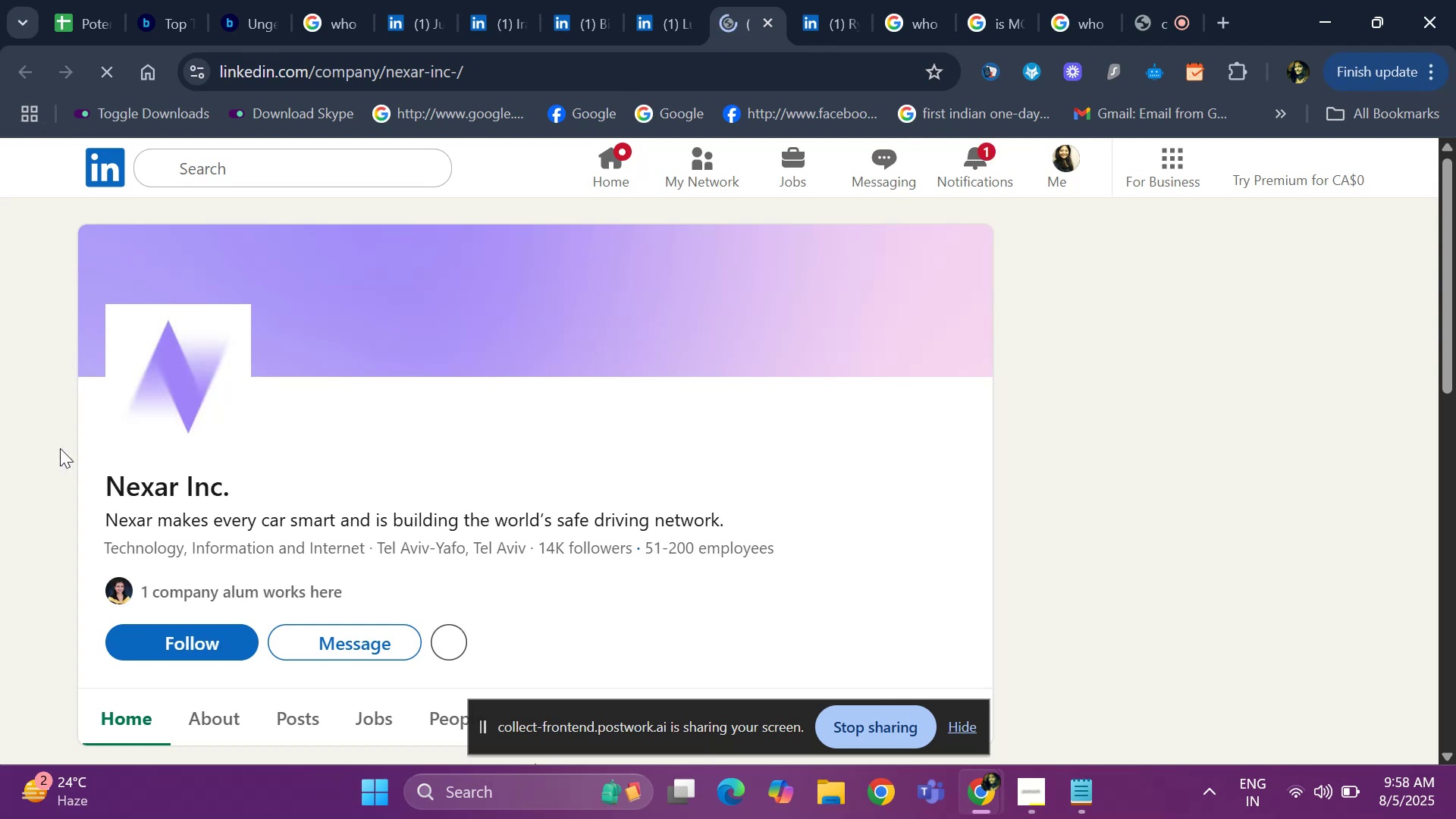 
left_click_drag(start_coordinate=[95, 483], to_coordinate=[266, 482])
 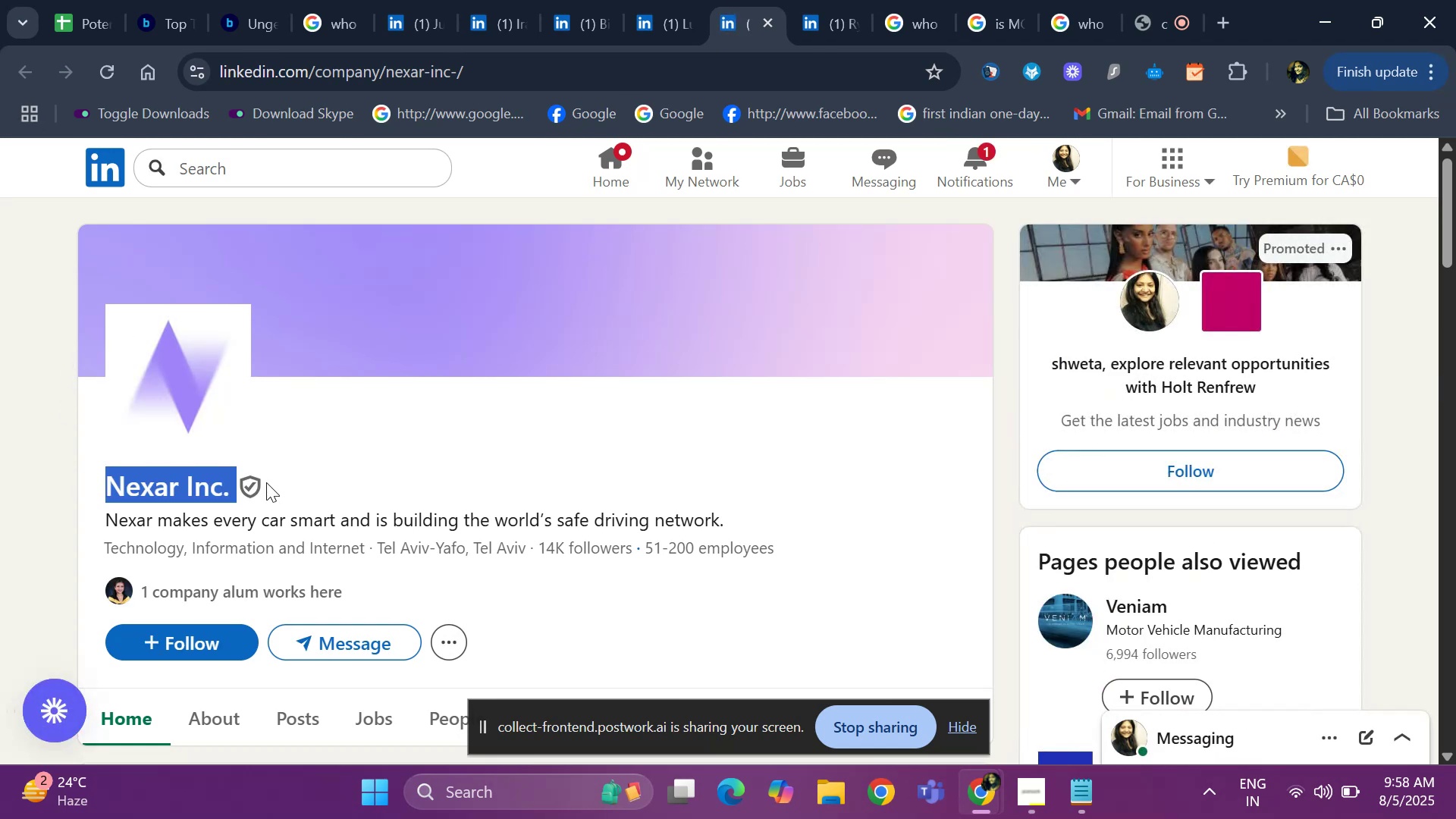 
key(Control+C)
 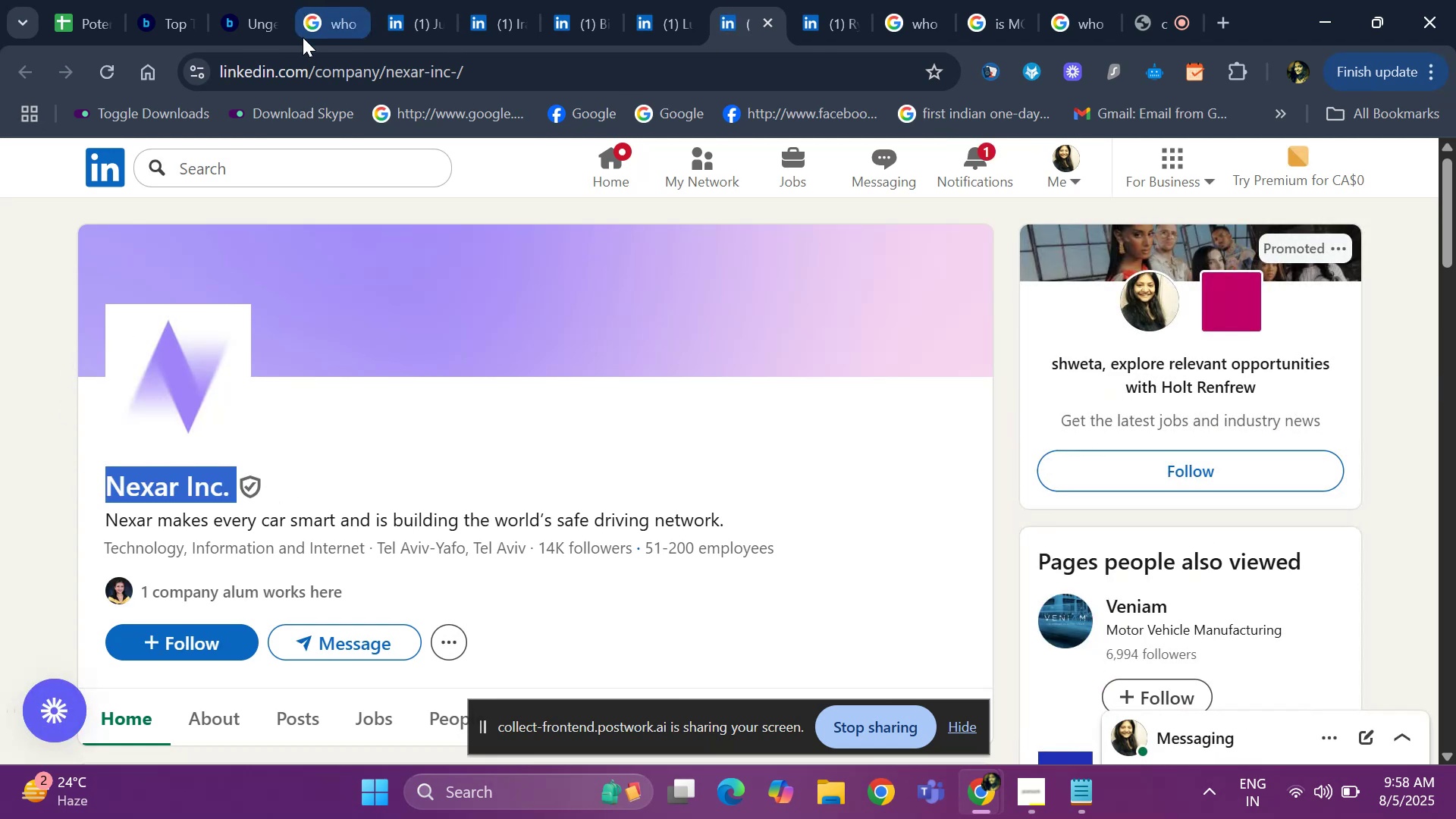 
left_click([316, 39])
 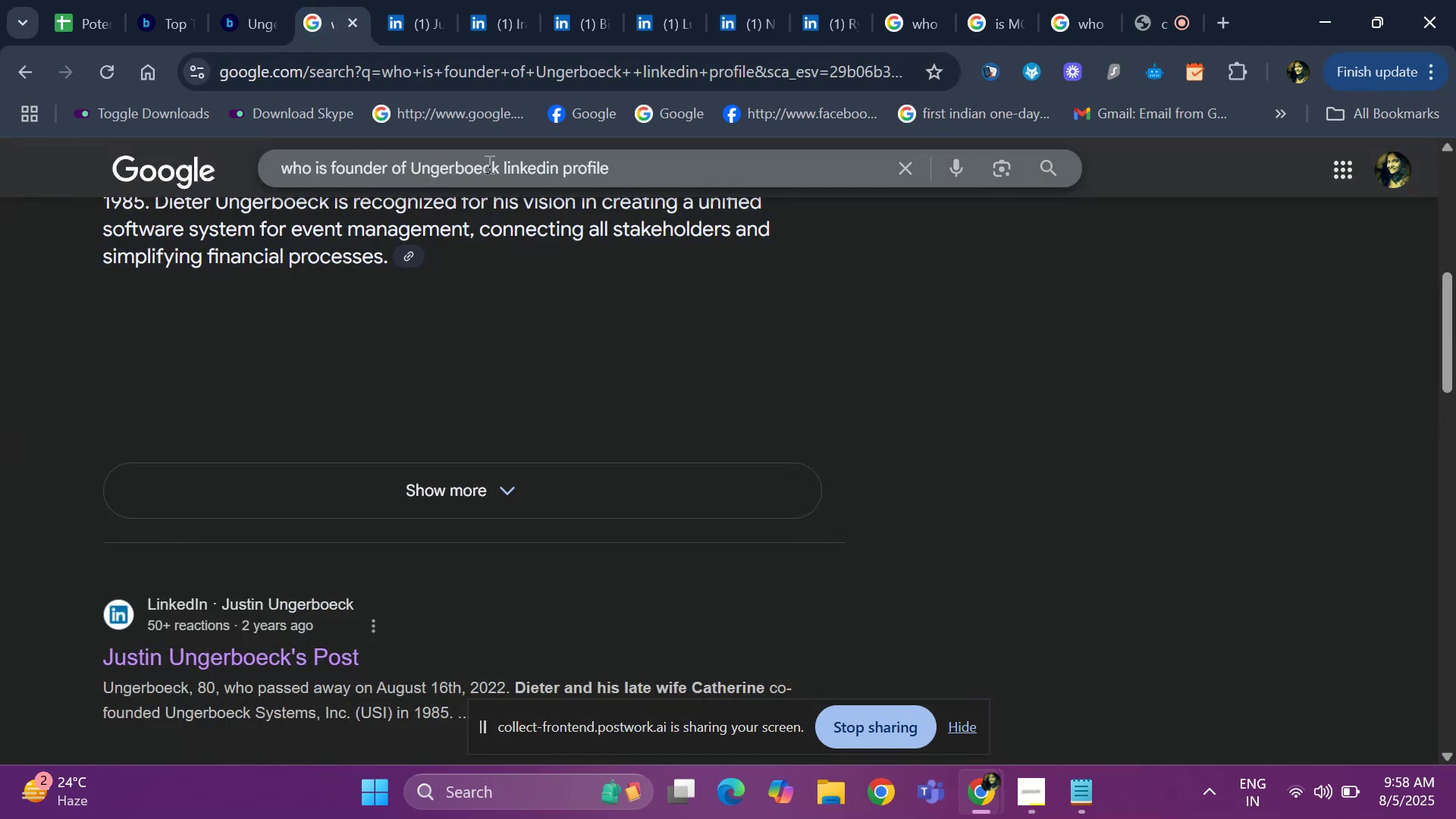 
left_click([494, 165])
 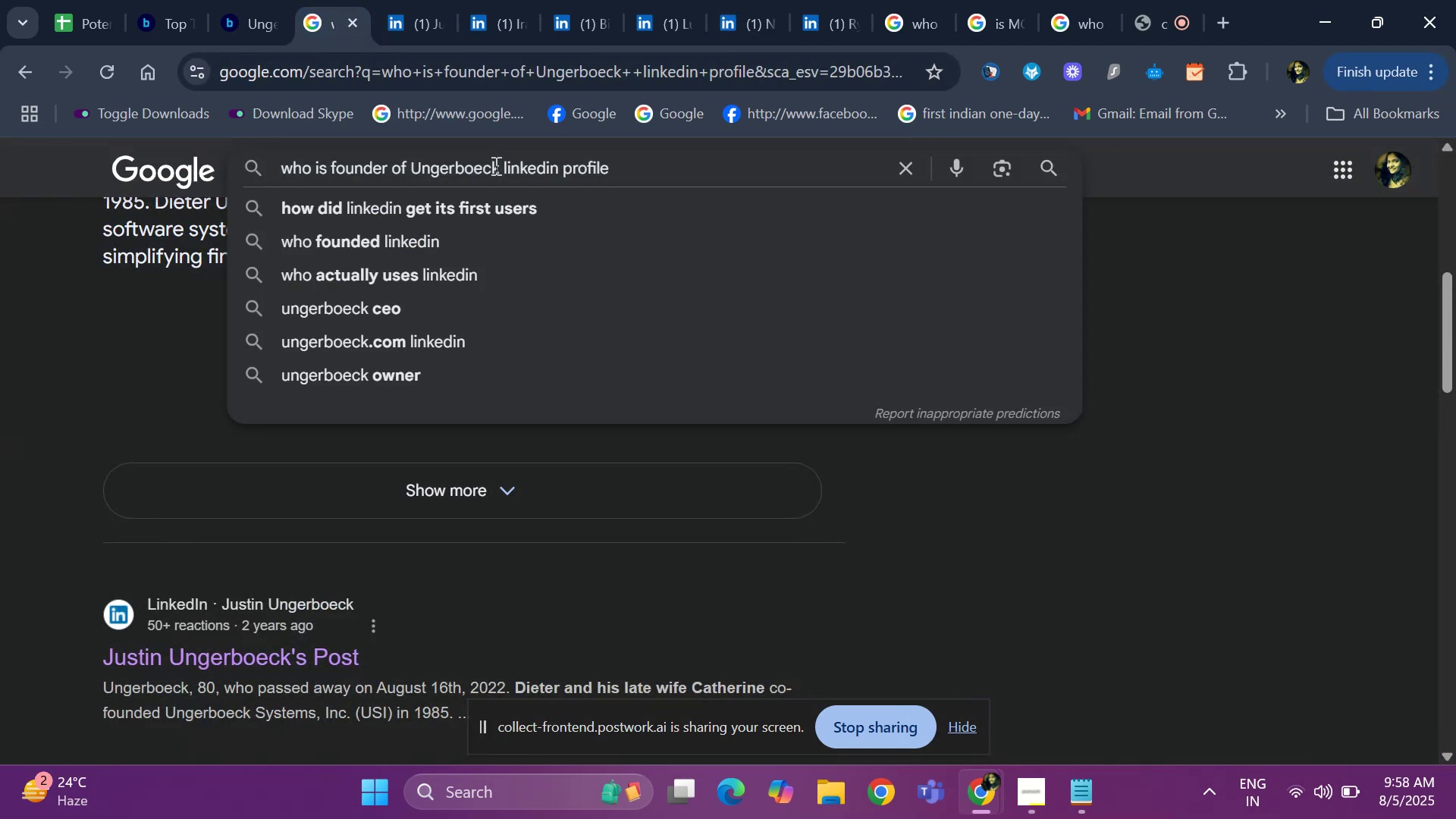 
key(ArrowRight)
 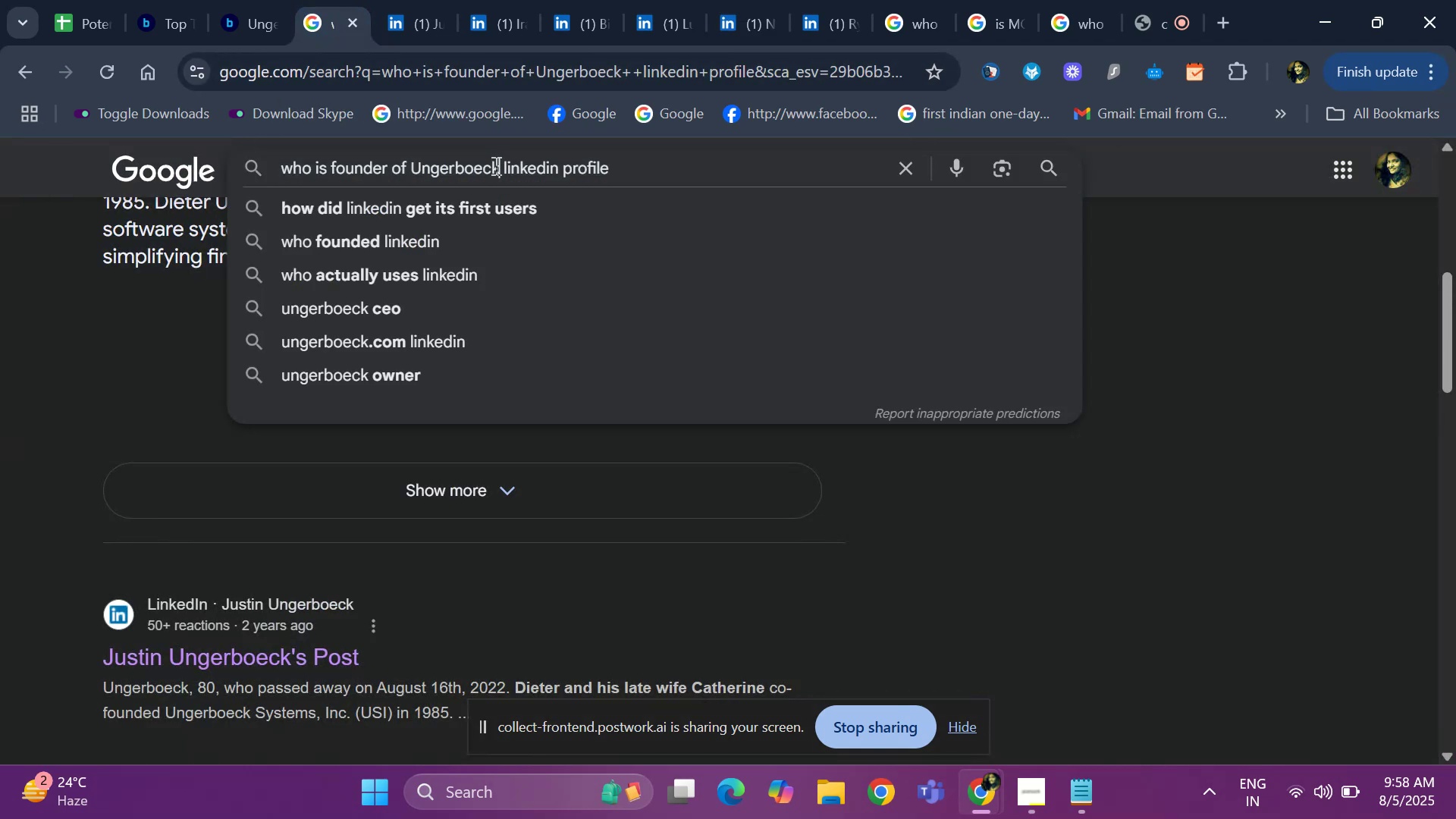 
hold_key(key=Backspace, duration=0.68)
 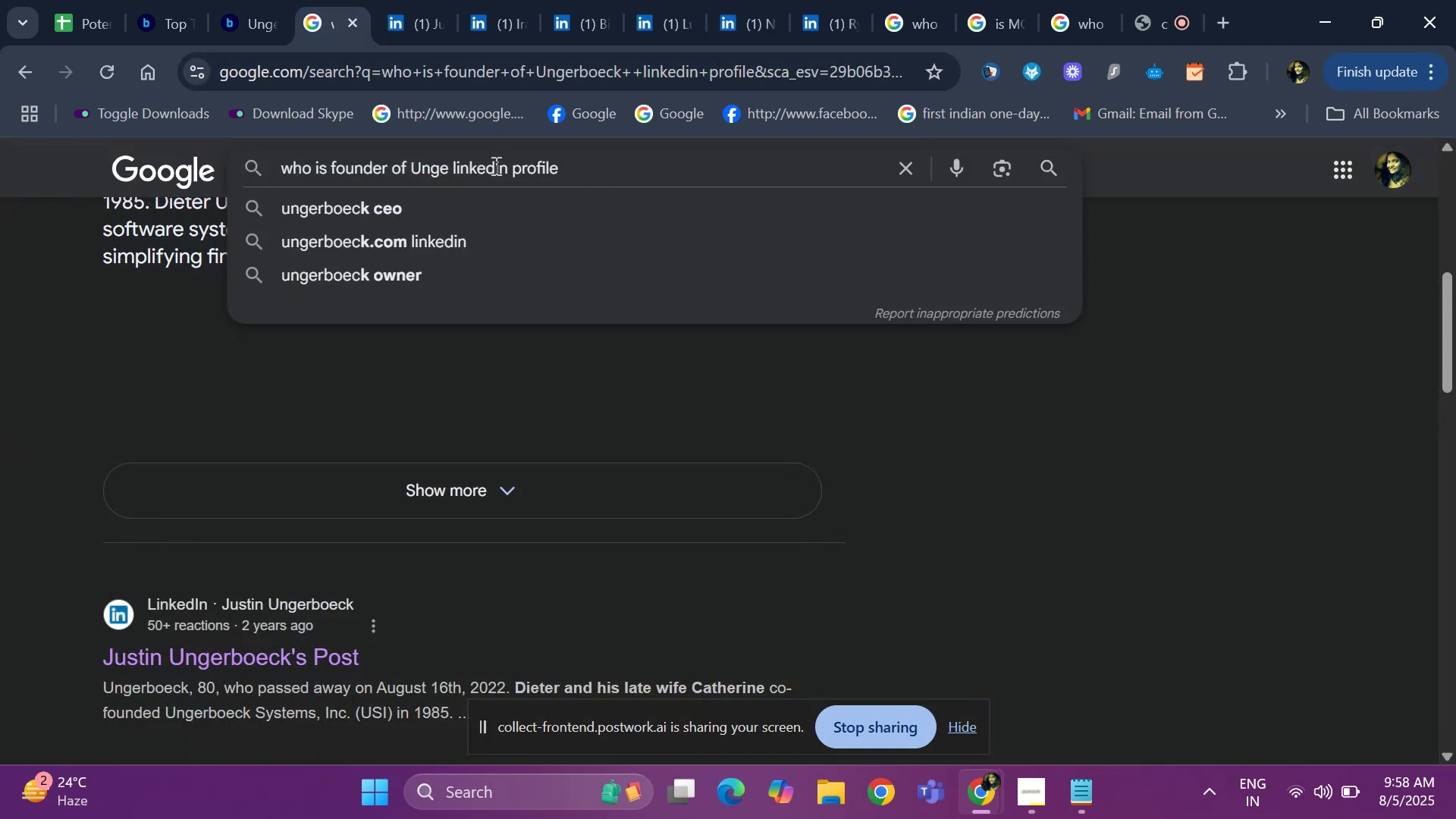 
key(Backspace)
 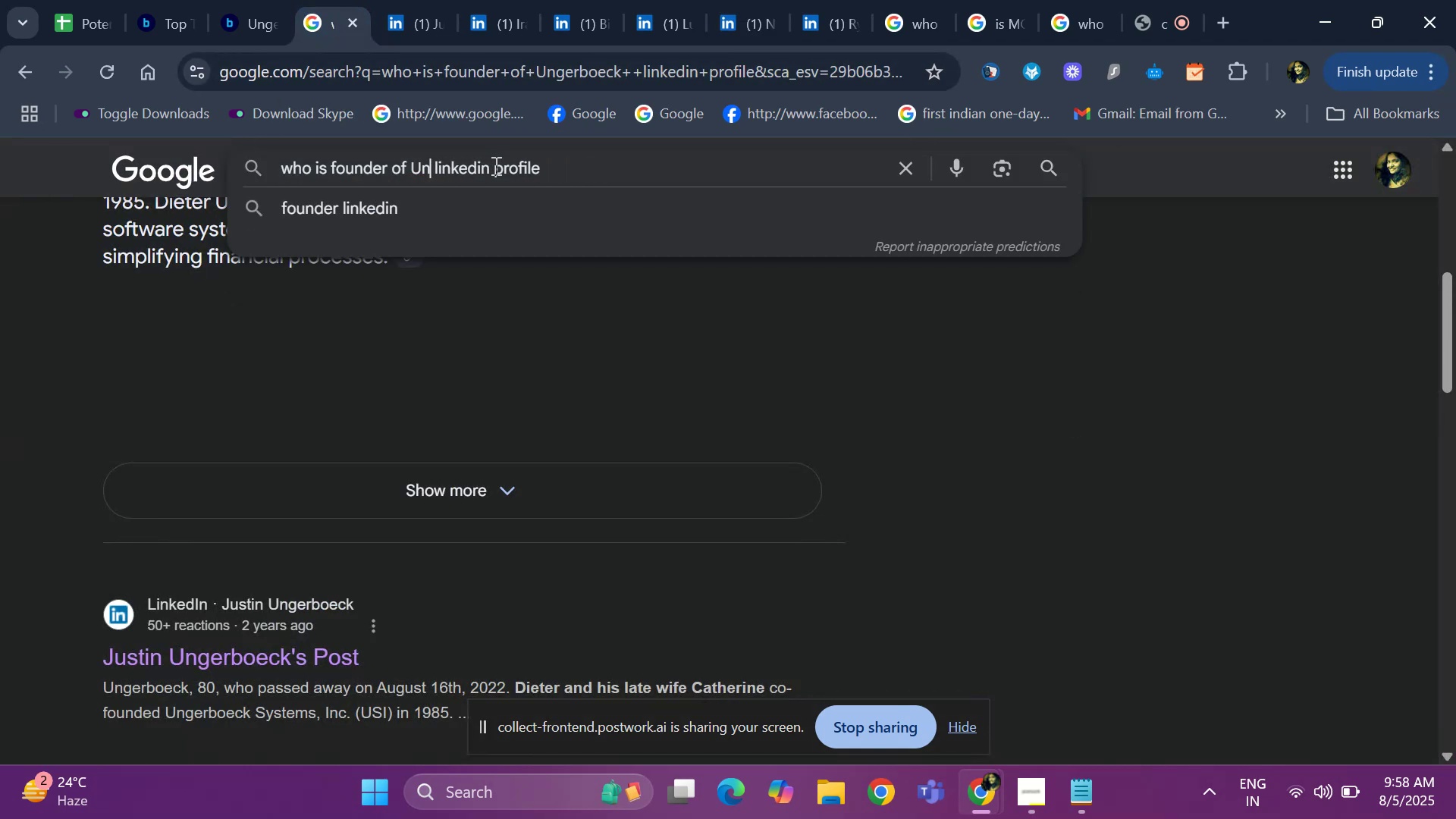 
key(Backspace)
 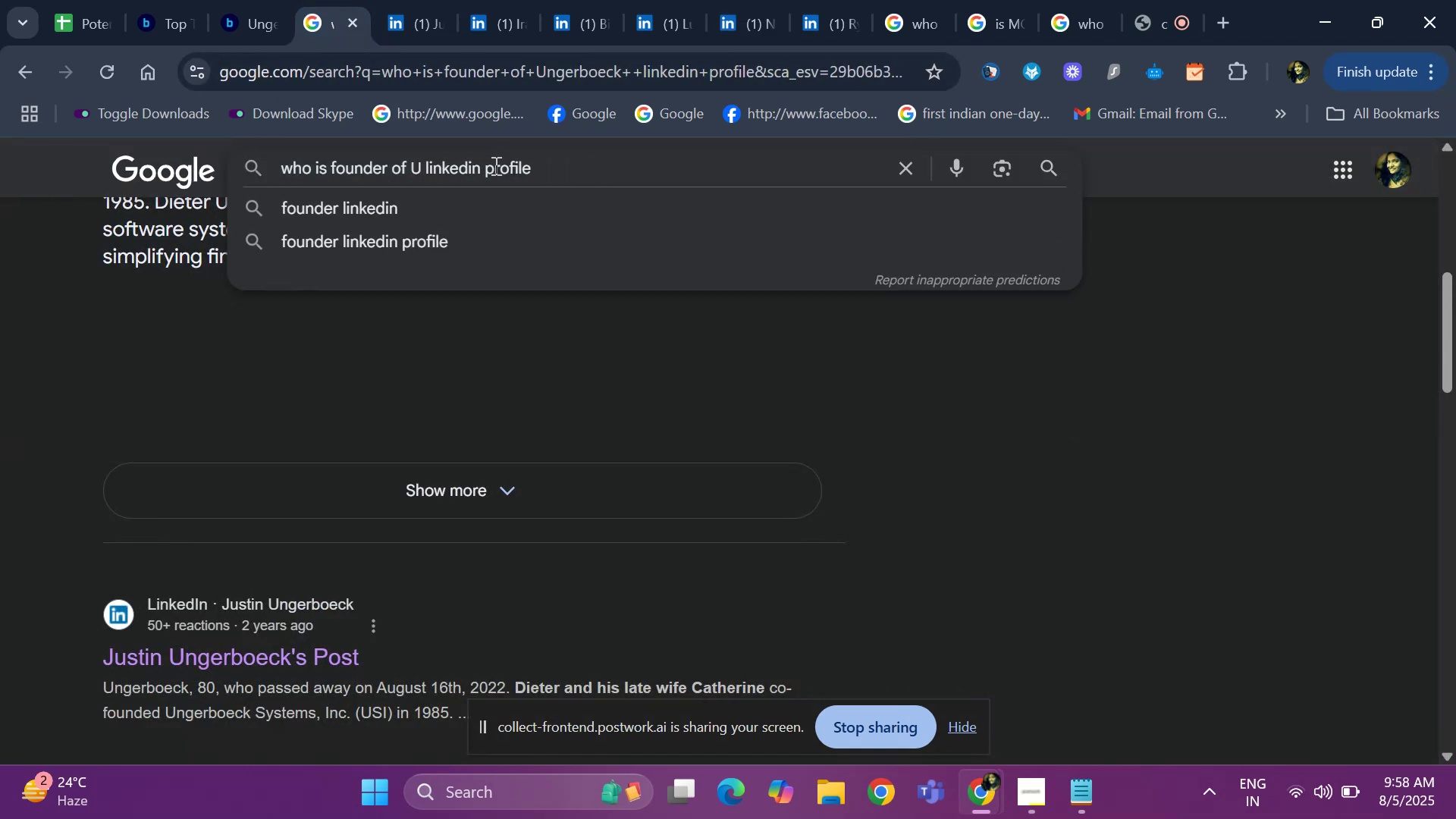 
key(Backspace)
 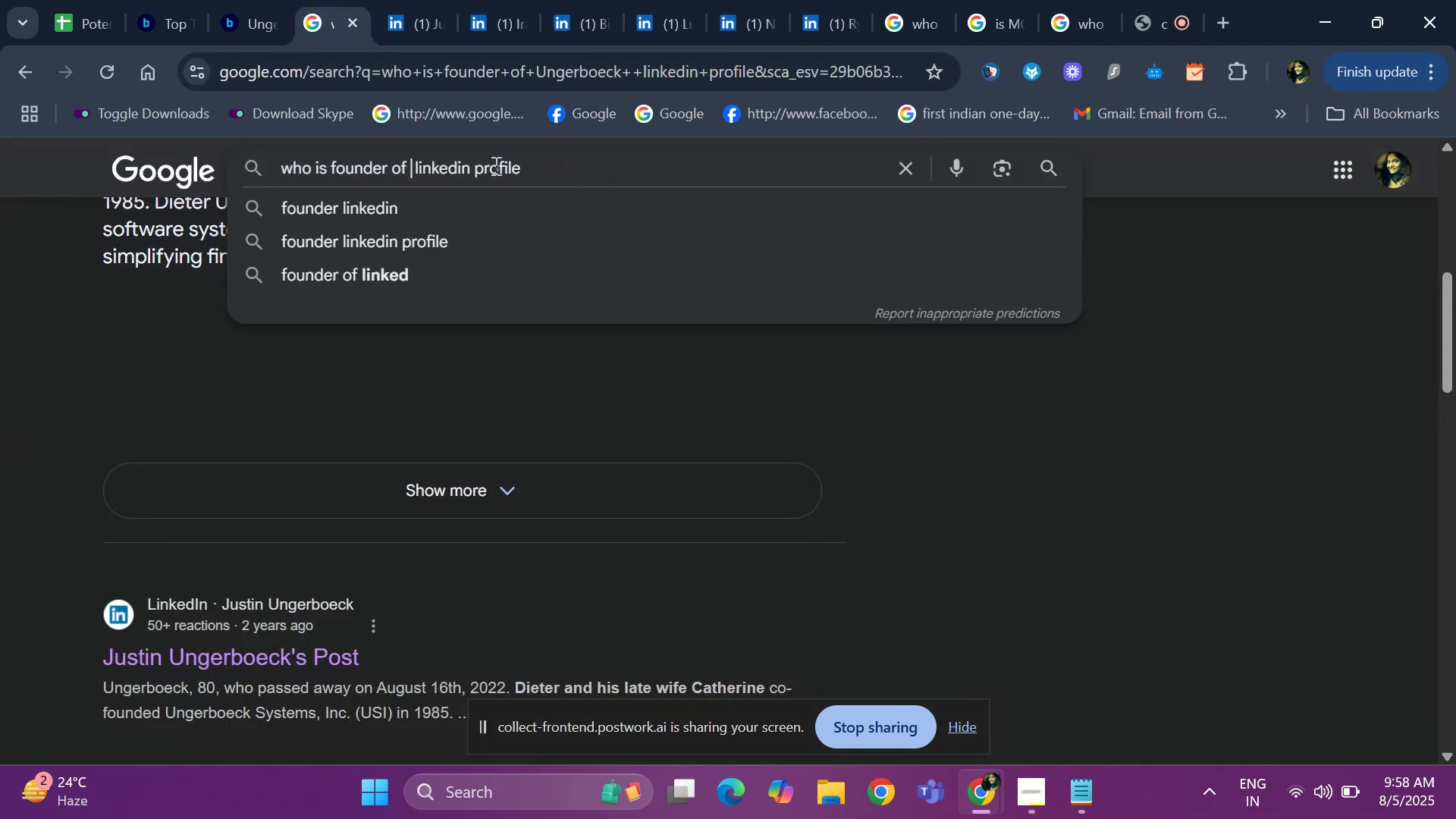 
key(Control+V)
 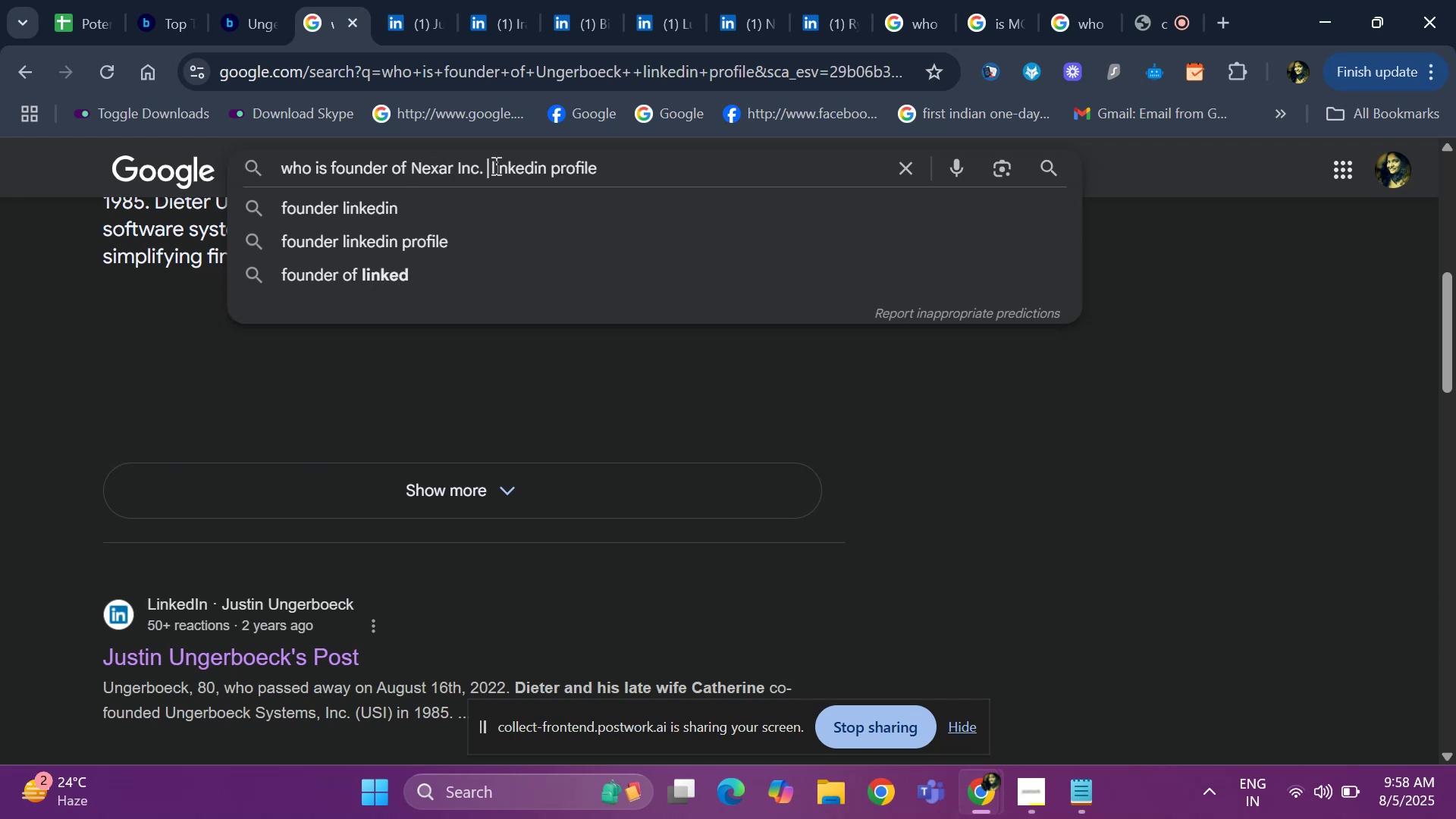 
key(Space)
 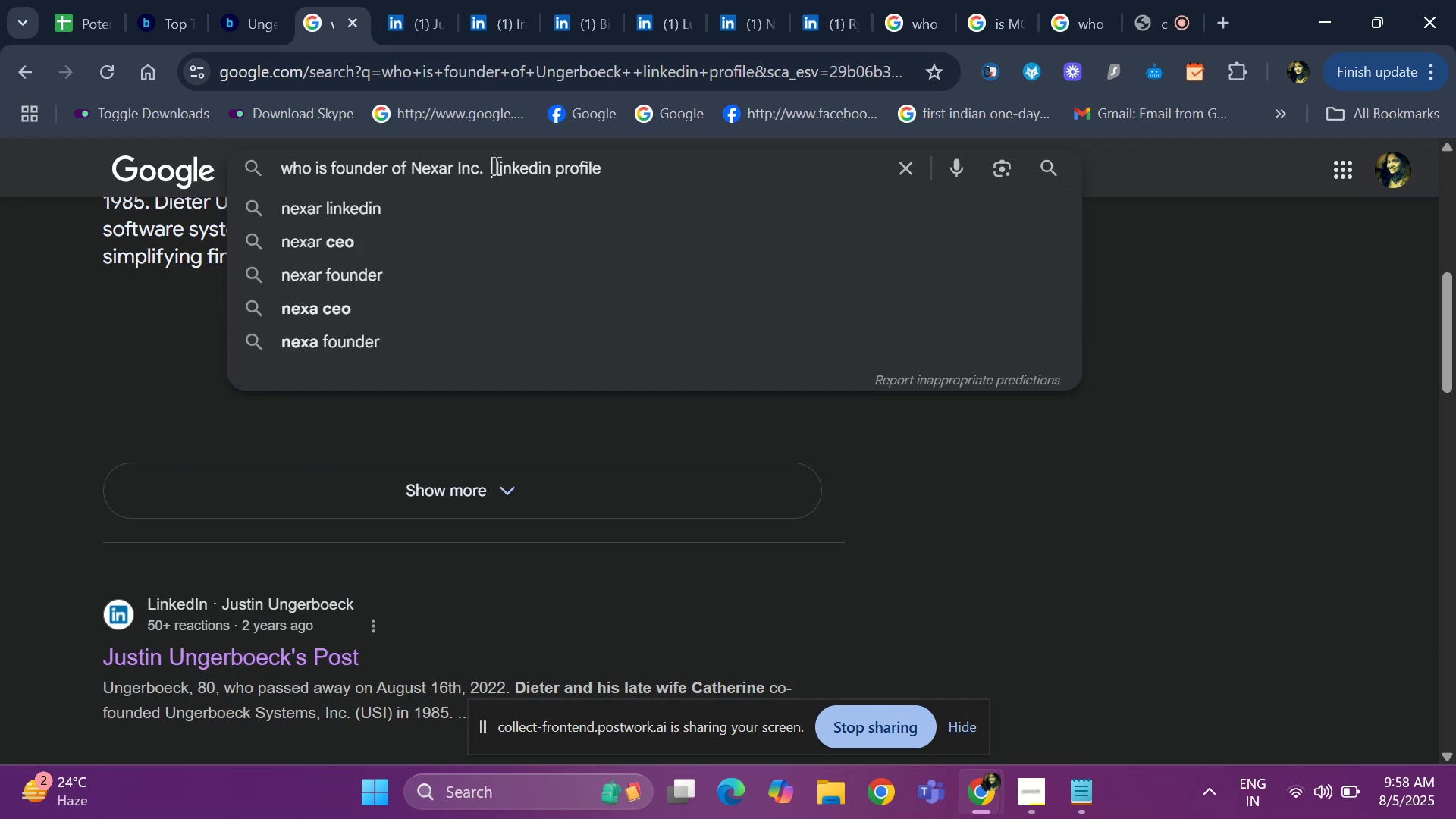 
key(Enter)
 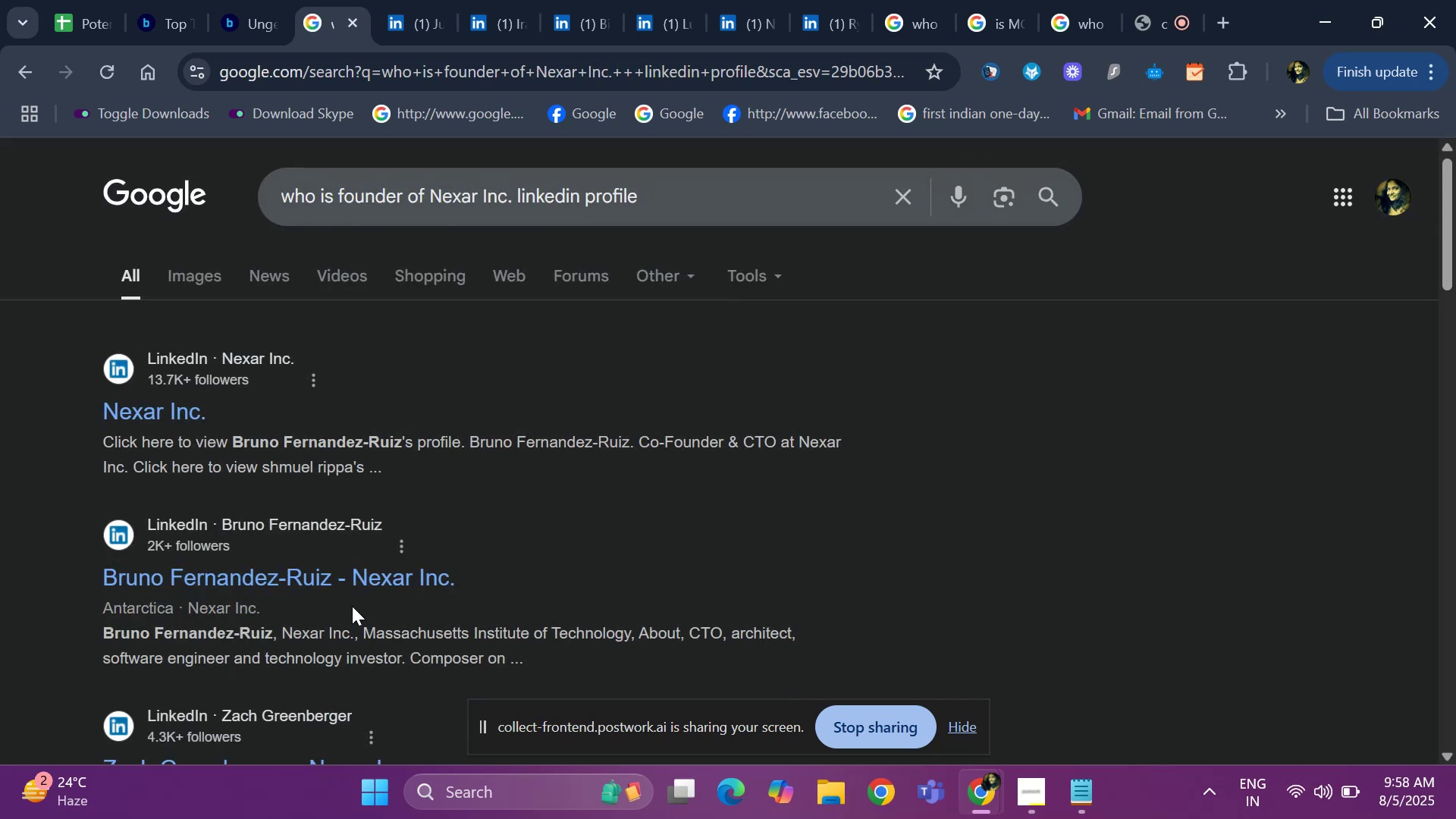 
right_click([341, 576])
 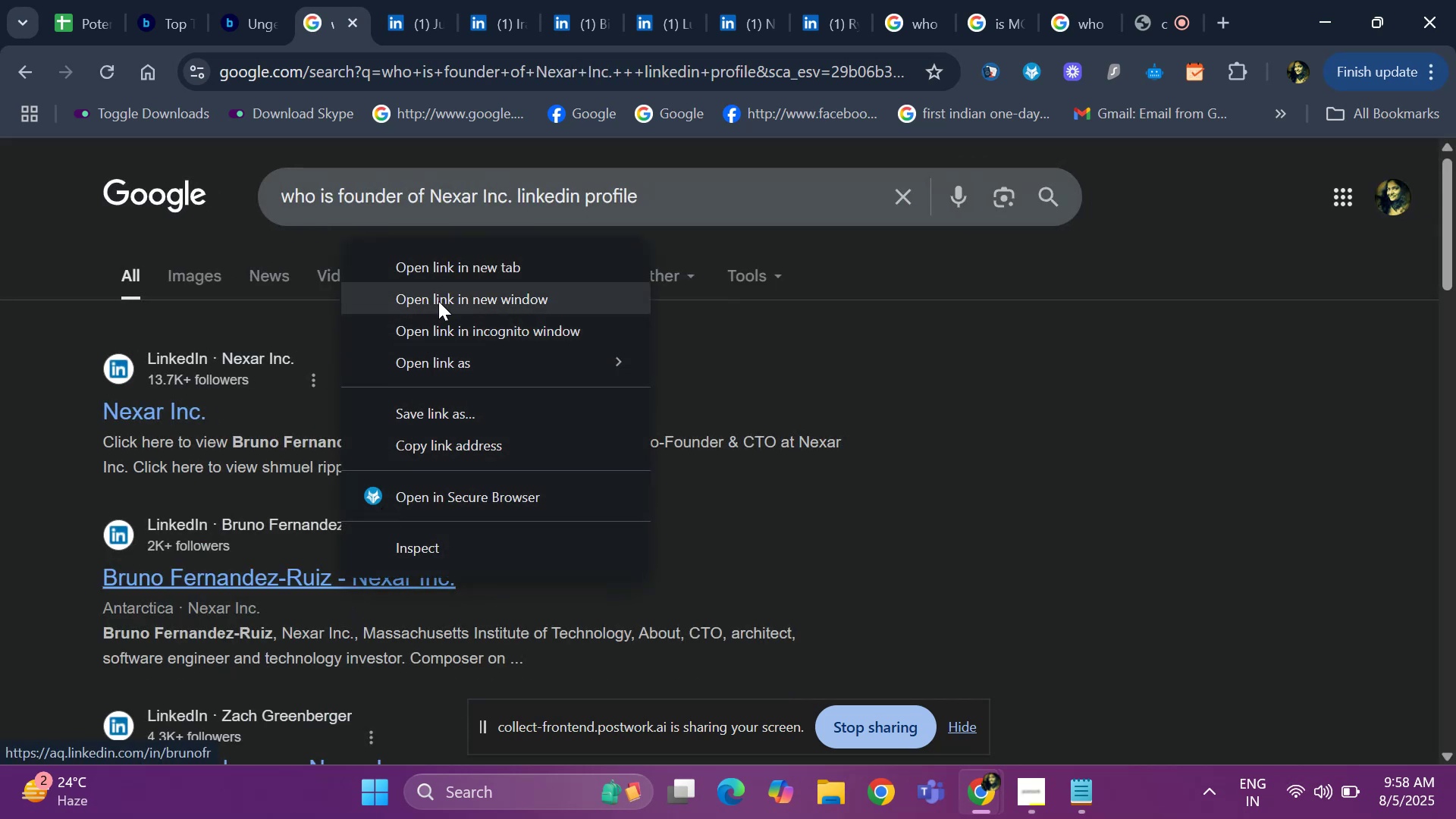 
left_click([444, 269])
 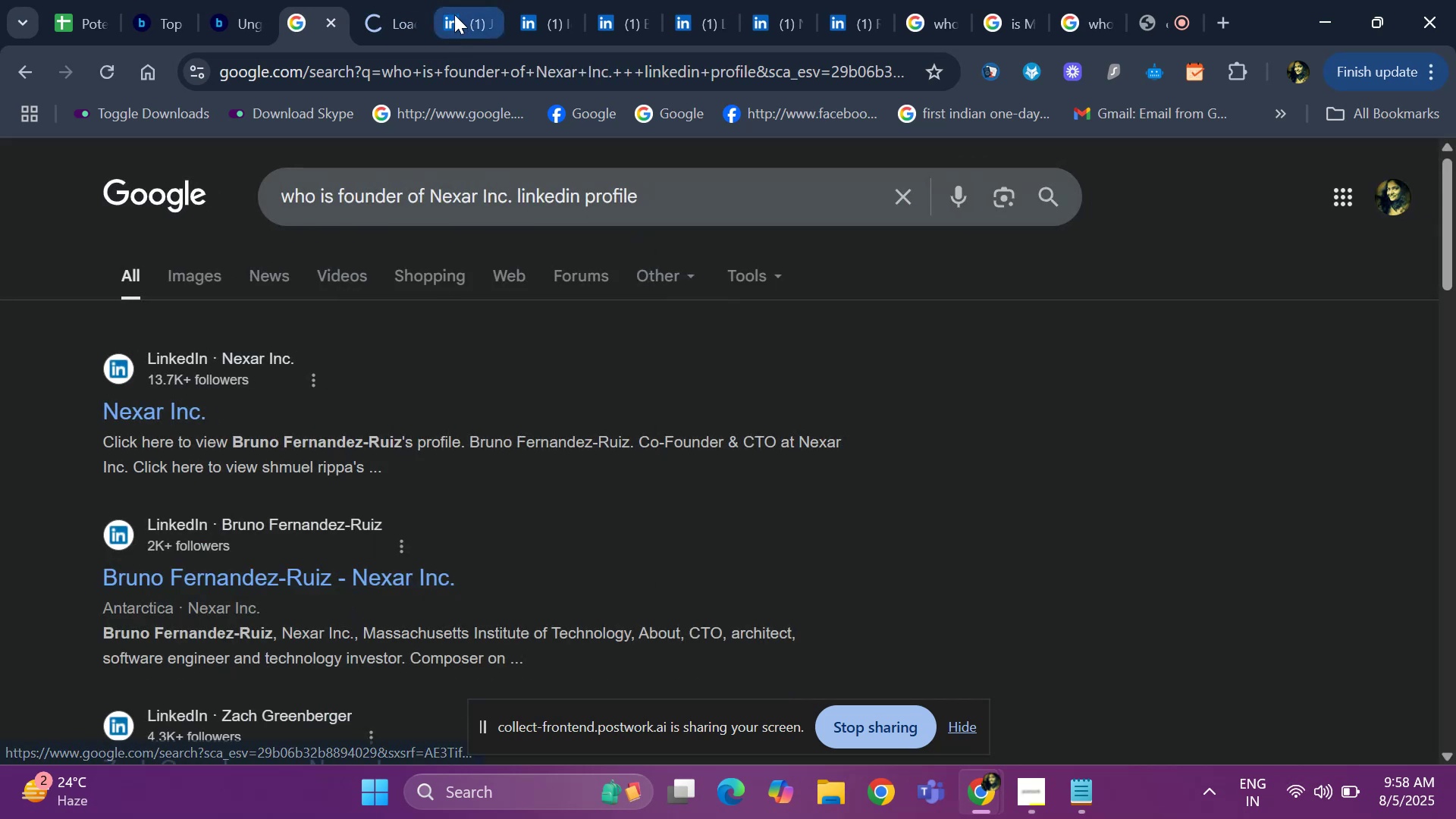 
left_click([454, 14])
 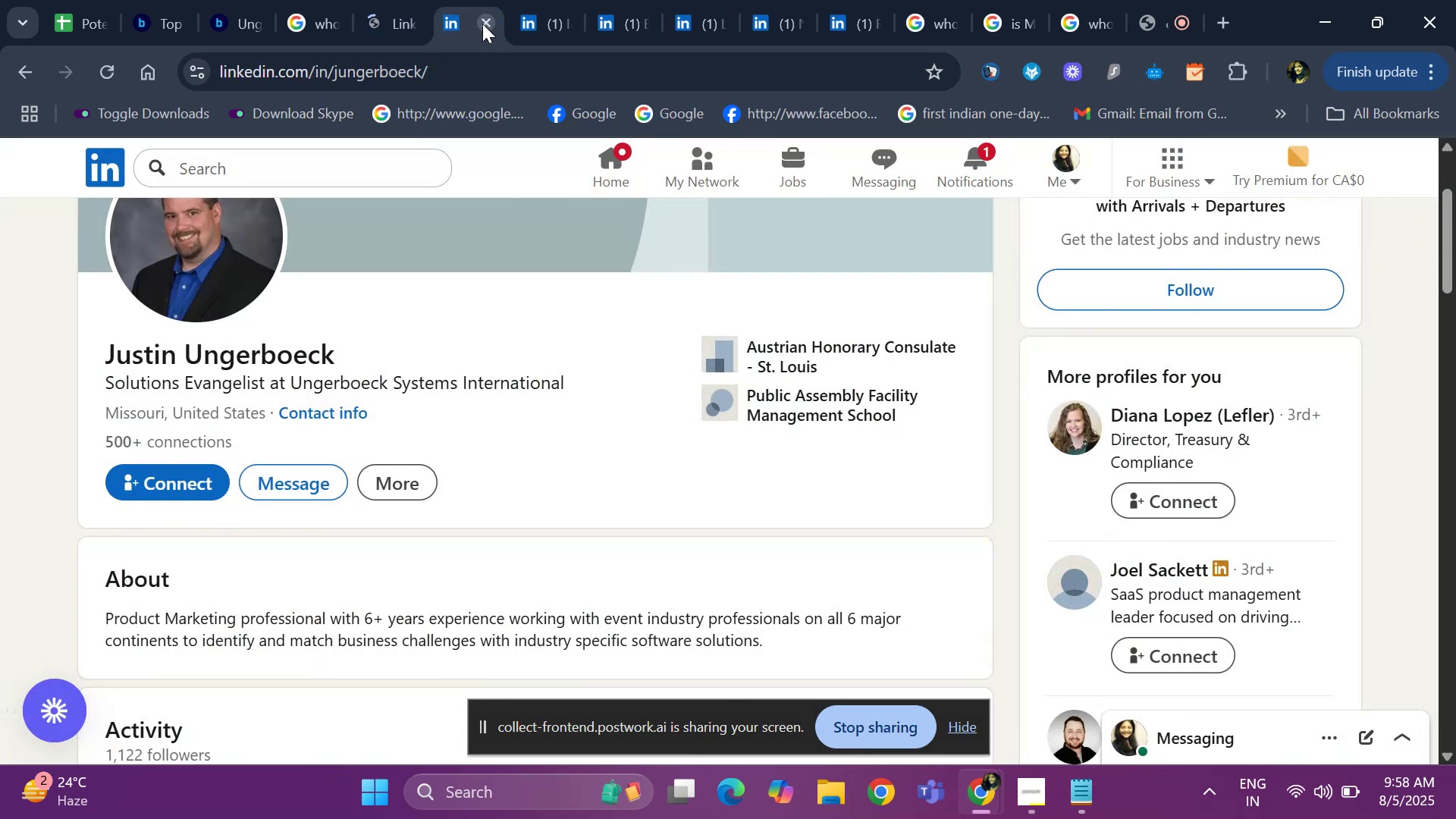 
left_click([482, 24])
 